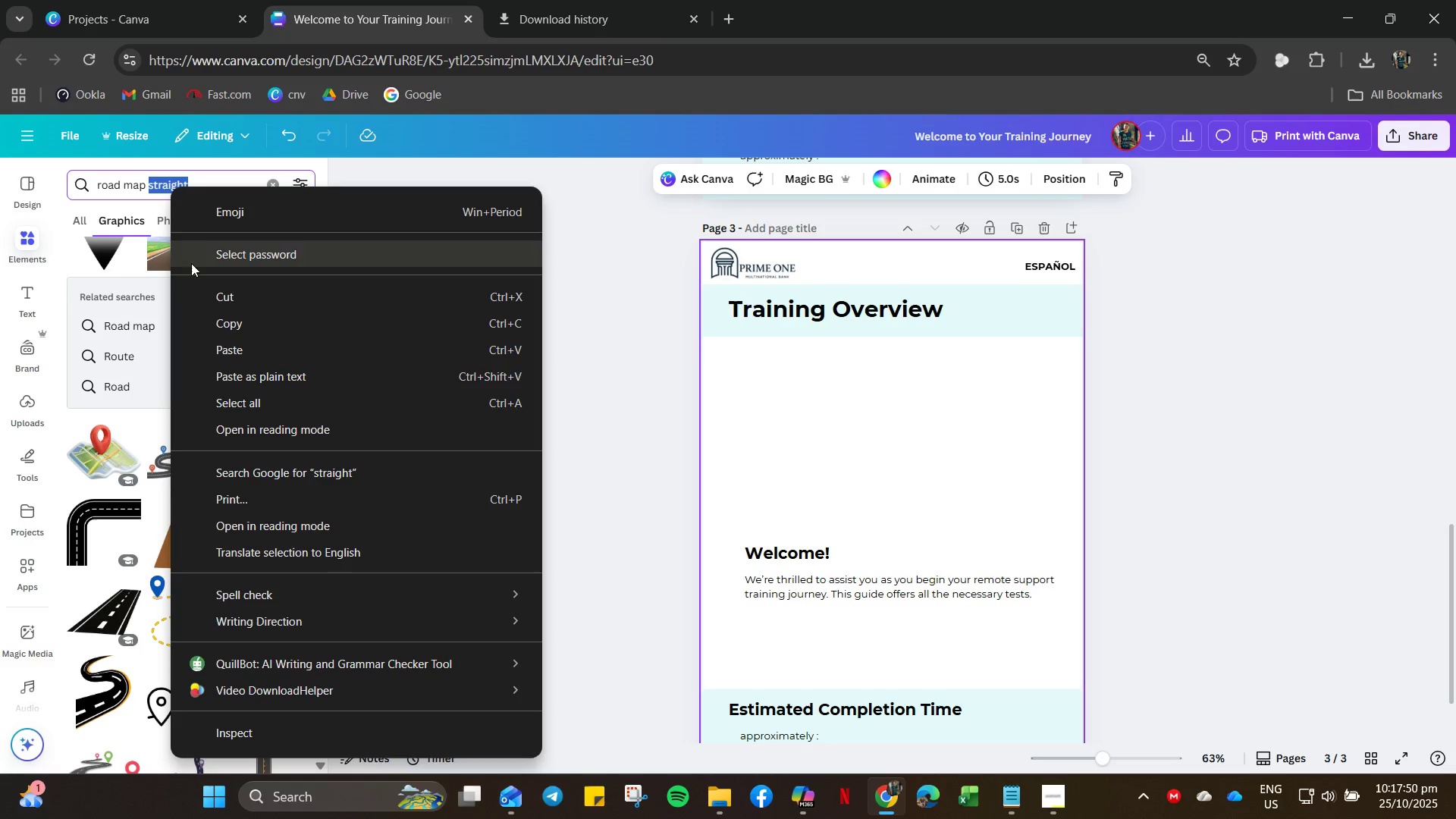 
left_click([200, 286])
 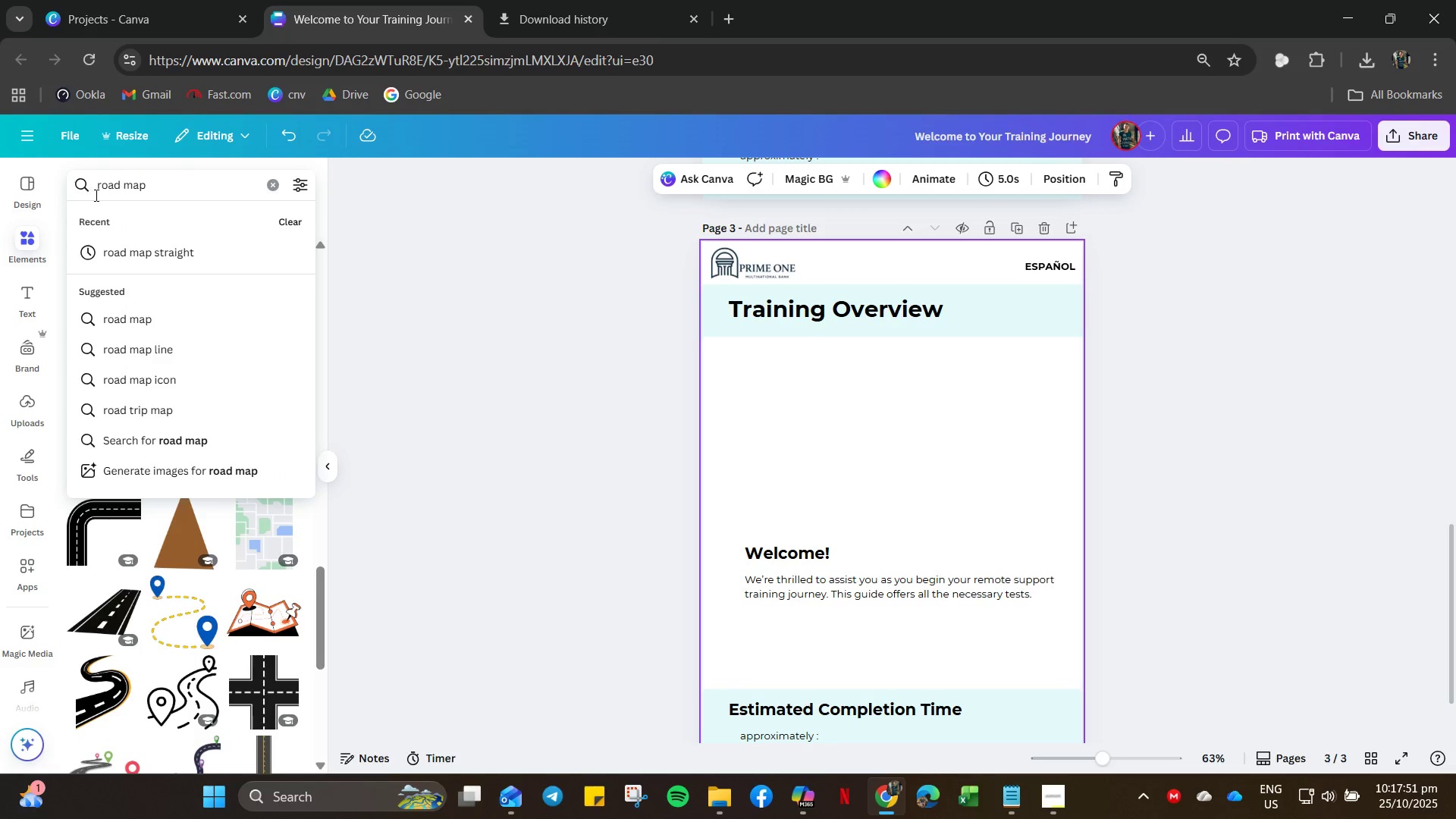 
left_click([96, 195])
 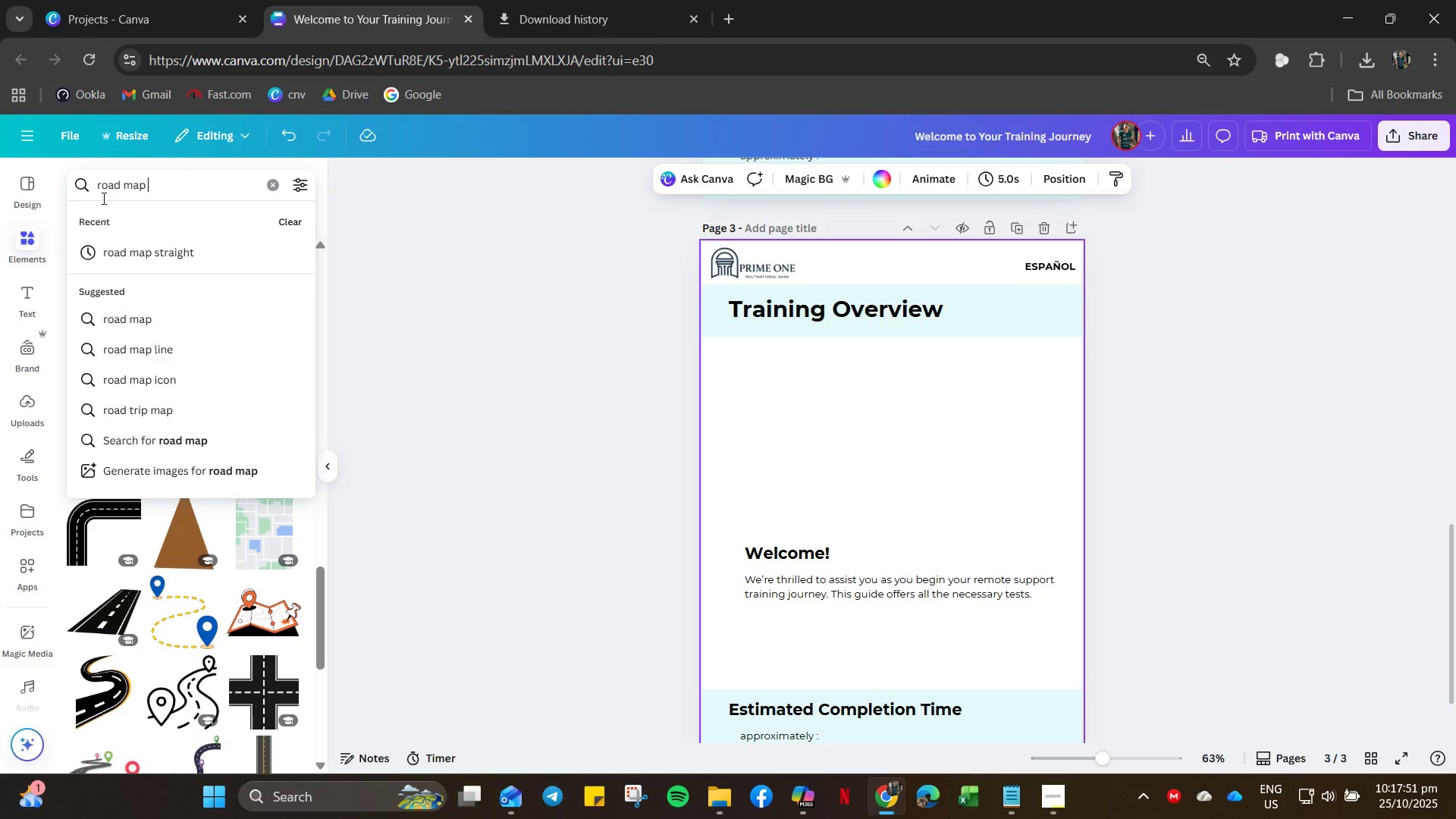 
key(Control+ControlLeft)
 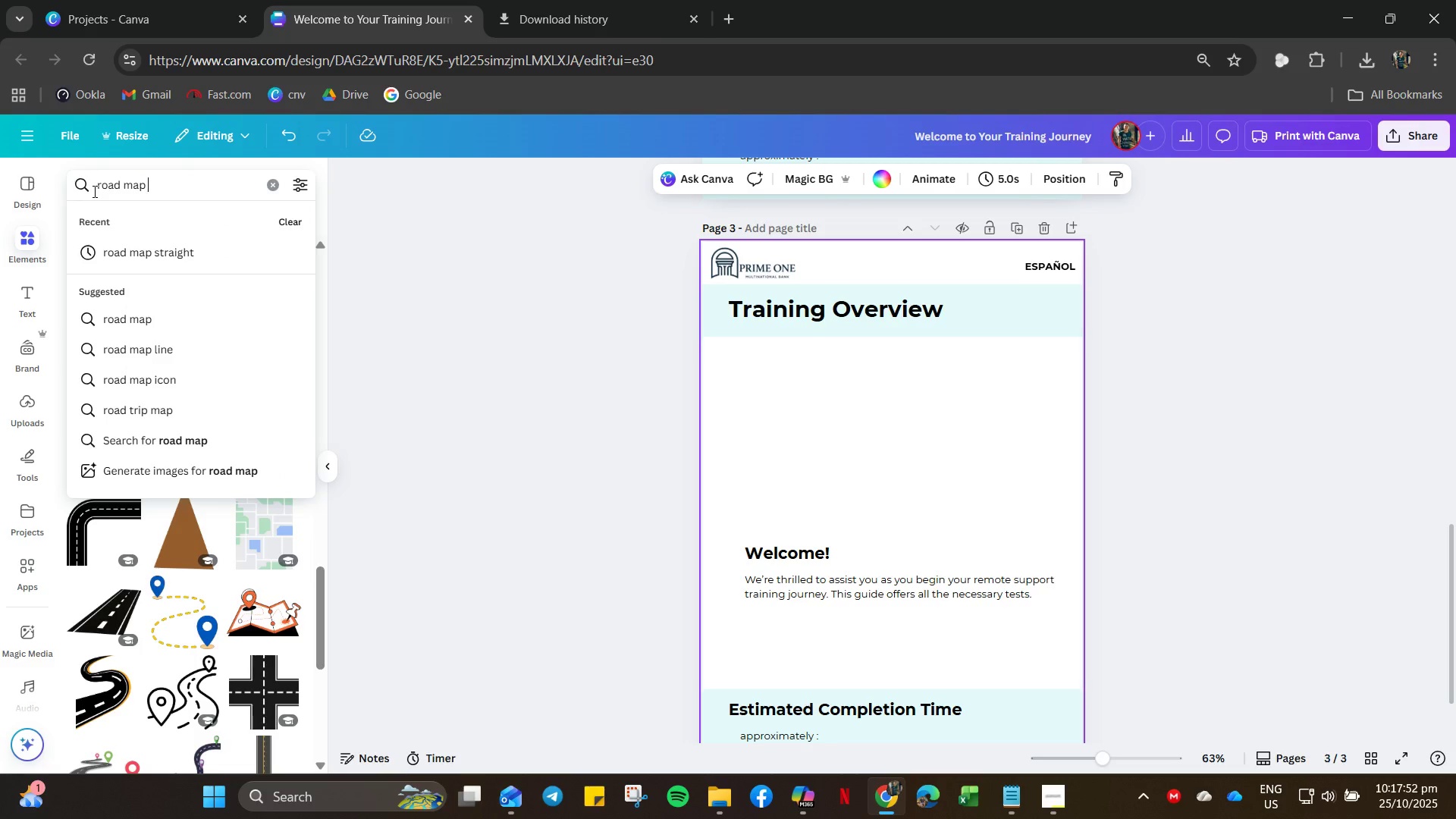 
left_click([93, 191])
 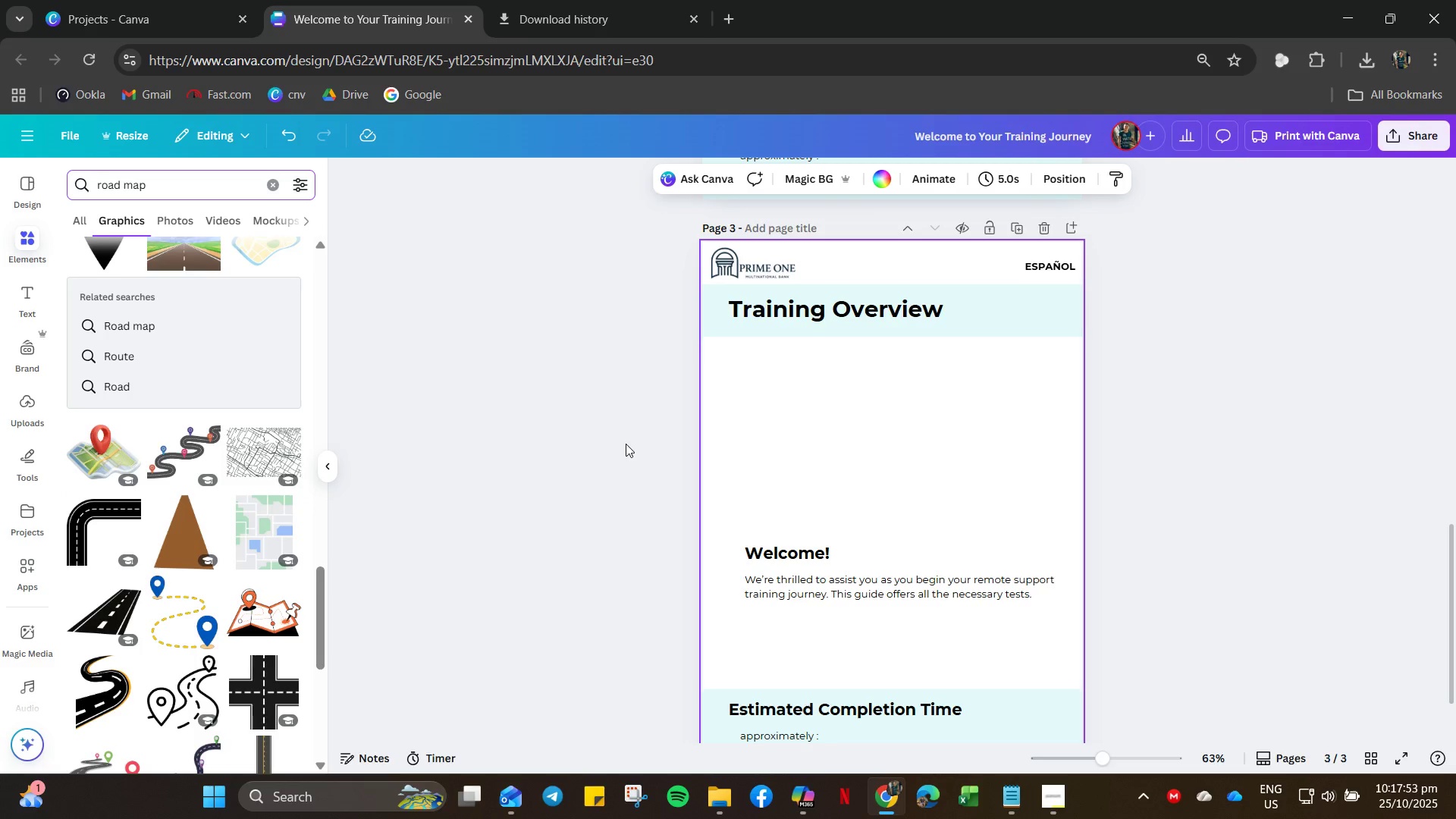 
key(ArrowLeft)
 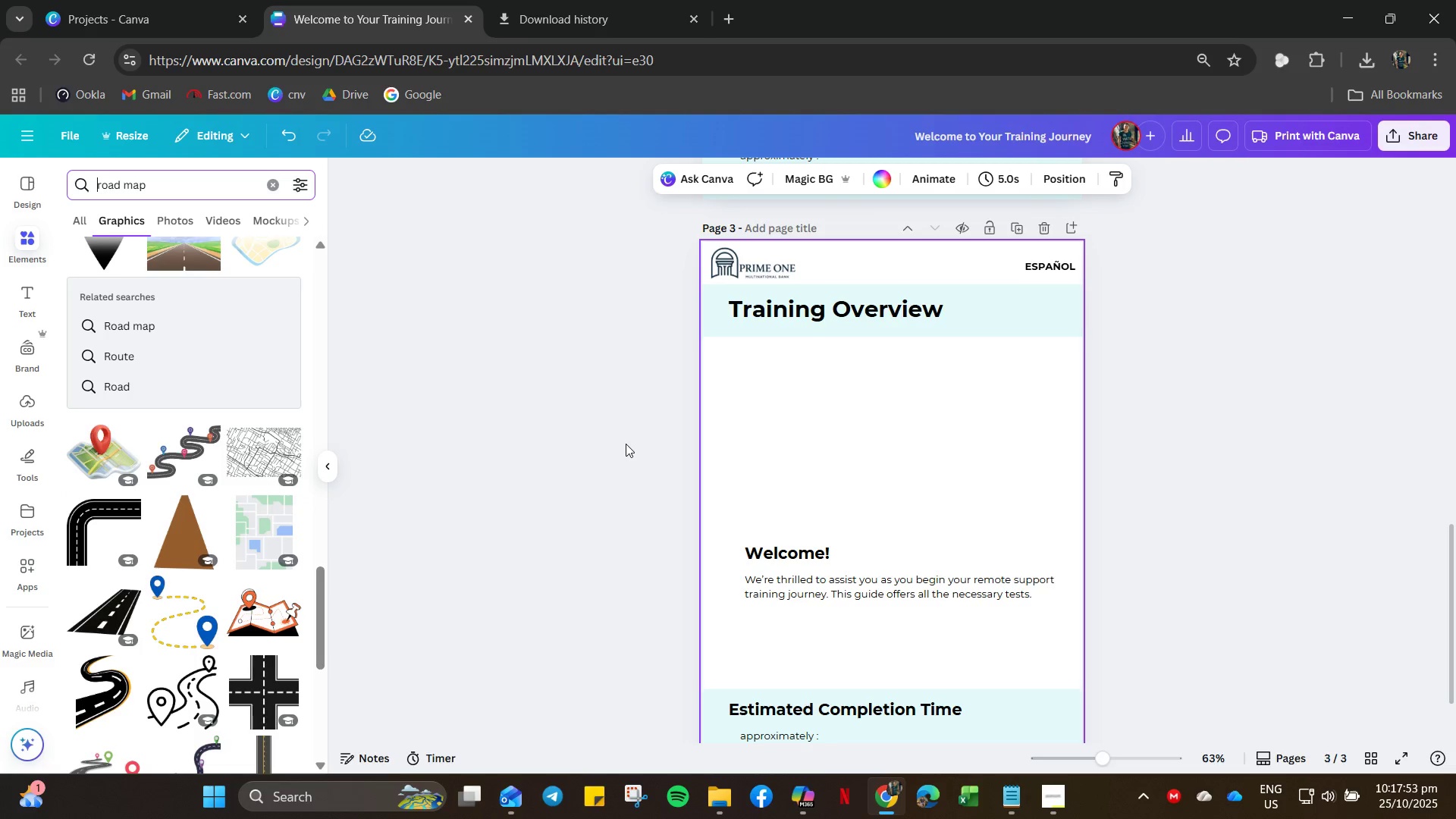 
key(Control+V)
 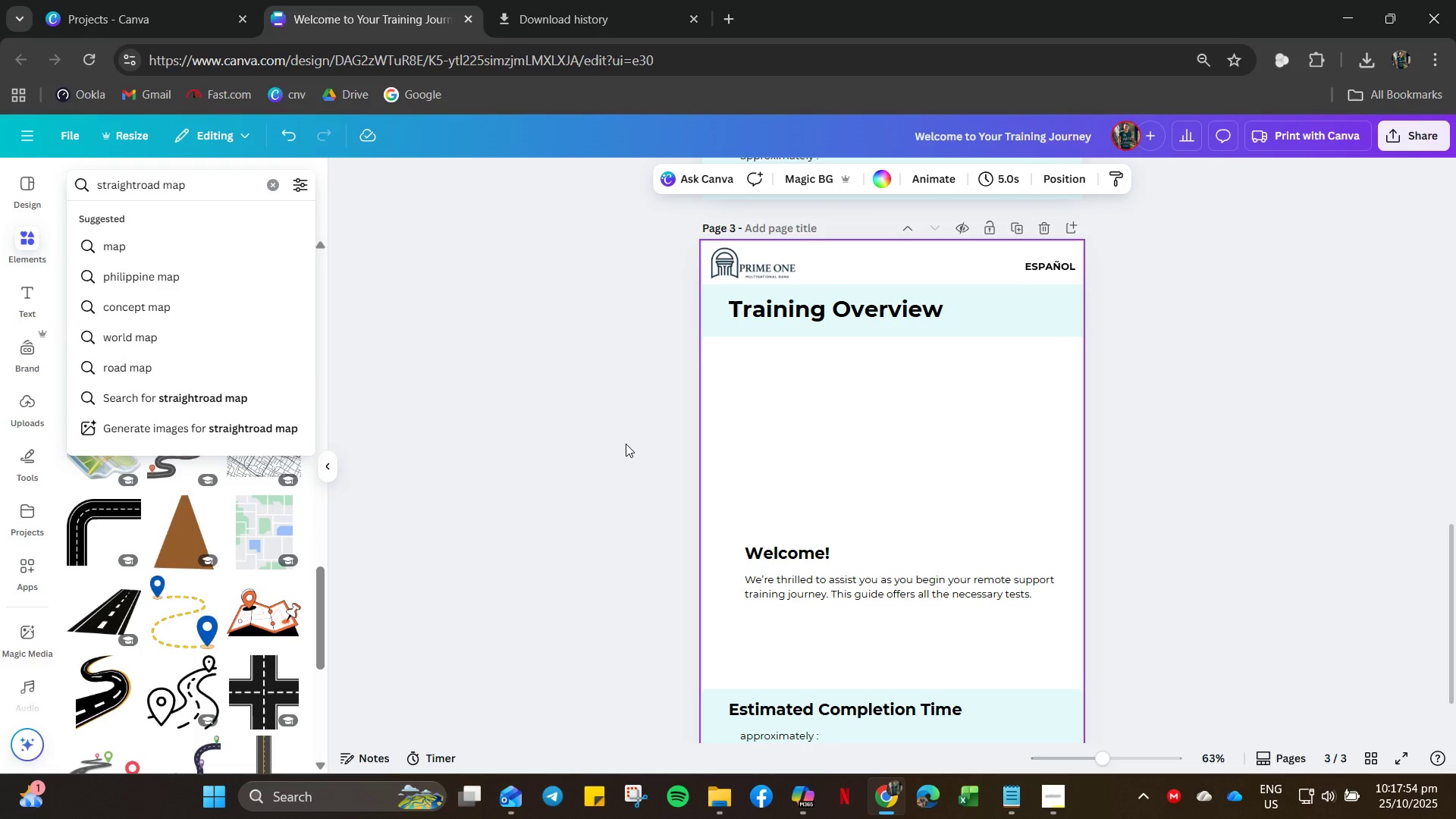 
key(Space)
 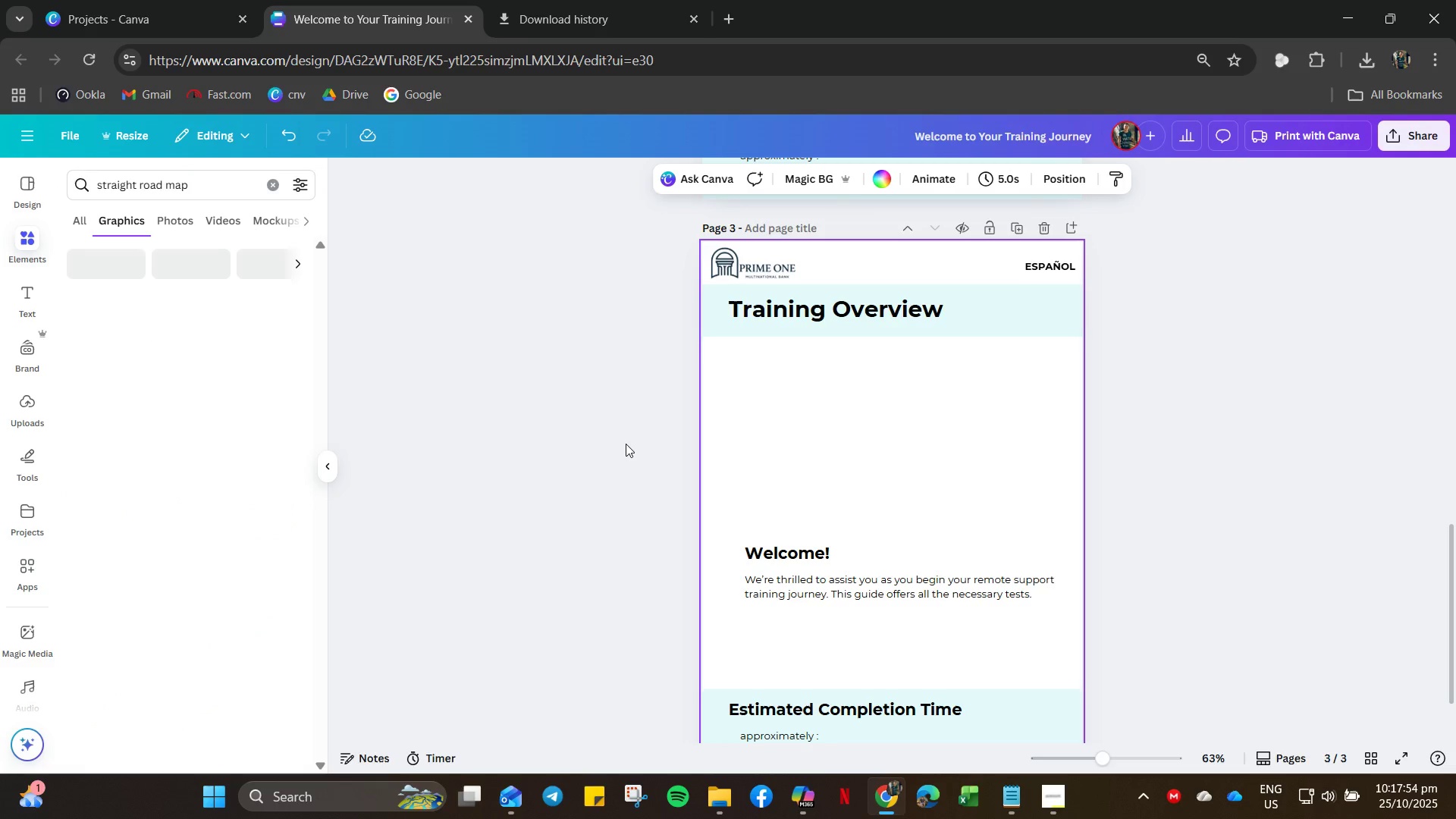 
key(Enter)
 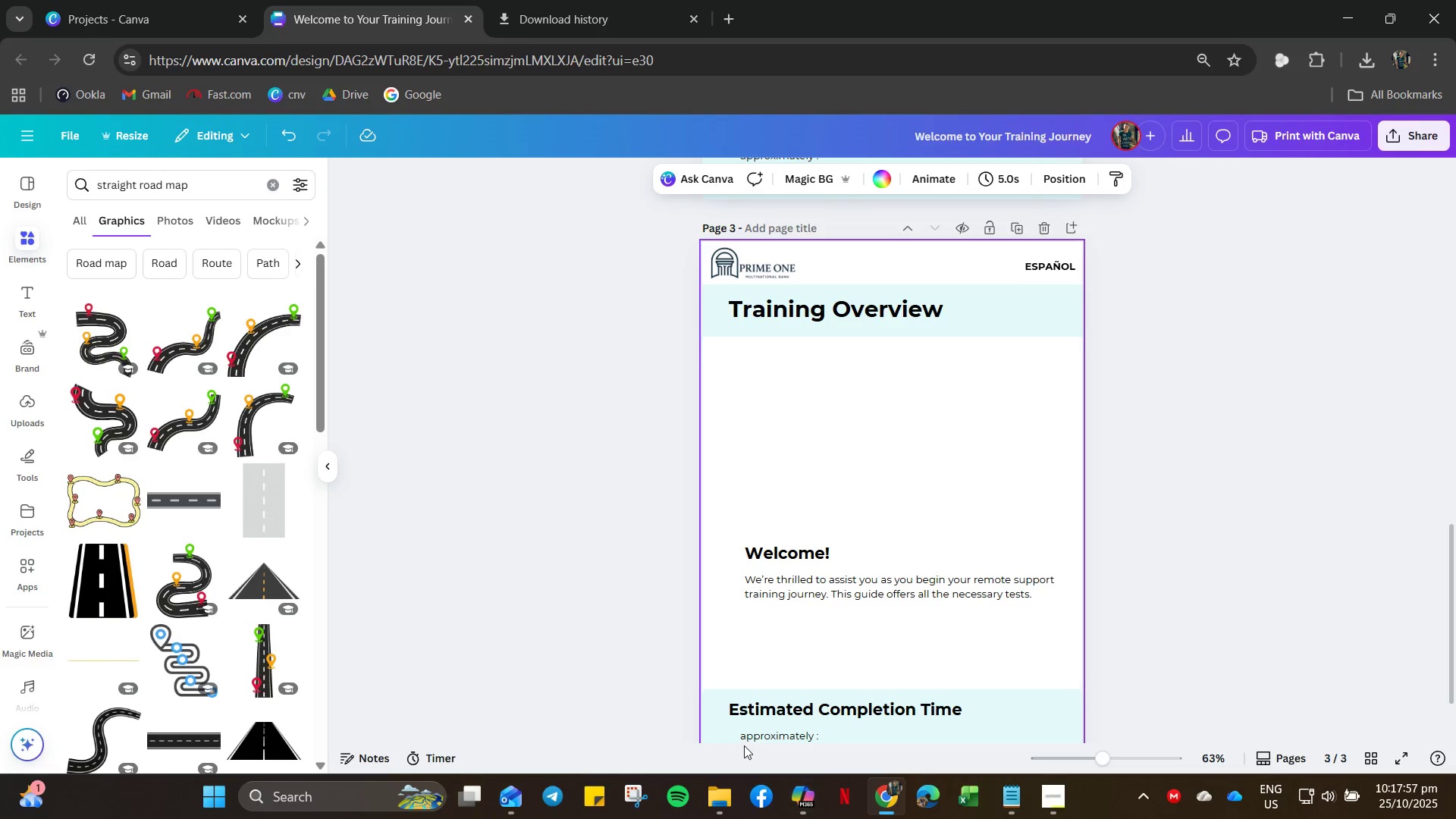 
left_click([810, 805])
 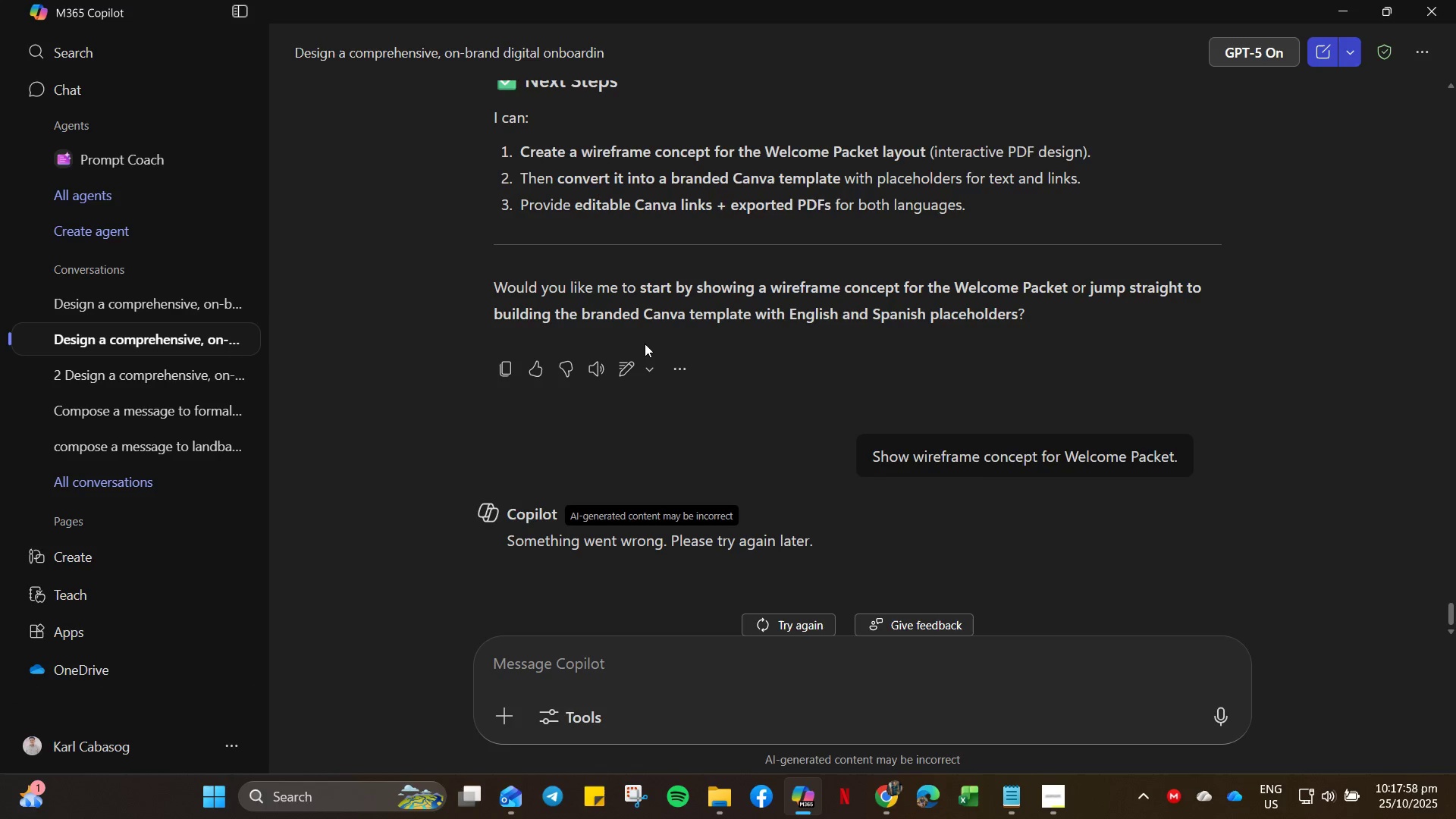 
scroll: coordinate [912, 561], scroll_direction: down, amount: 21.0
 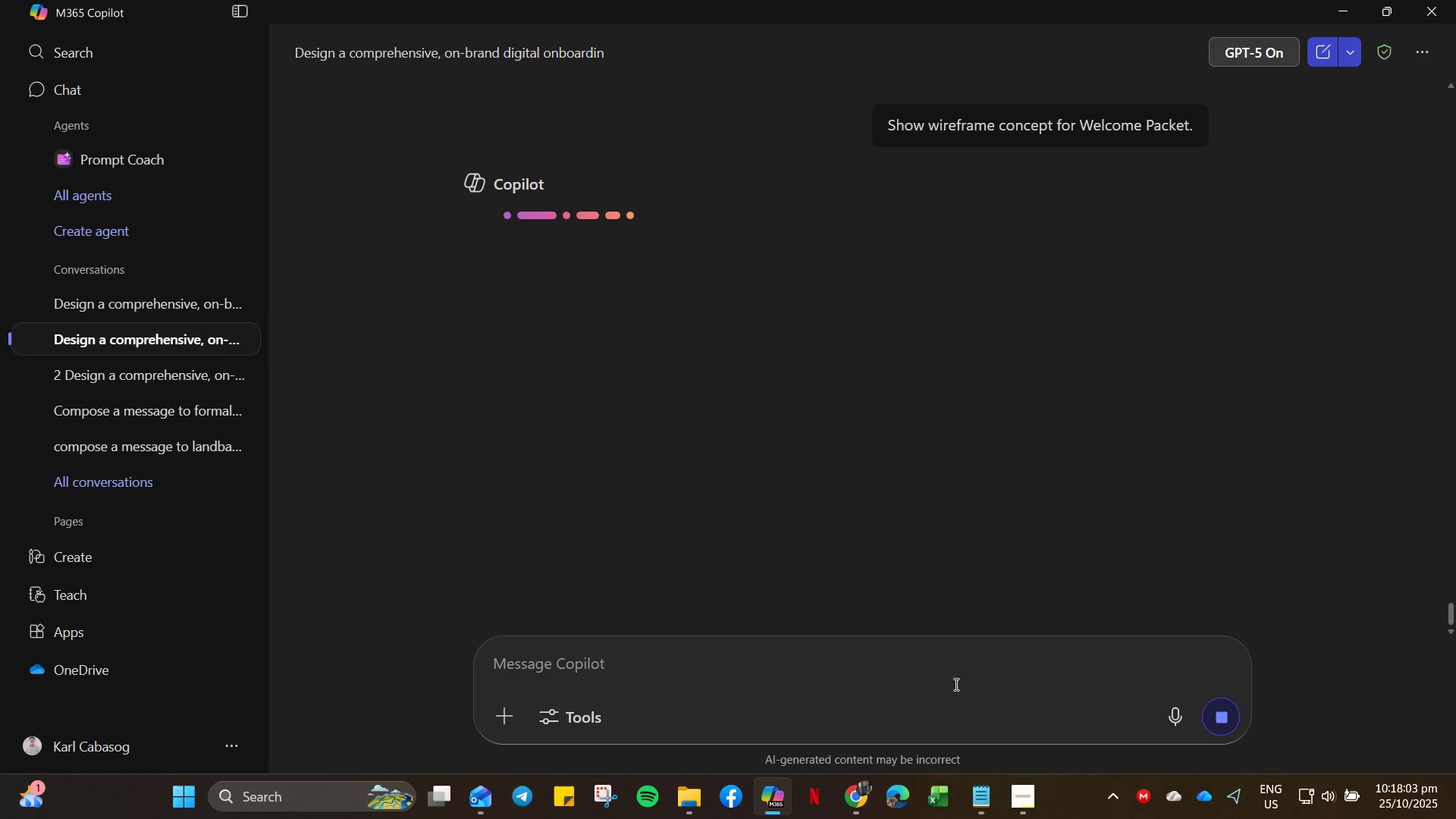 
left_click([871, 801])
 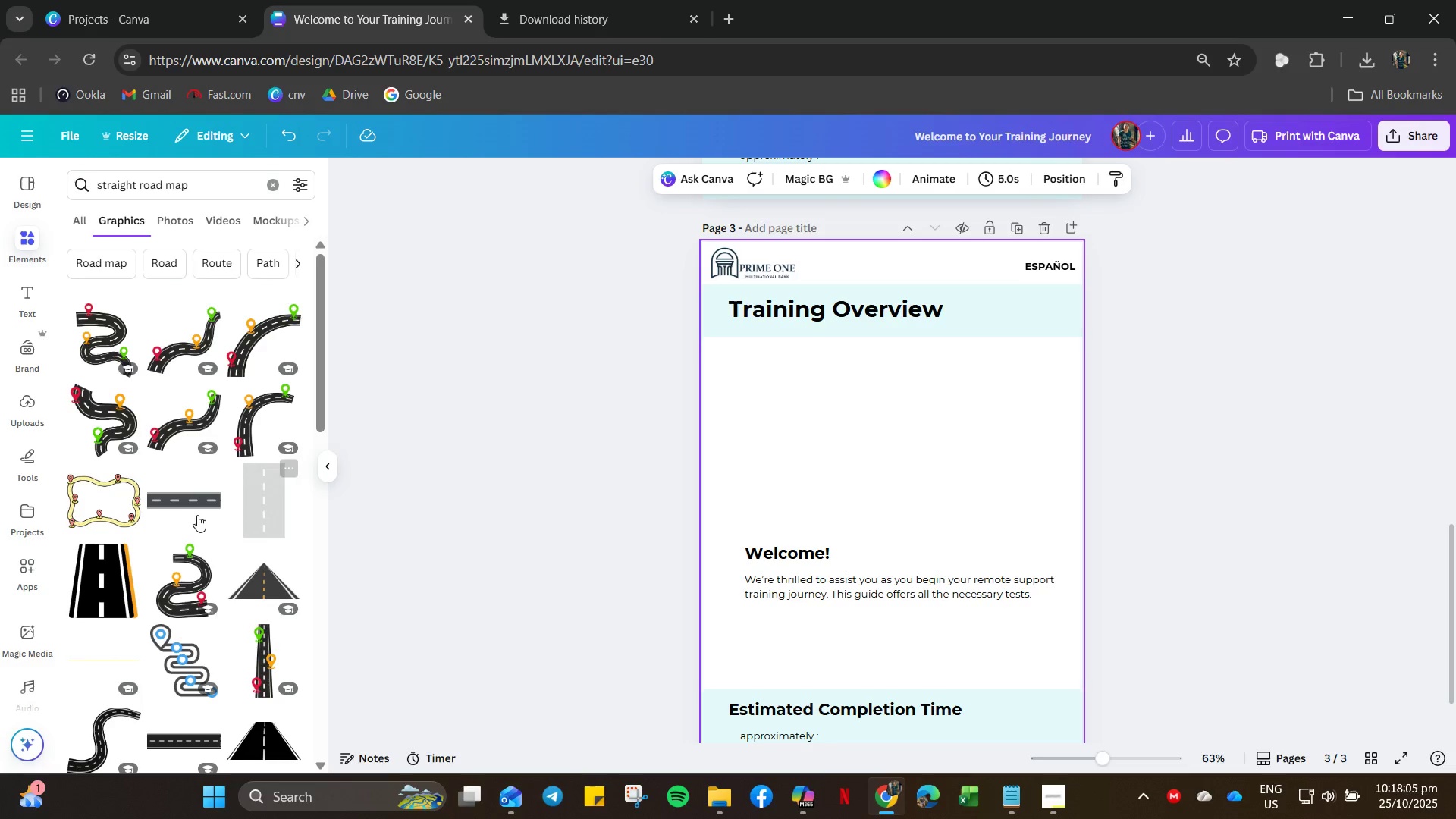 
scroll: coordinate [206, 470], scroll_direction: down, amount: 9.0
 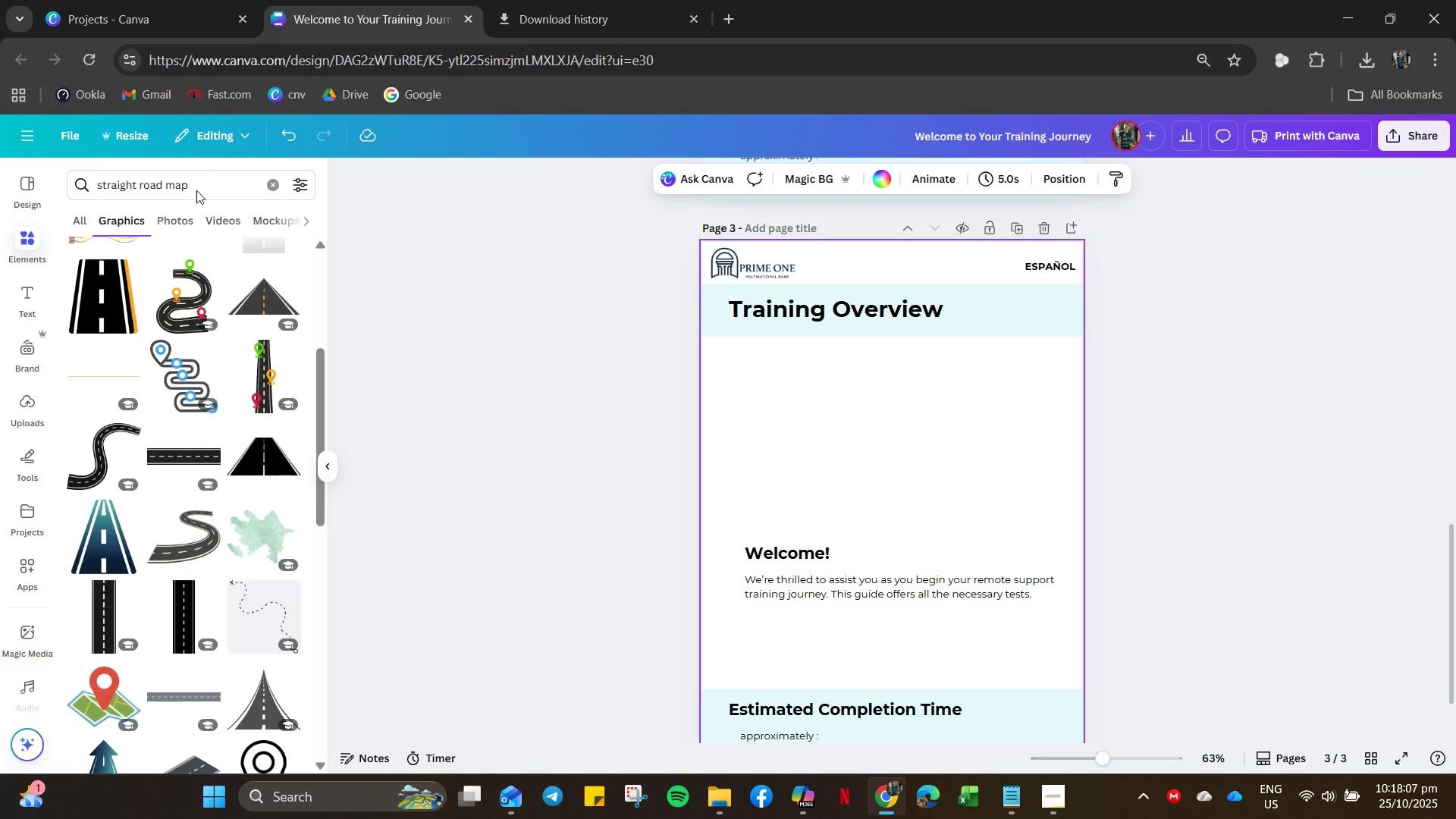 
left_click([202, 186])
 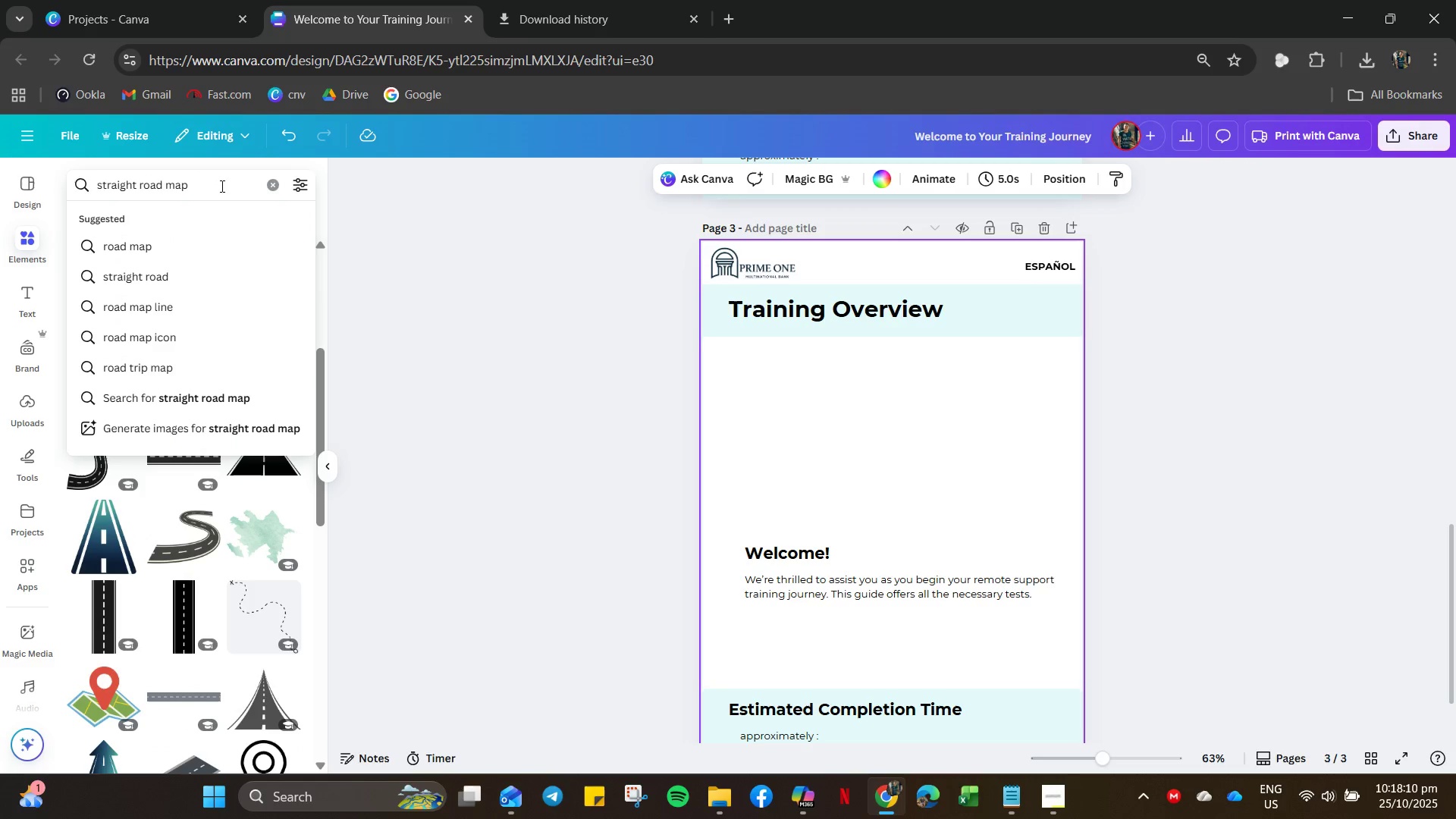 
left_click_drag(start_coordinate=[210, 191], to_coordinate=[10, 191])
 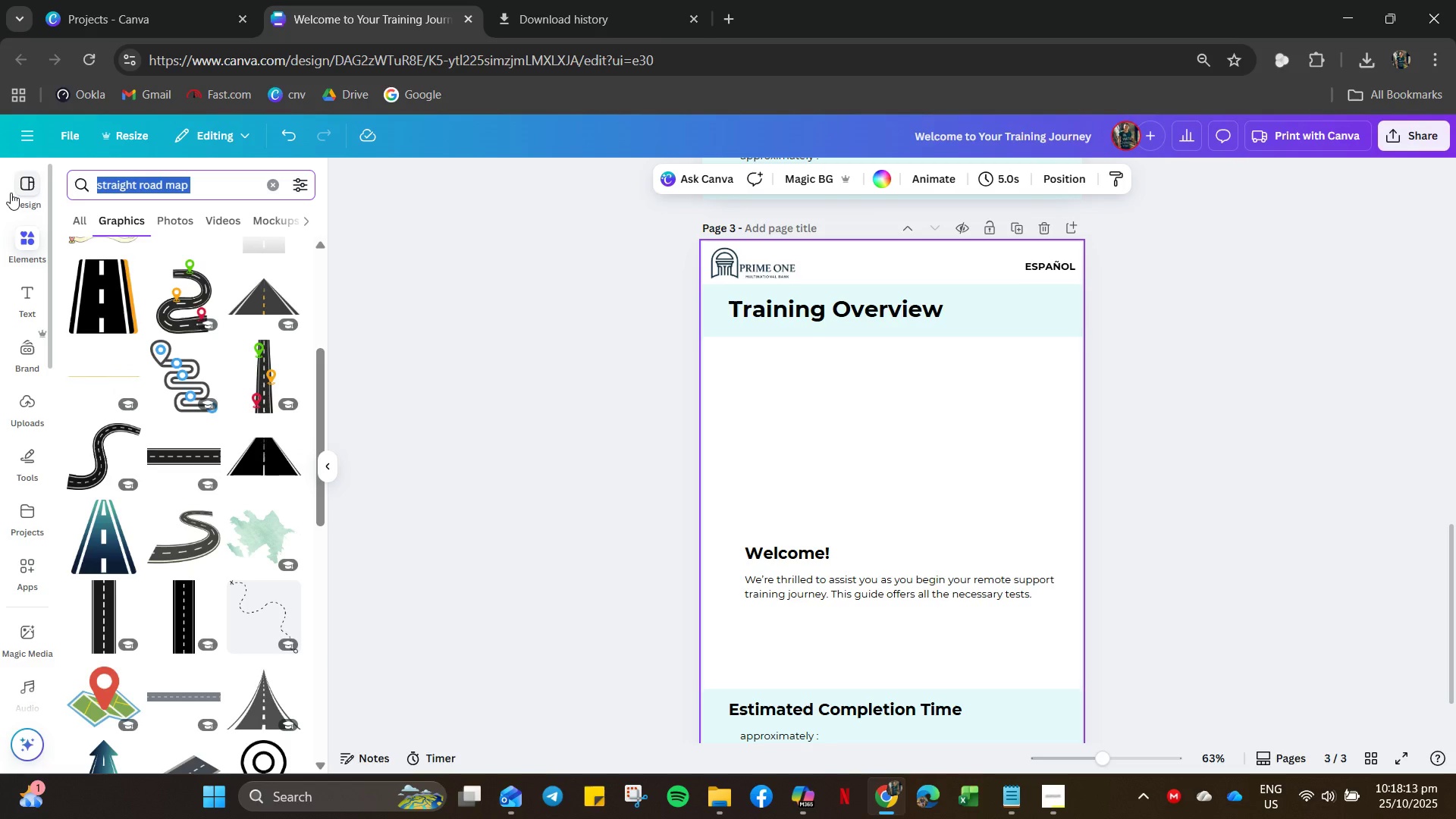 
type(li)
key(Backspace)
type(ine lod)
key(Backspace)
key(Backspace)
key(Backspace)
type(dot)
 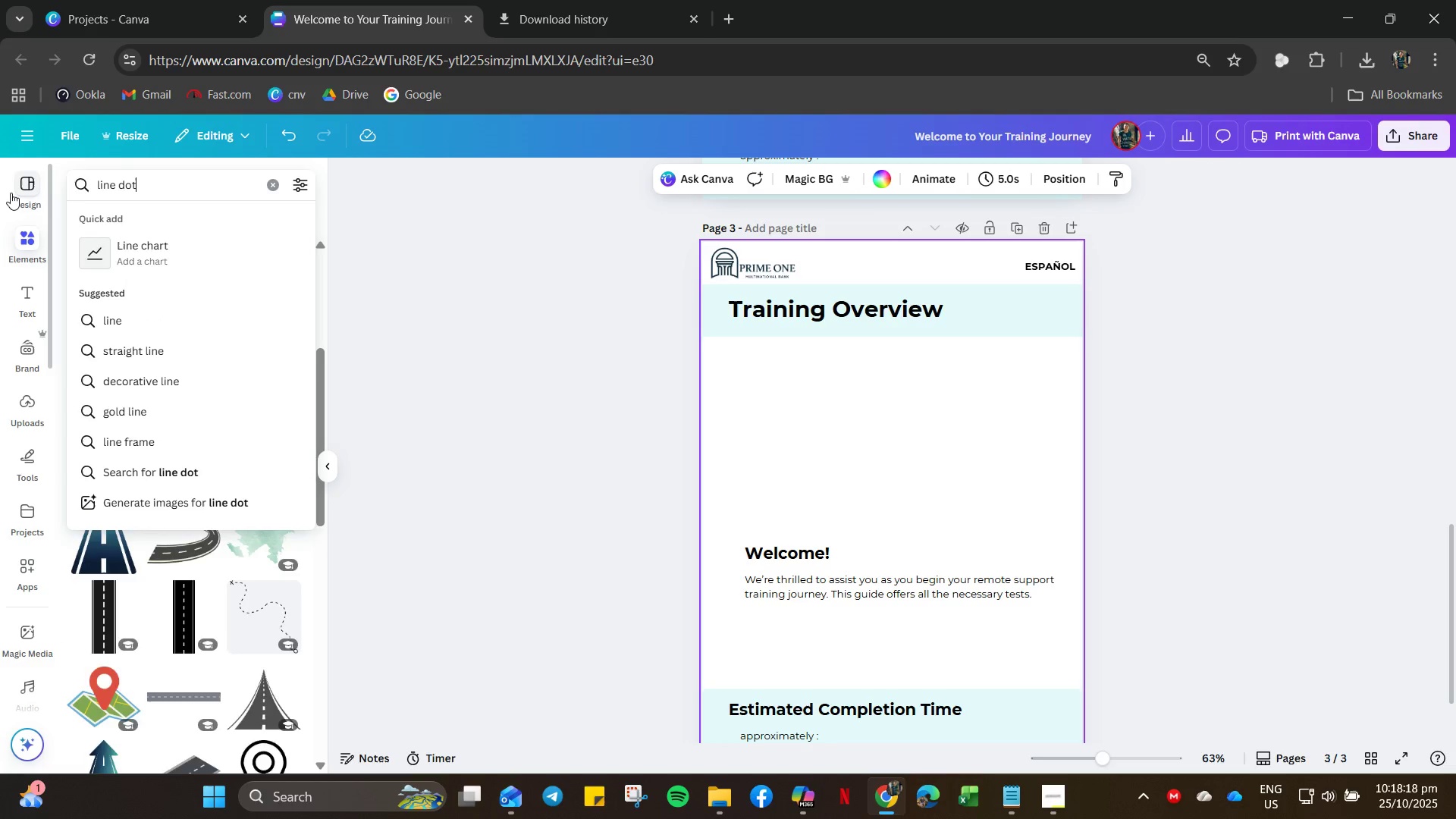 
key(Enter)
 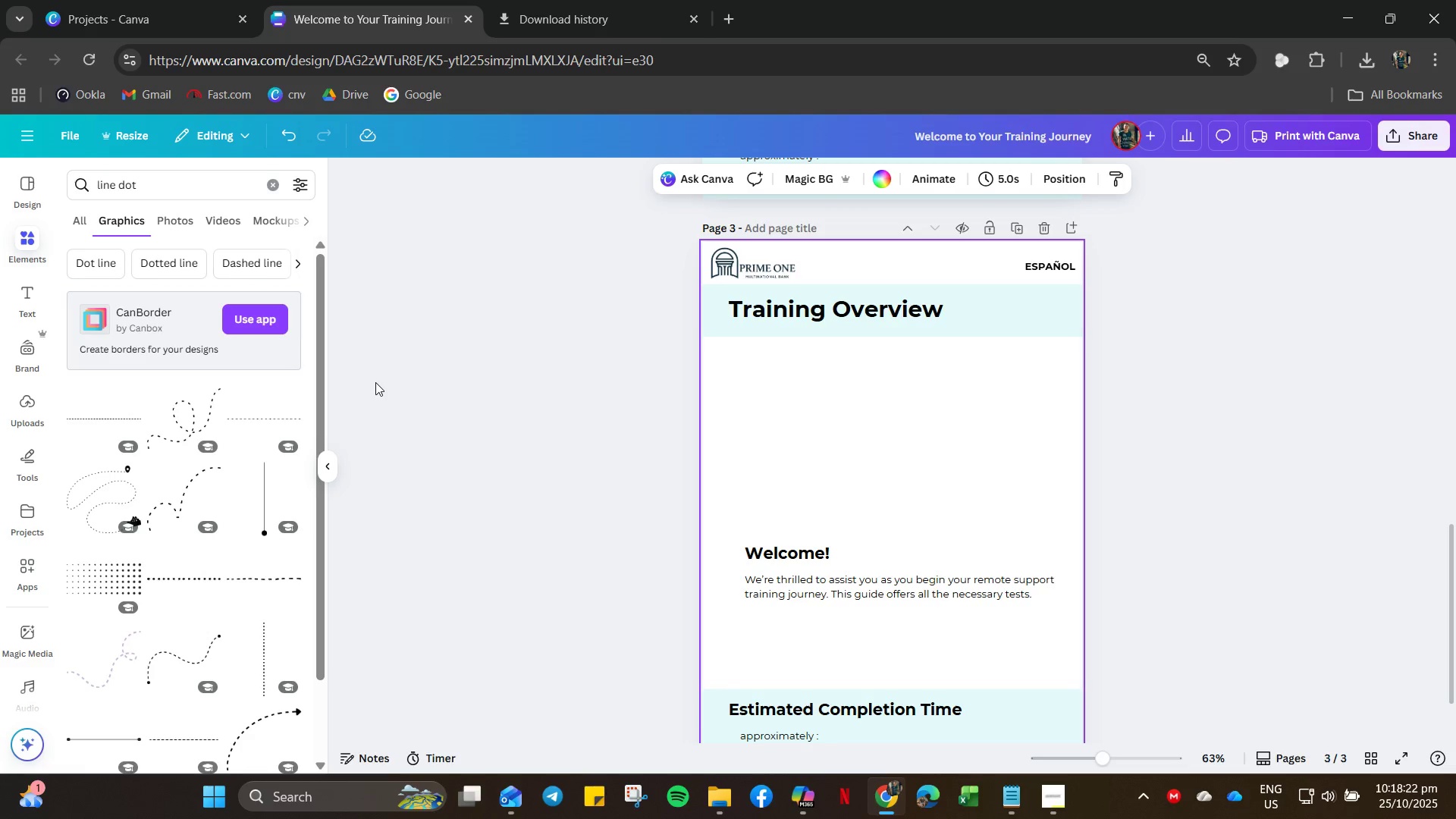 
scroll: coordinate [112, 458], scroll_direction: down, amount: 28.0
 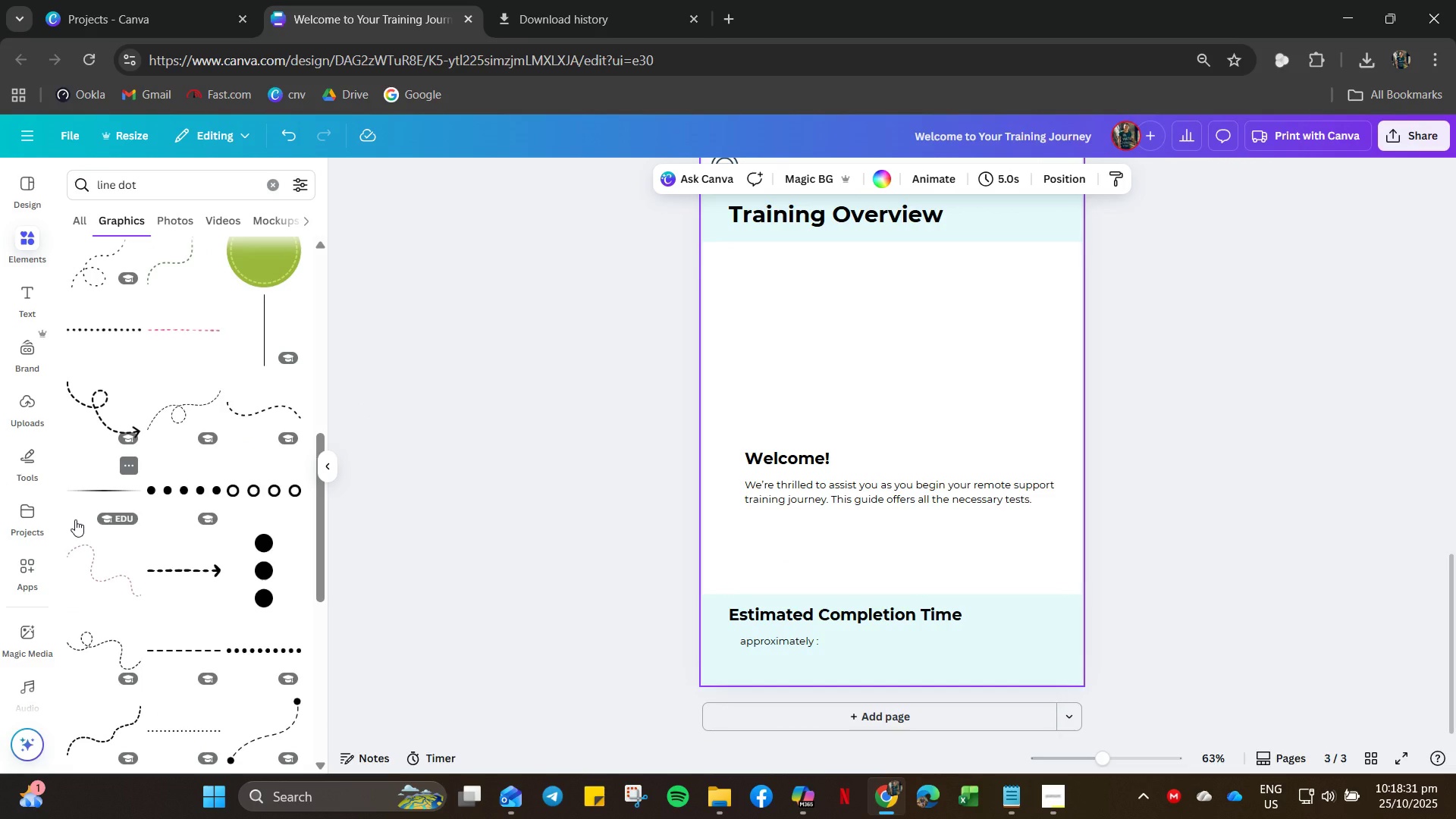 
wait(6.55)
 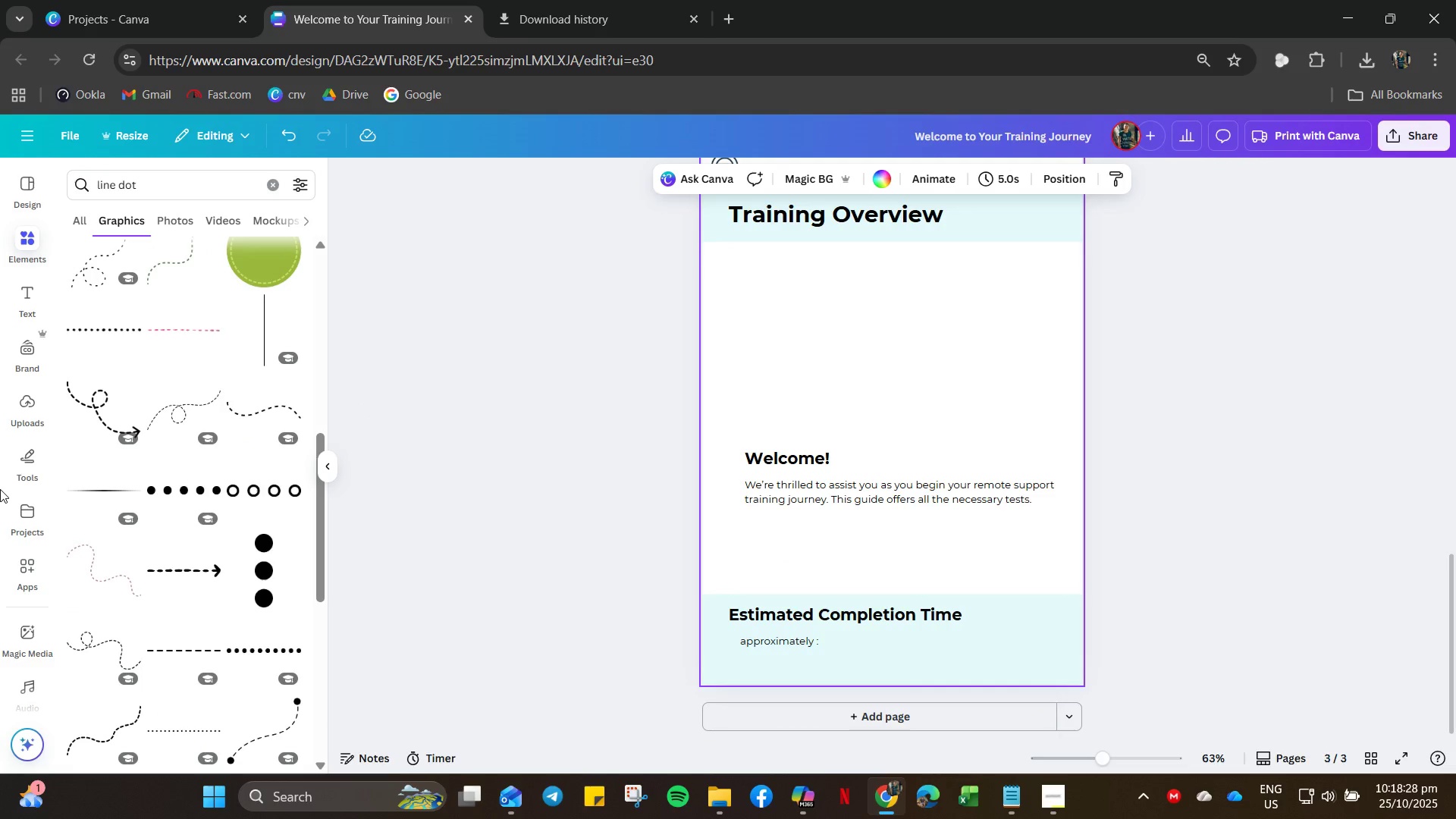 
scroll: coordinate [164, 633], scroll_direction: down, amount: 19.0
 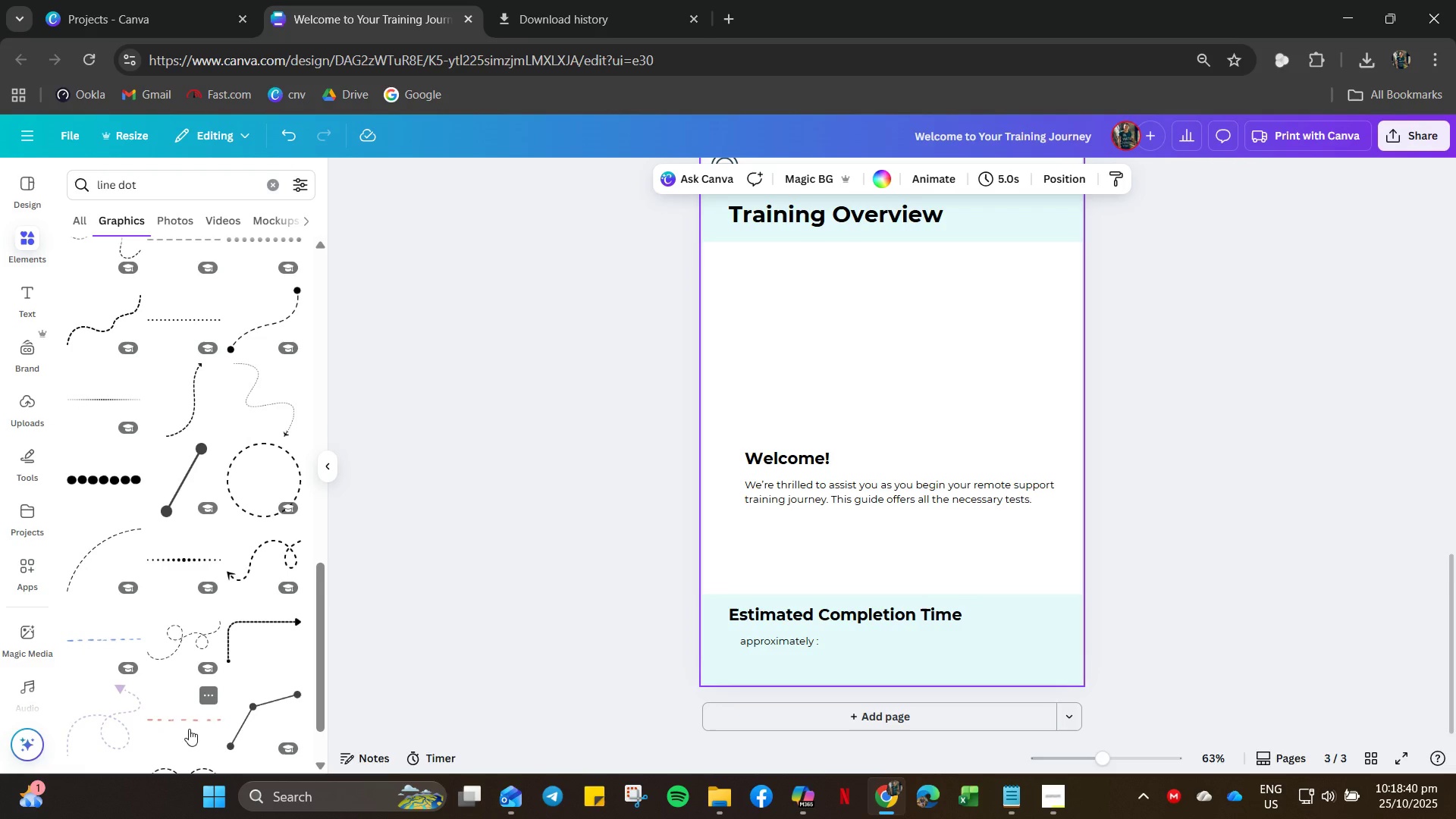 
wait(7.11)
 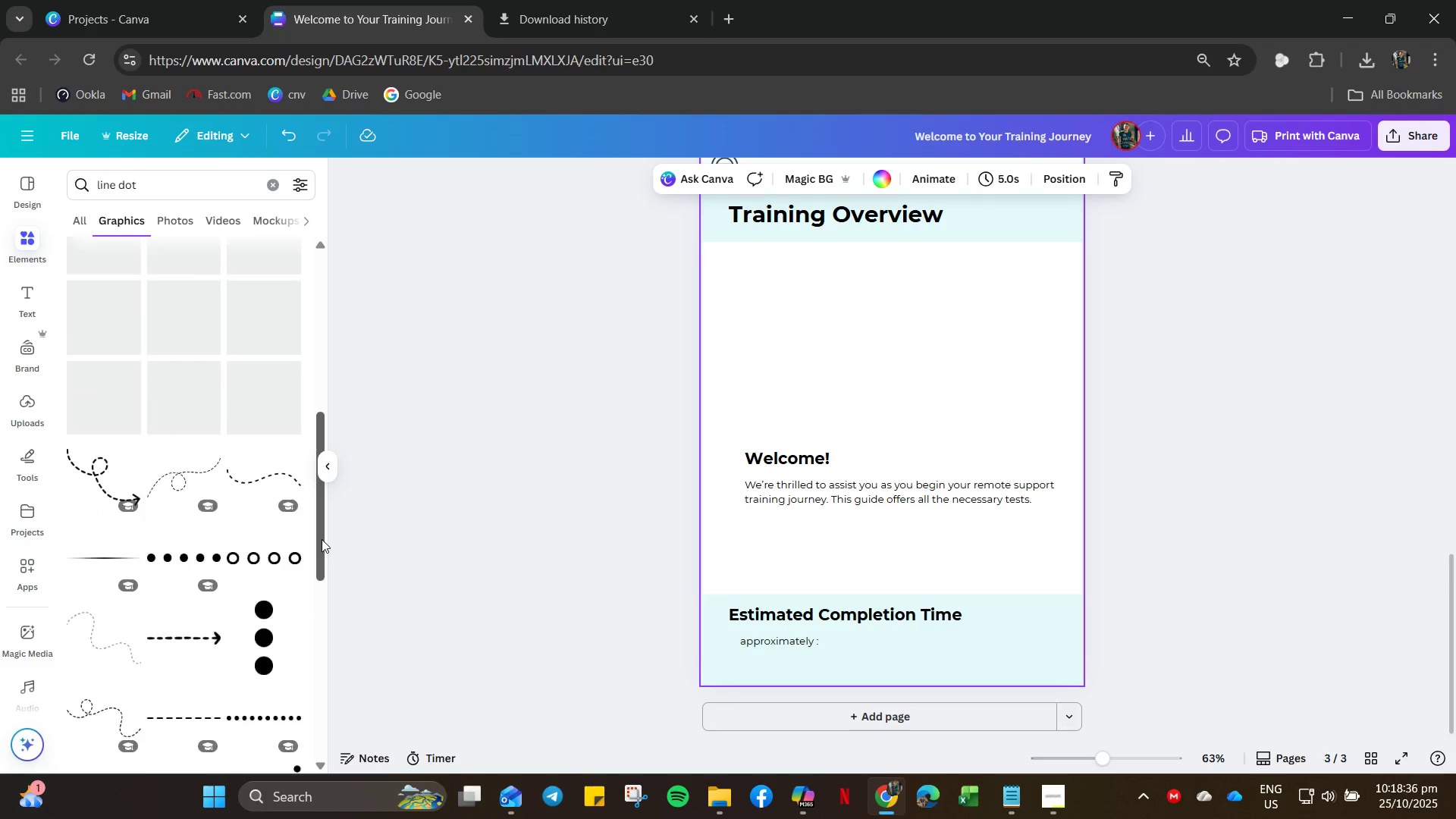 
left_click([252, 724])
 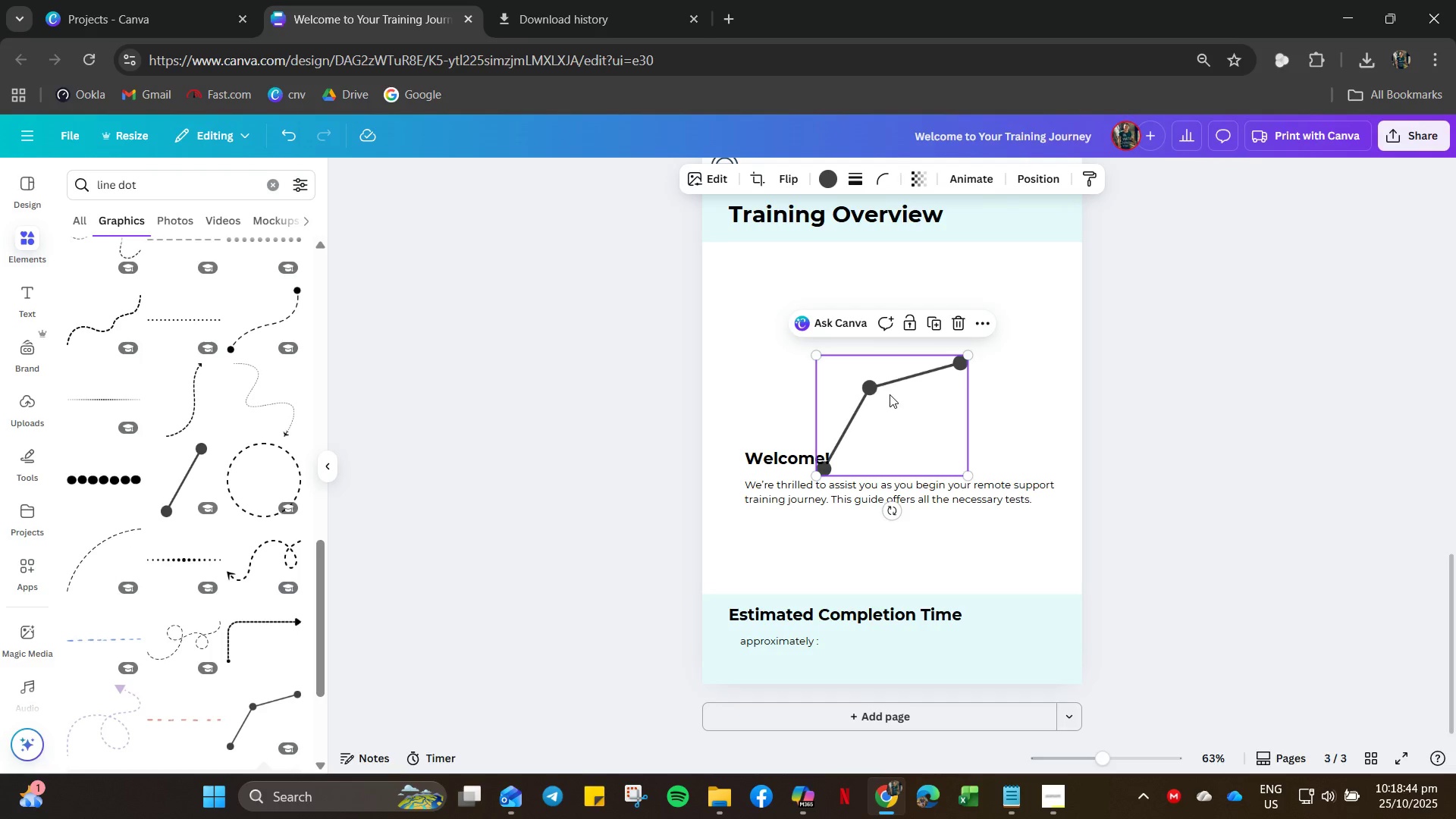 
key(Control+Z)
 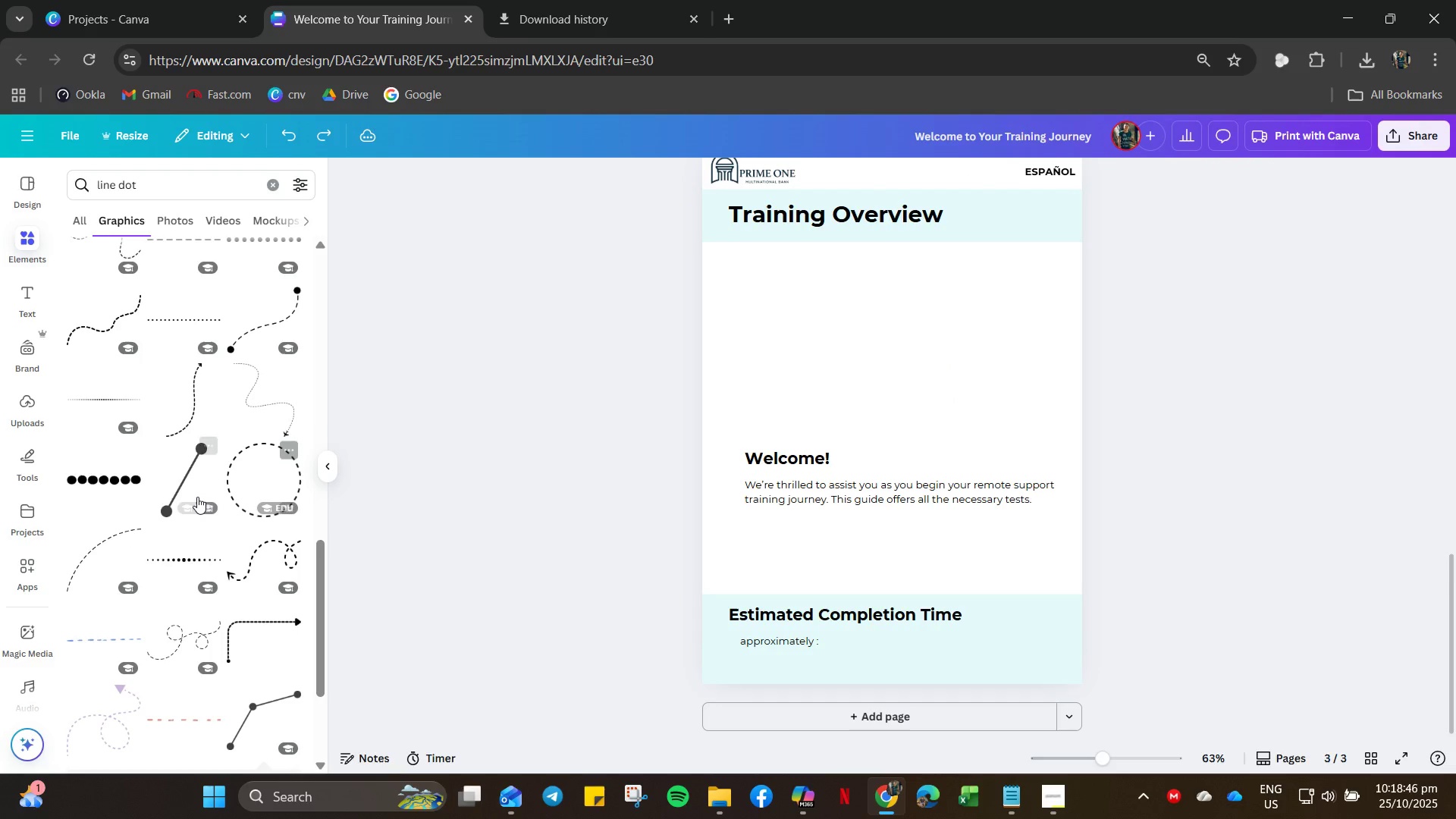 
left_click([193, 497])
 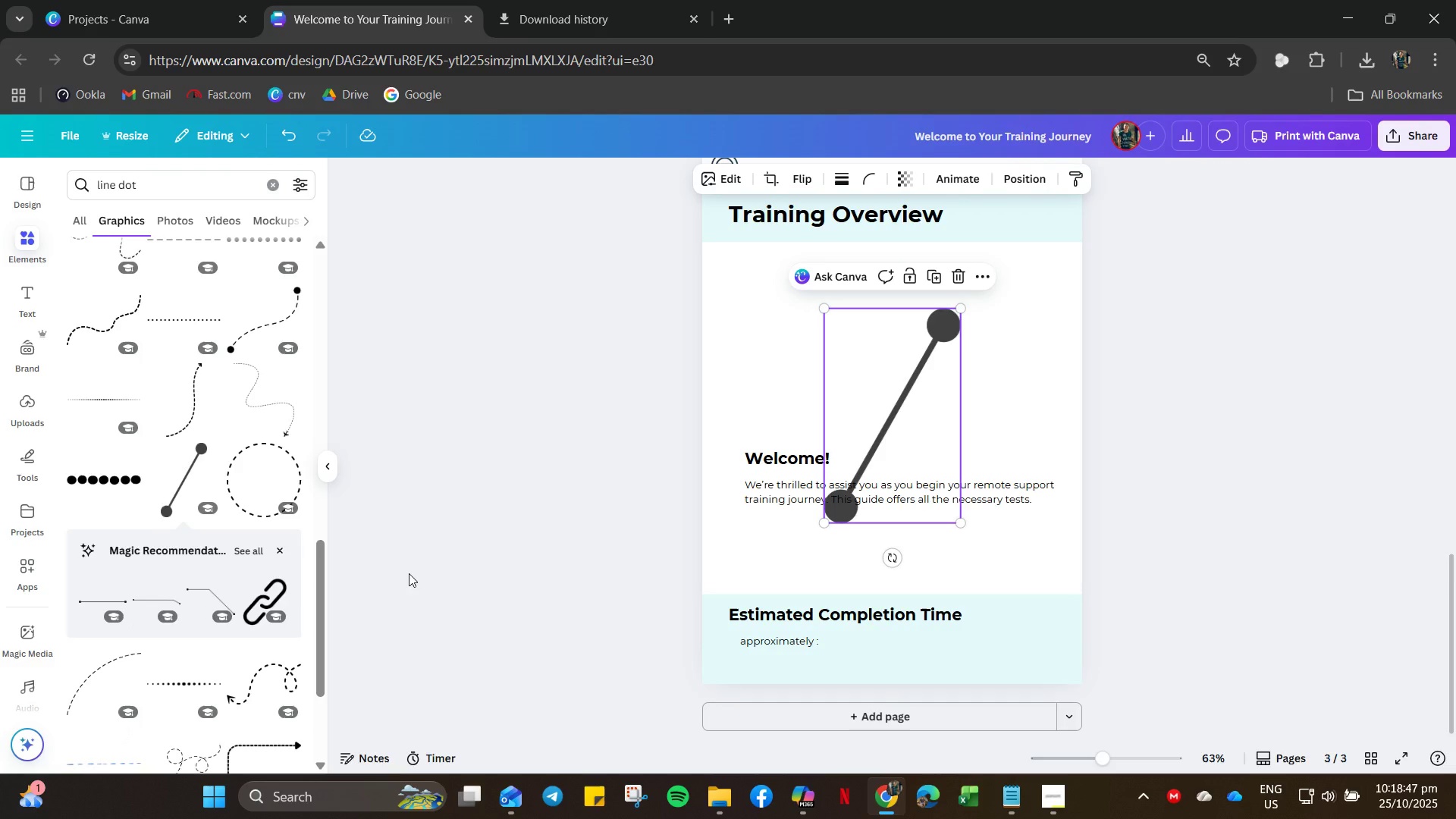 
scroll: coordinate [179, 654], scroll_direction: down, amount: 20.0
 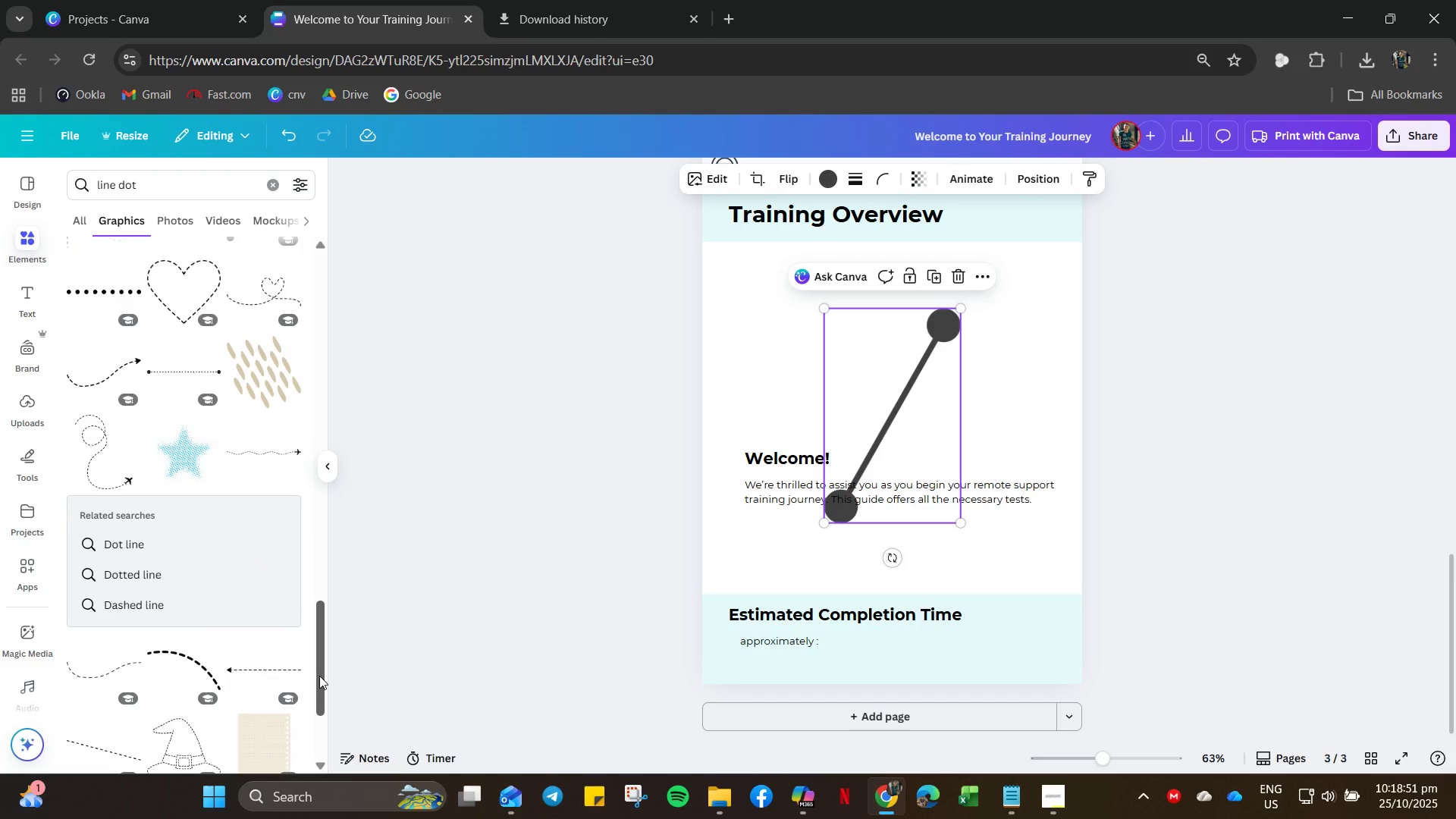 
left_click_drag(start_coordinate=[319, 676], to_coordinate=[346, 256])
 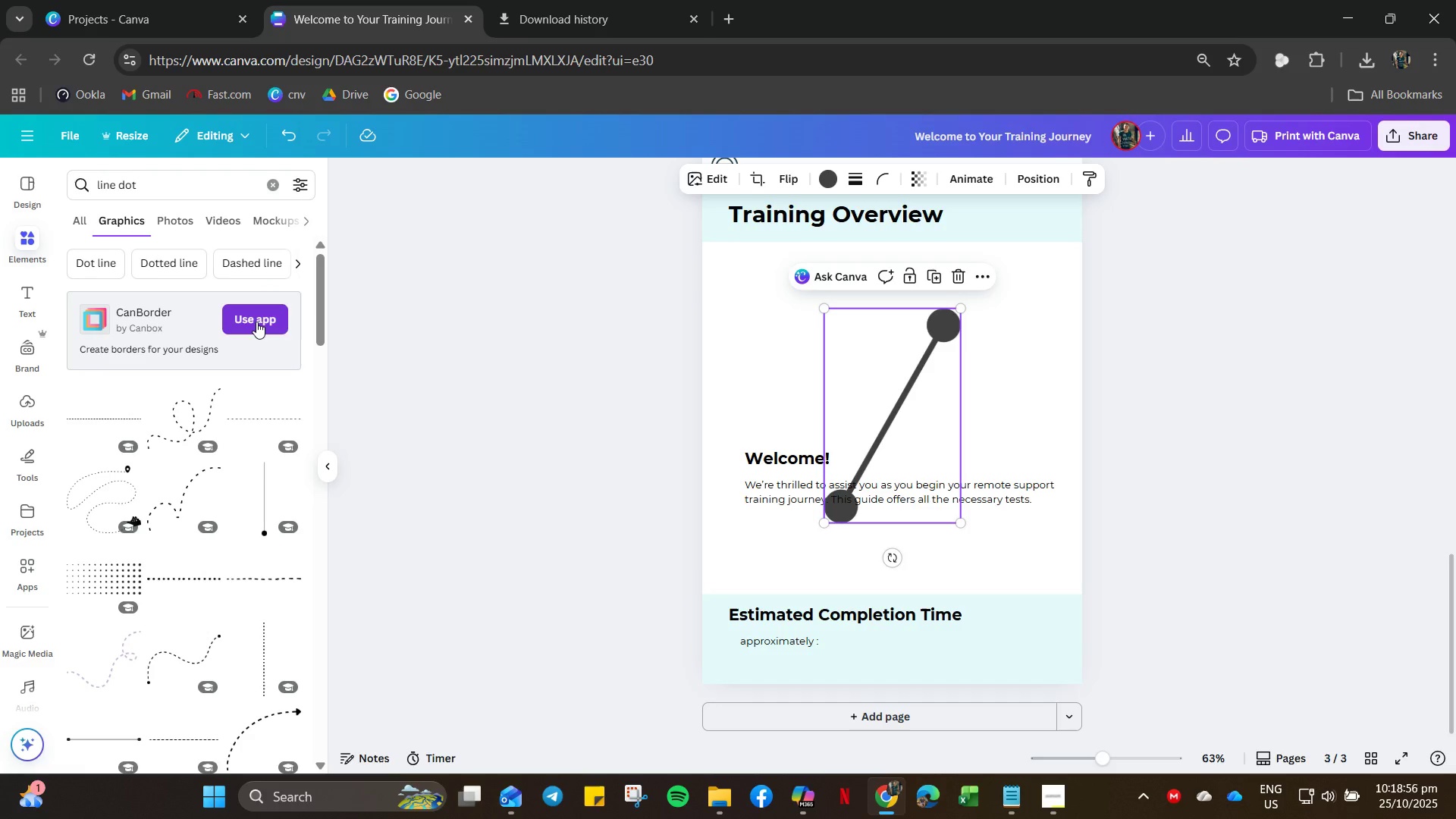 
left_click([169, 264])
 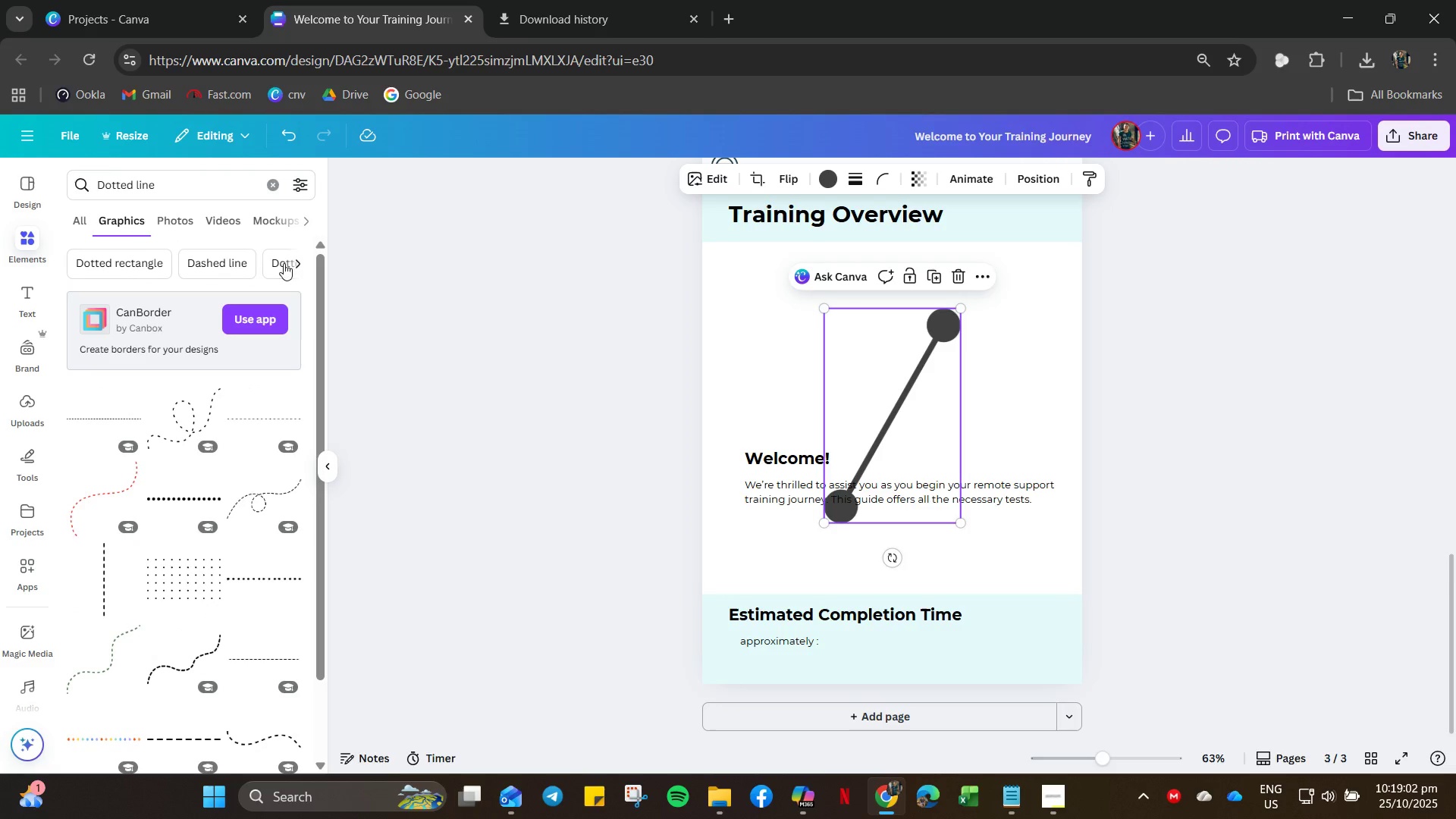 
wait(5.59)
 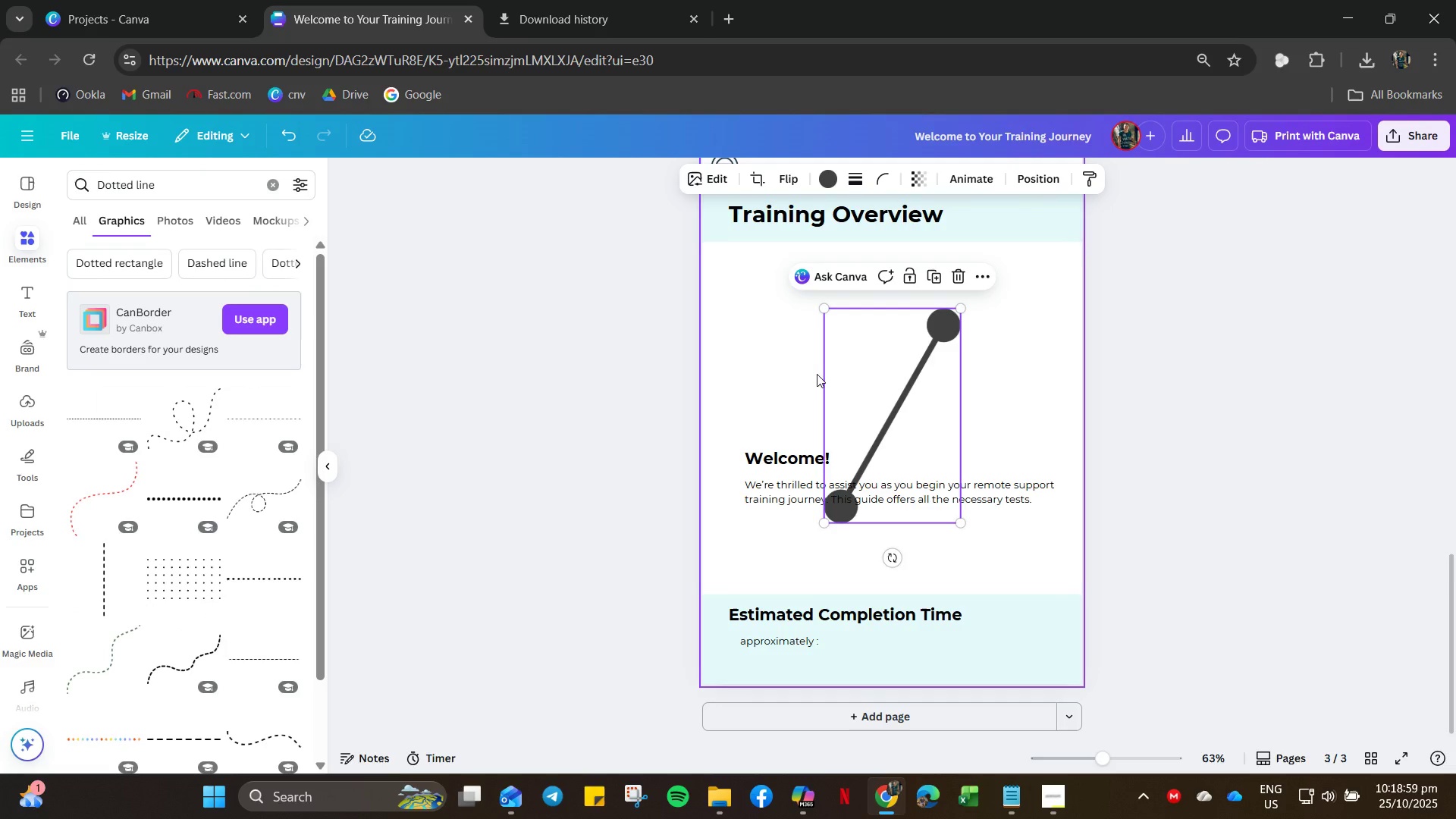 
left_click([300, 266])
 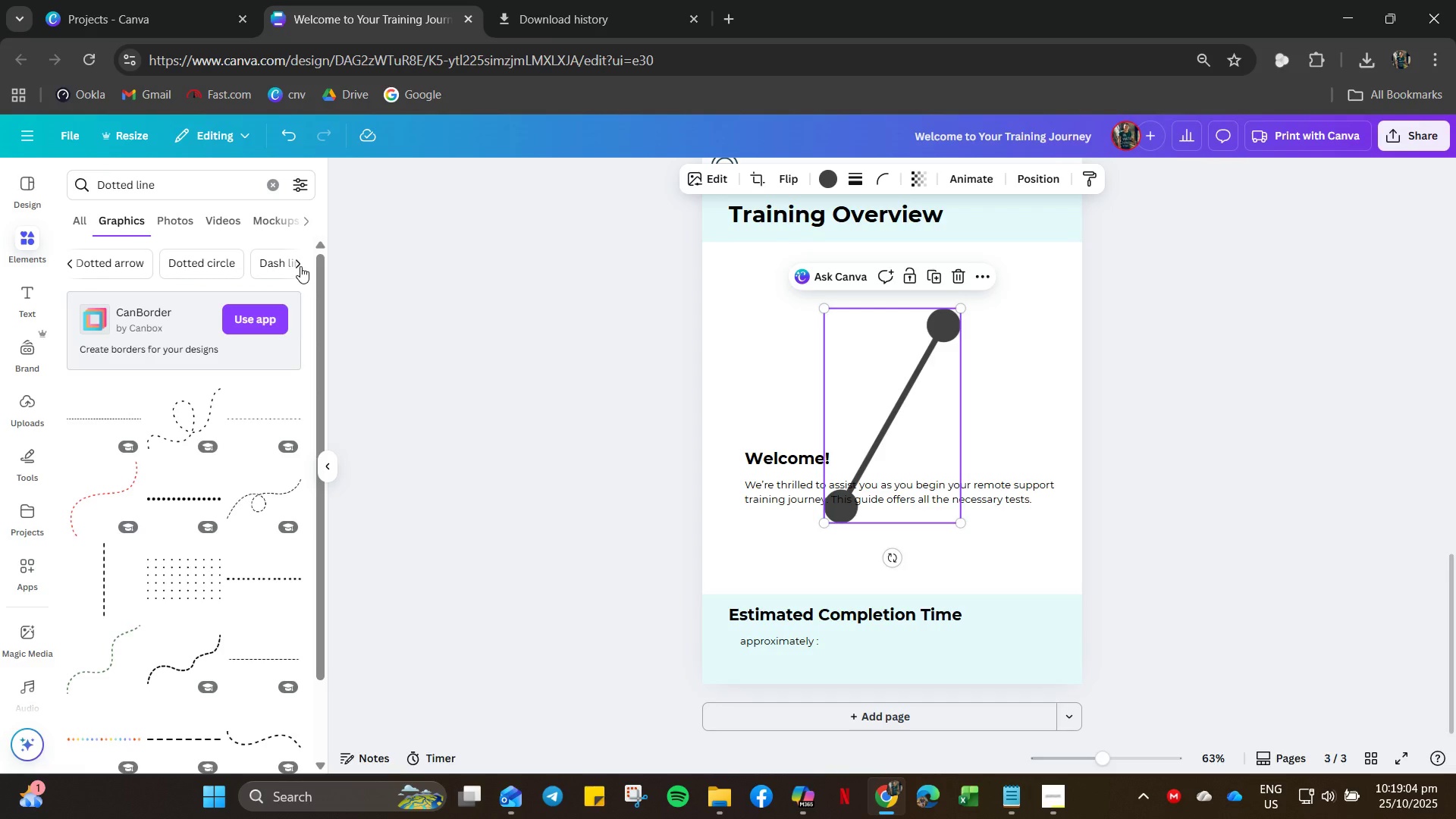 
left_click([300, 266])
 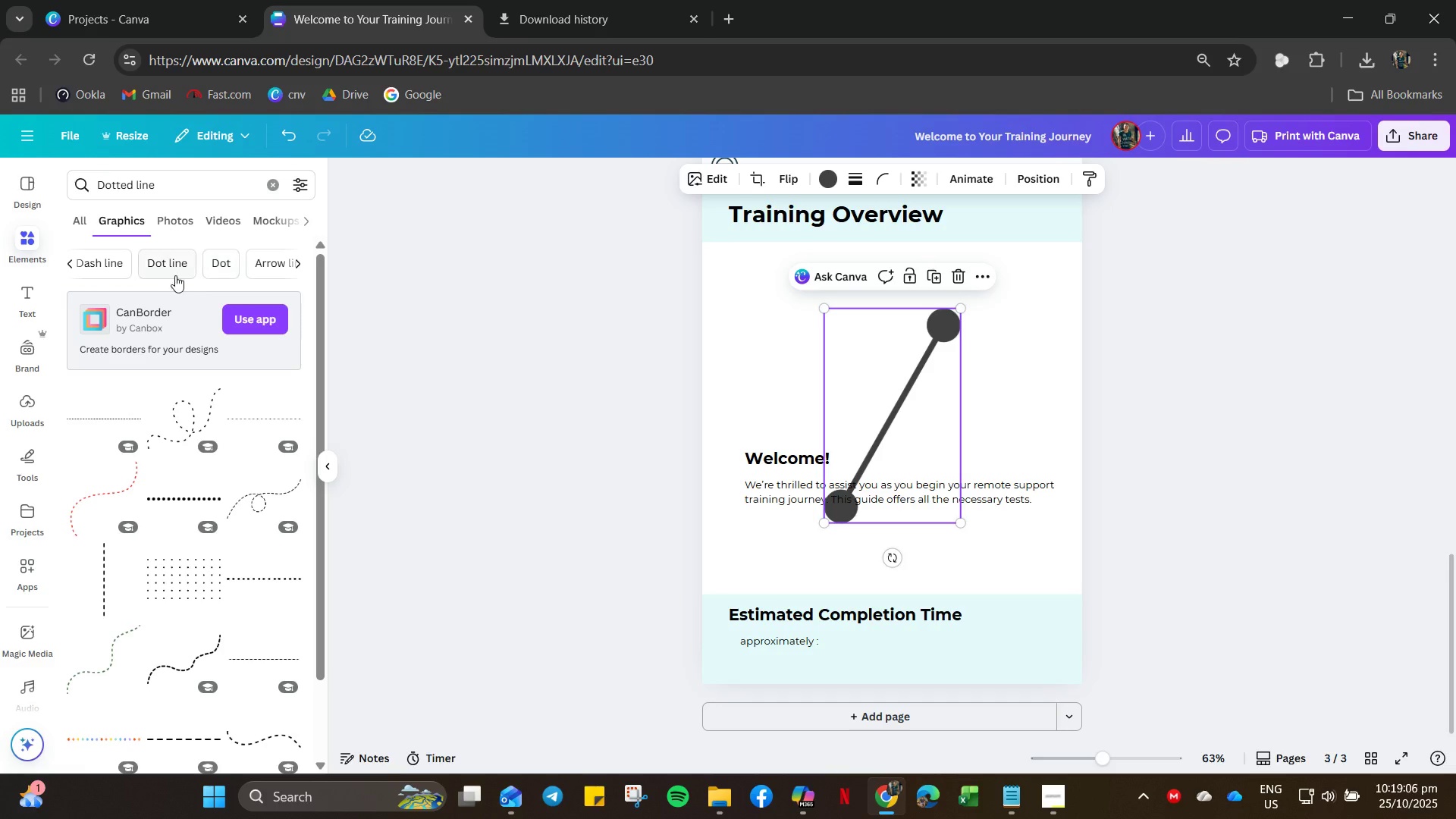 
left_click([168, 265])
 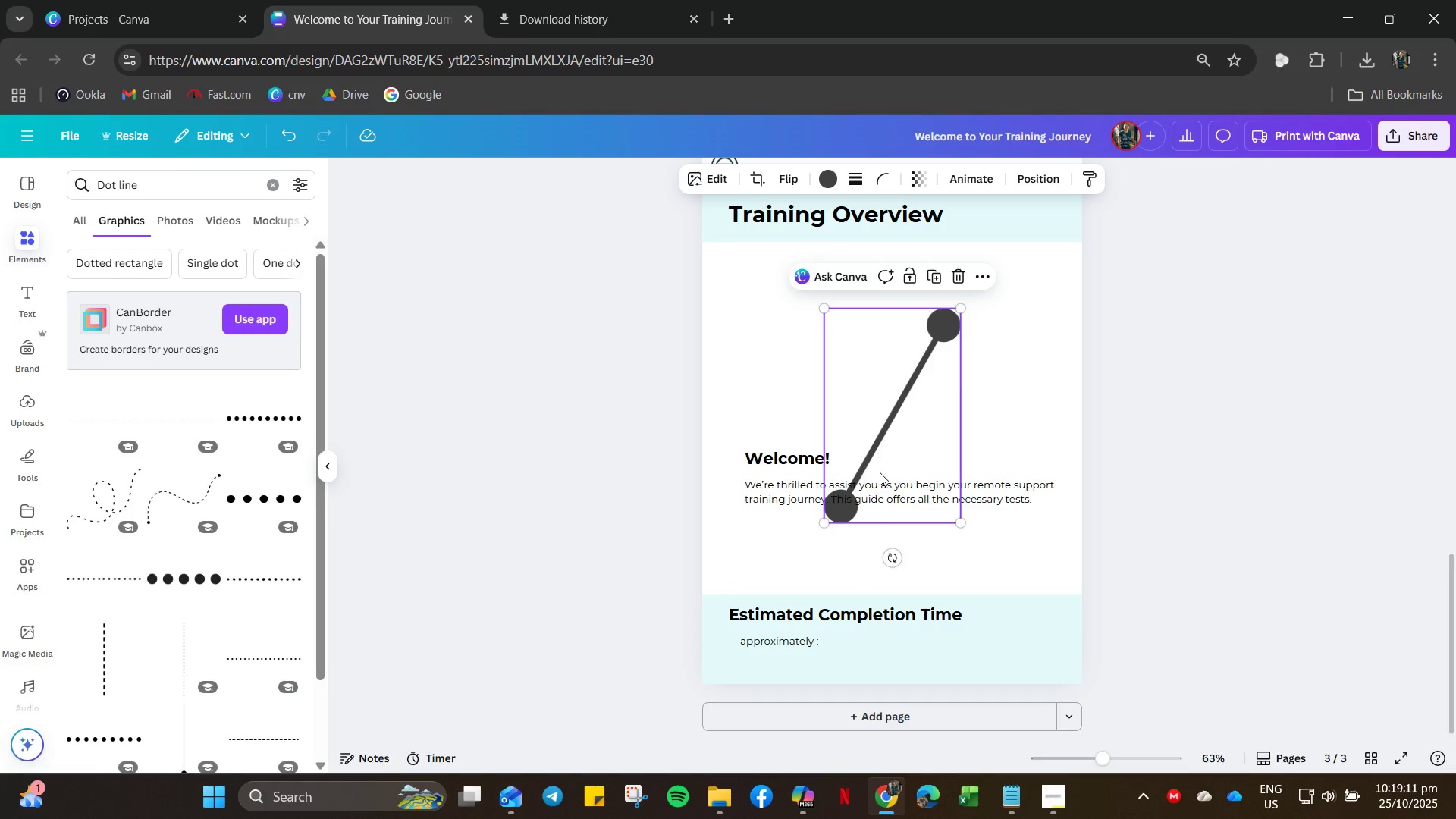 
wait(6.7)
 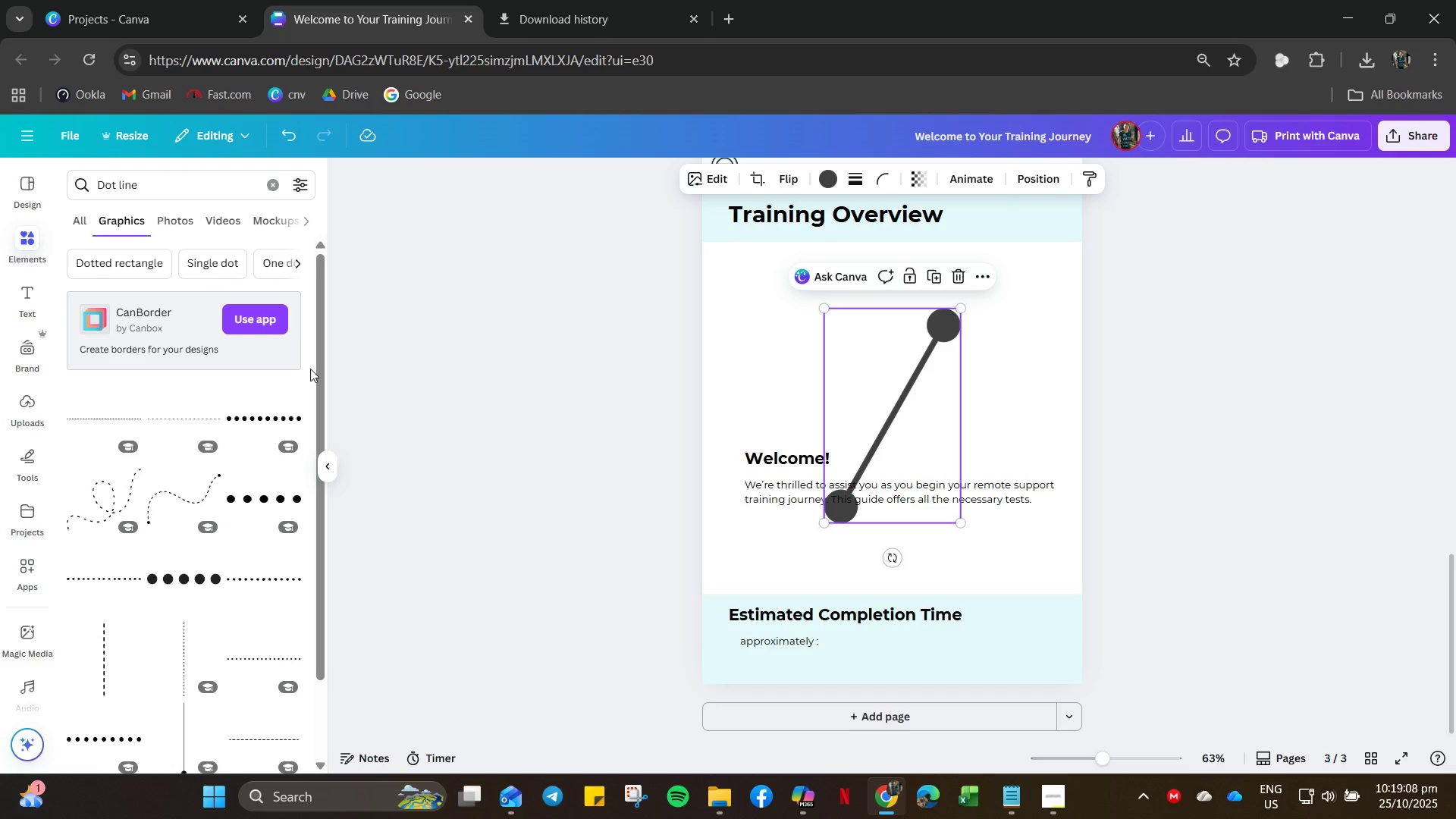 
left_click_drag(start_coordinate=[887, 560], to_coordinate=[856, 432])
 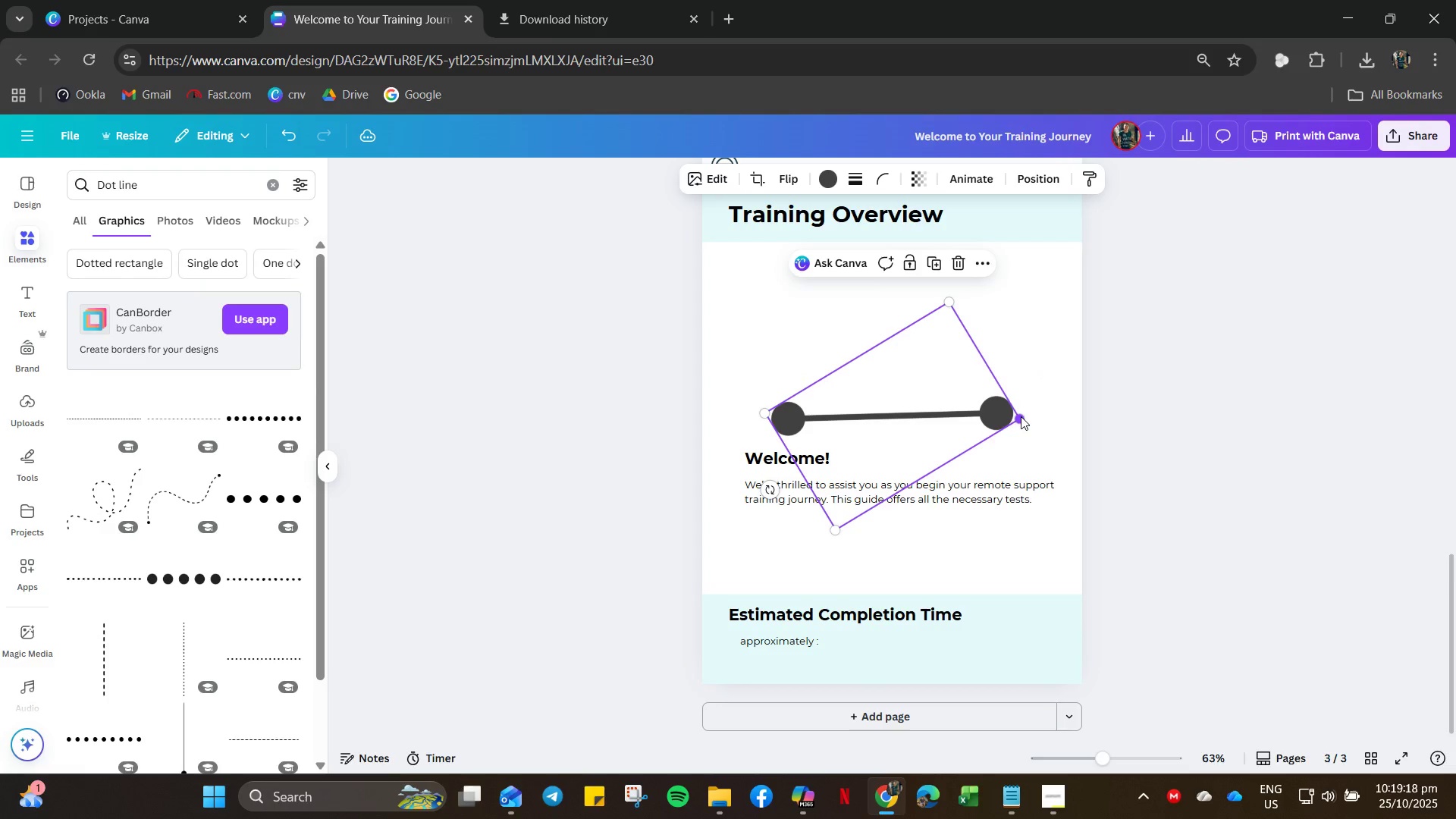 
left_click_drag(start_coordinate=[1021, 416], to_coordinate=[860, 432])
 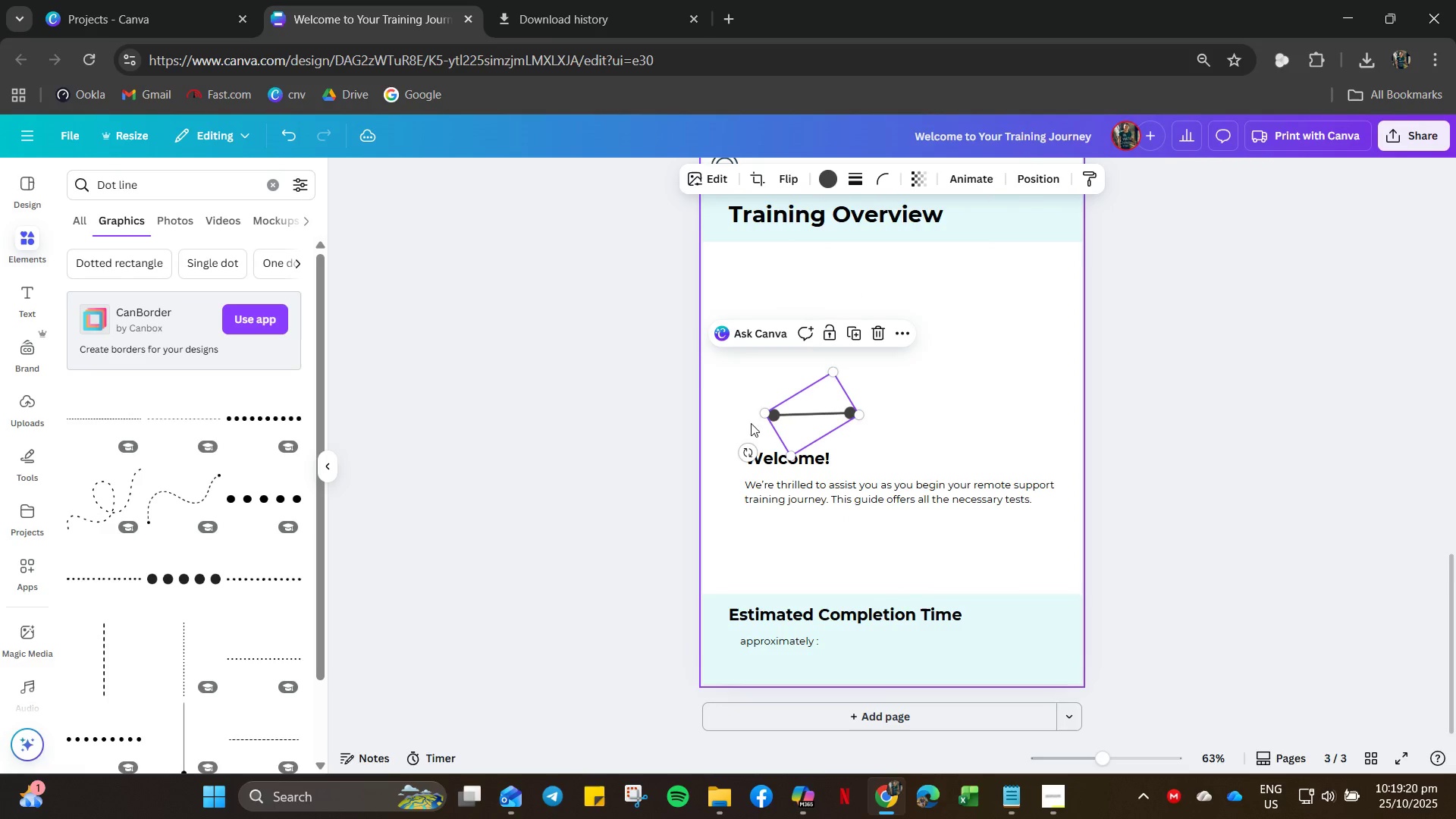 
key(Control+ControlLeft)
 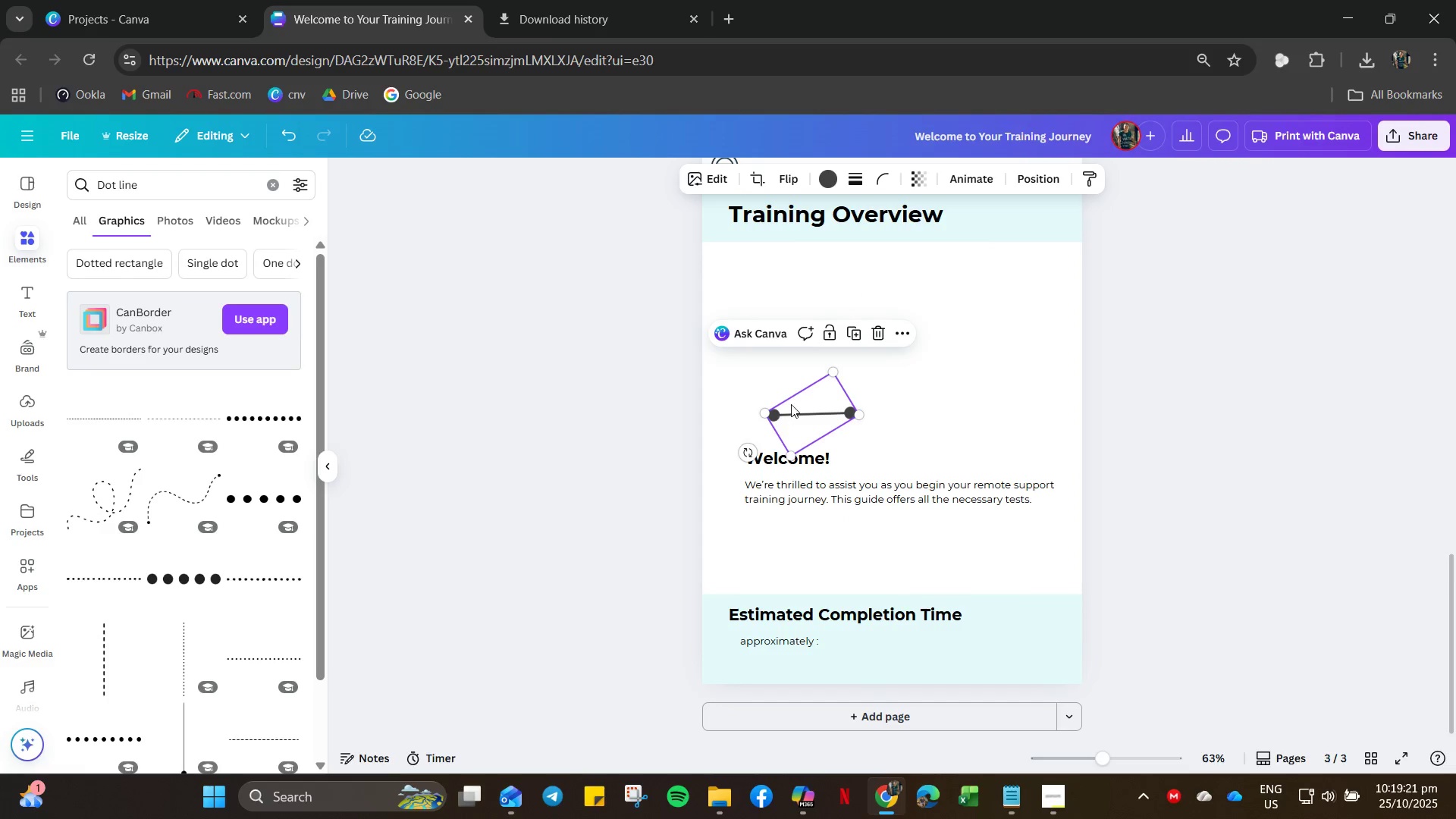 
left_click_drag(start_coordinate=[791, 422], to_coordinate=[755, 275])
 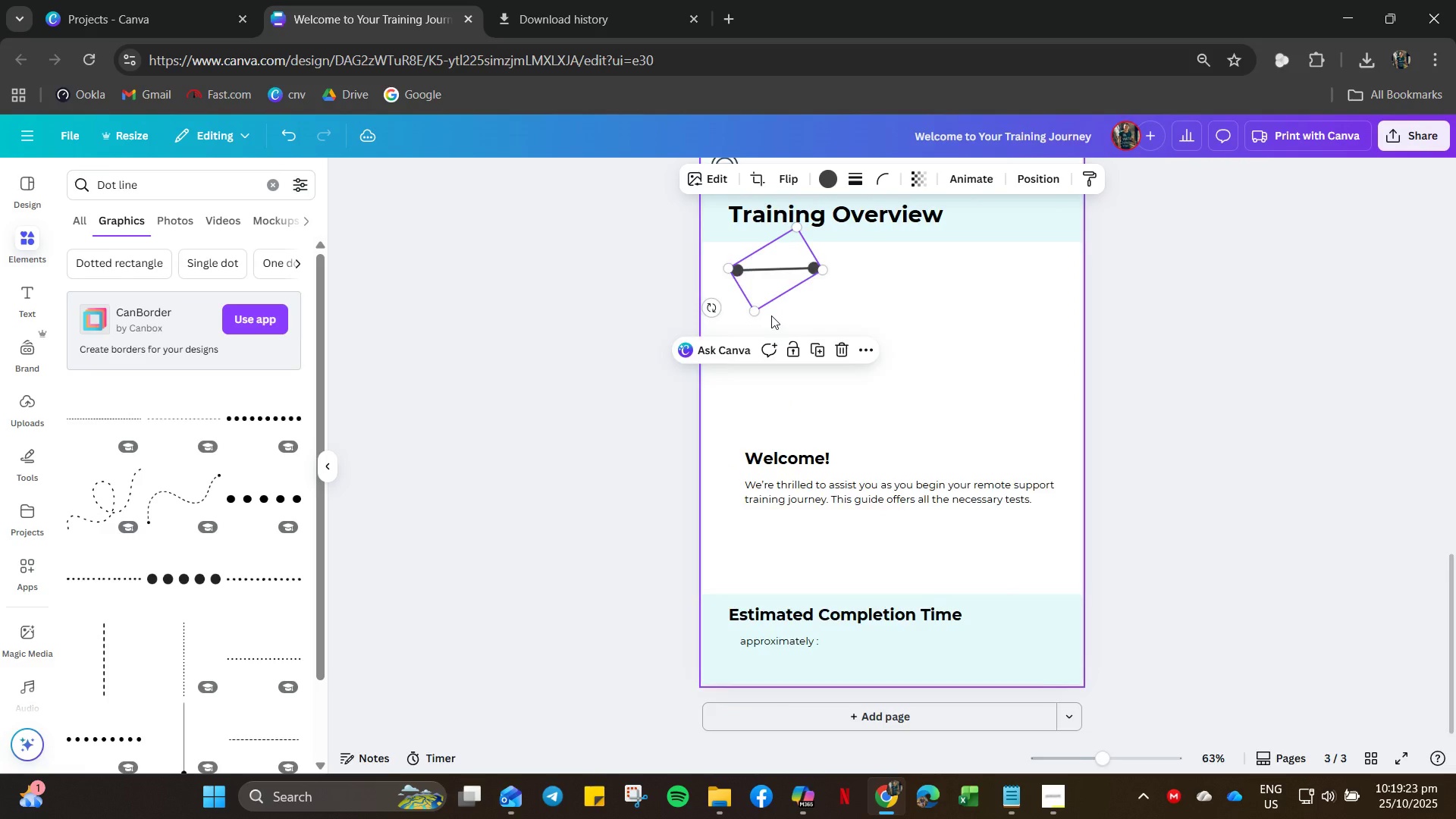 
scroll: coordinate [783, 312], scroll_direction: up, amount: 9.0
 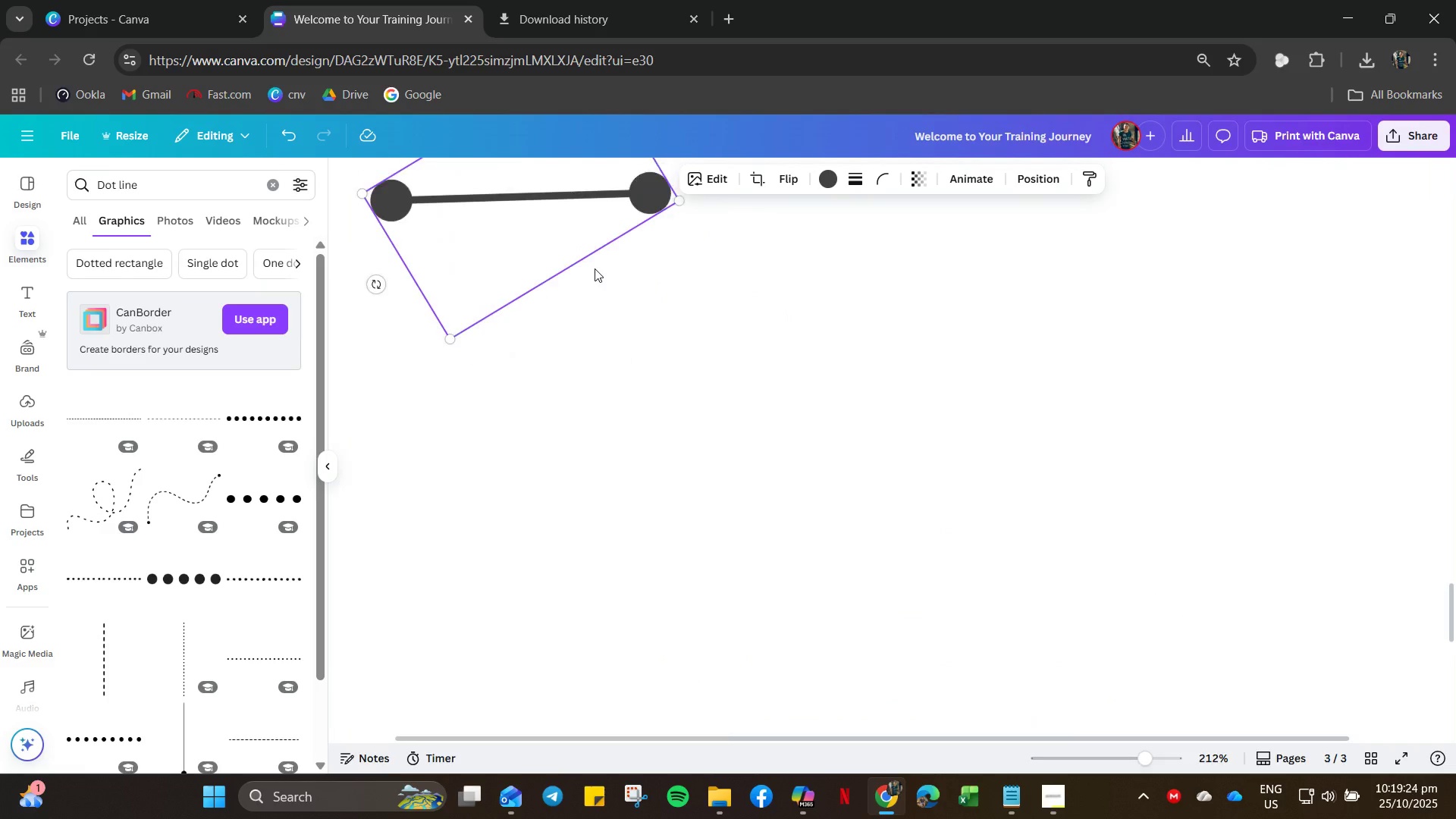 
hold_key(key=ControlLeft, duration=0.64)
 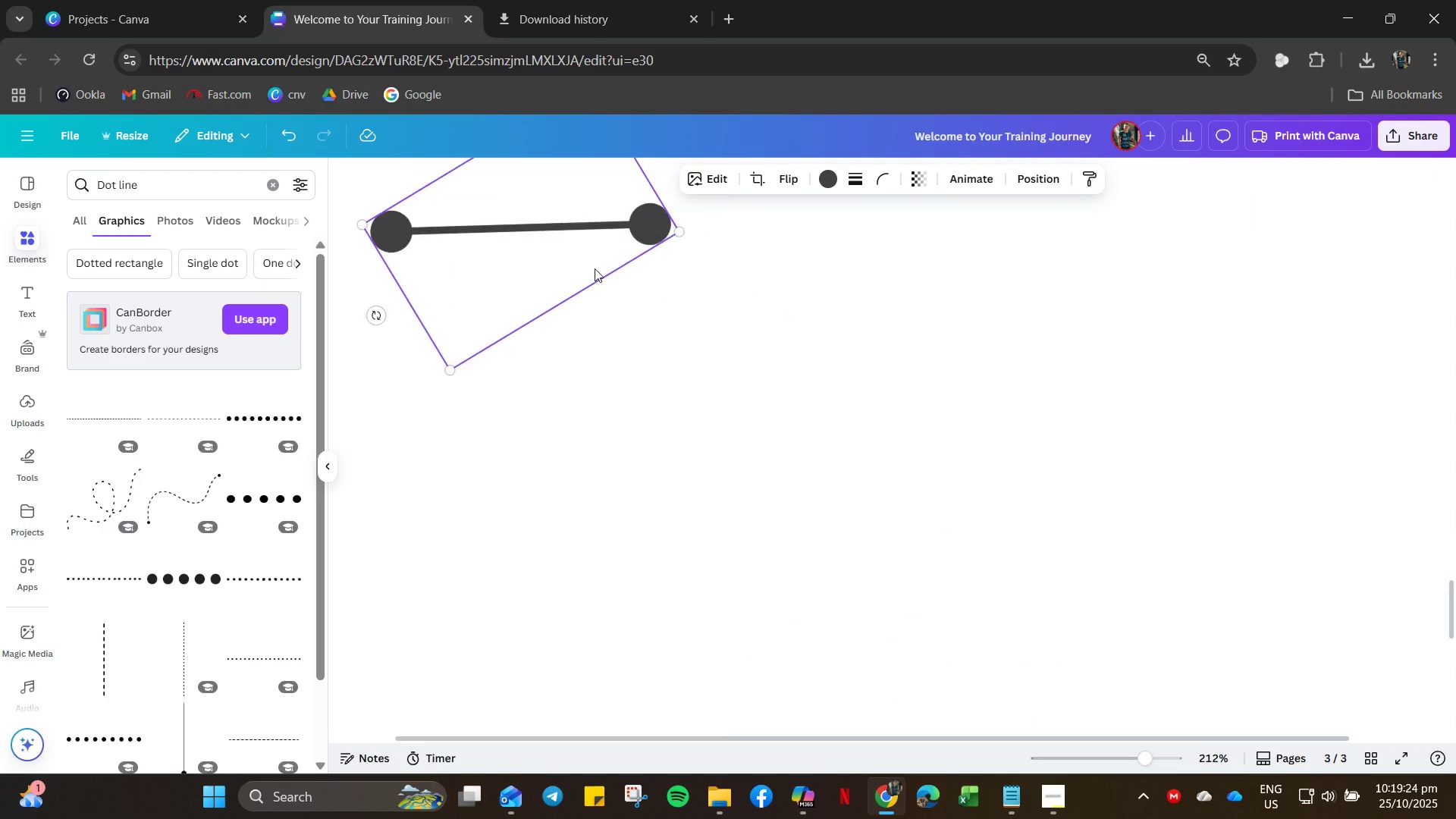 
scroll: coordinate [595, 268], scroll_direction: up, amount: 3.0
 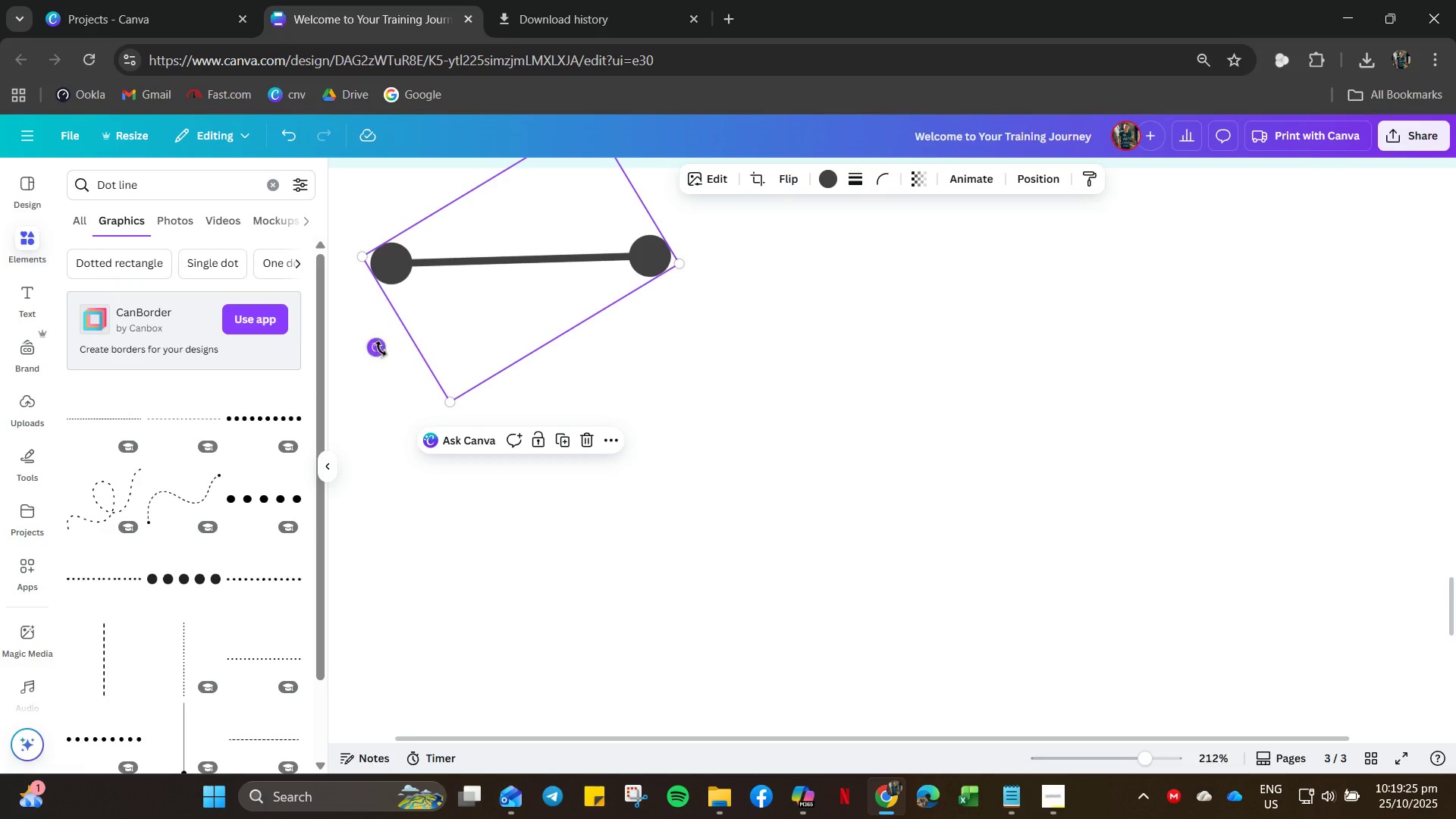 
left_click([381, 349])
 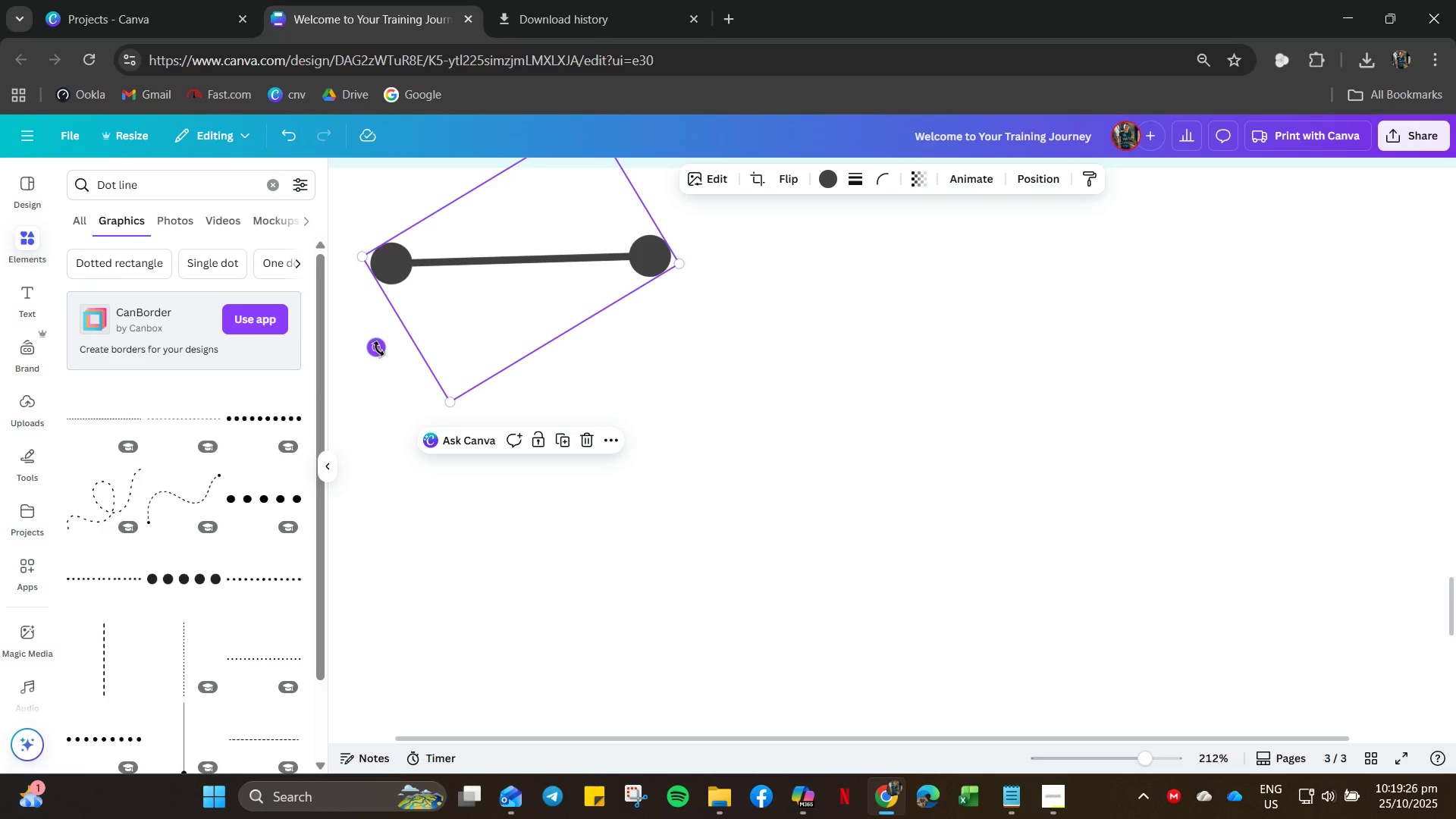 
left_click_drag(start_coordinate=[378, 349], to_coordinate=[371, 349])
 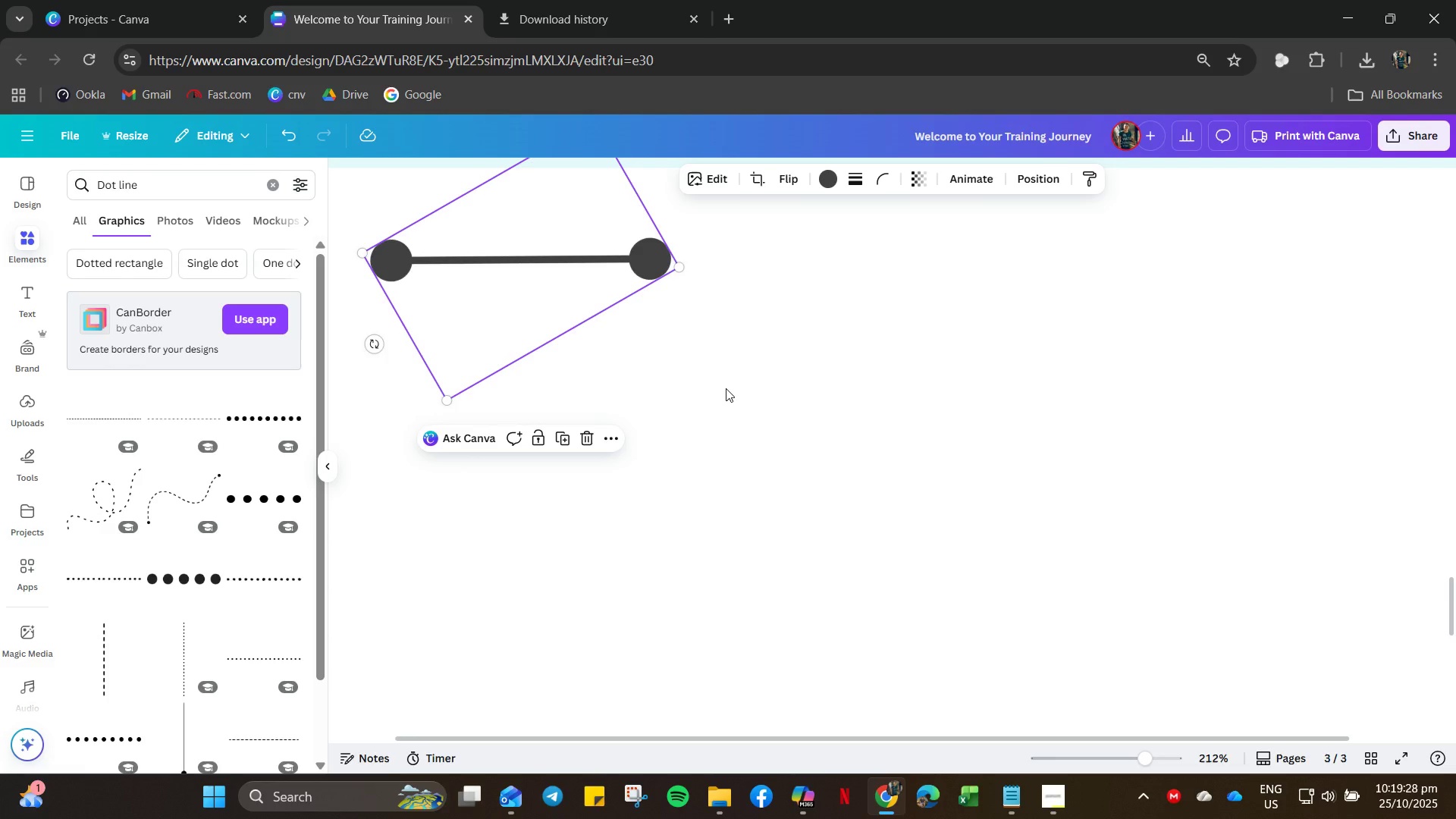 
left_click([726, 388])
 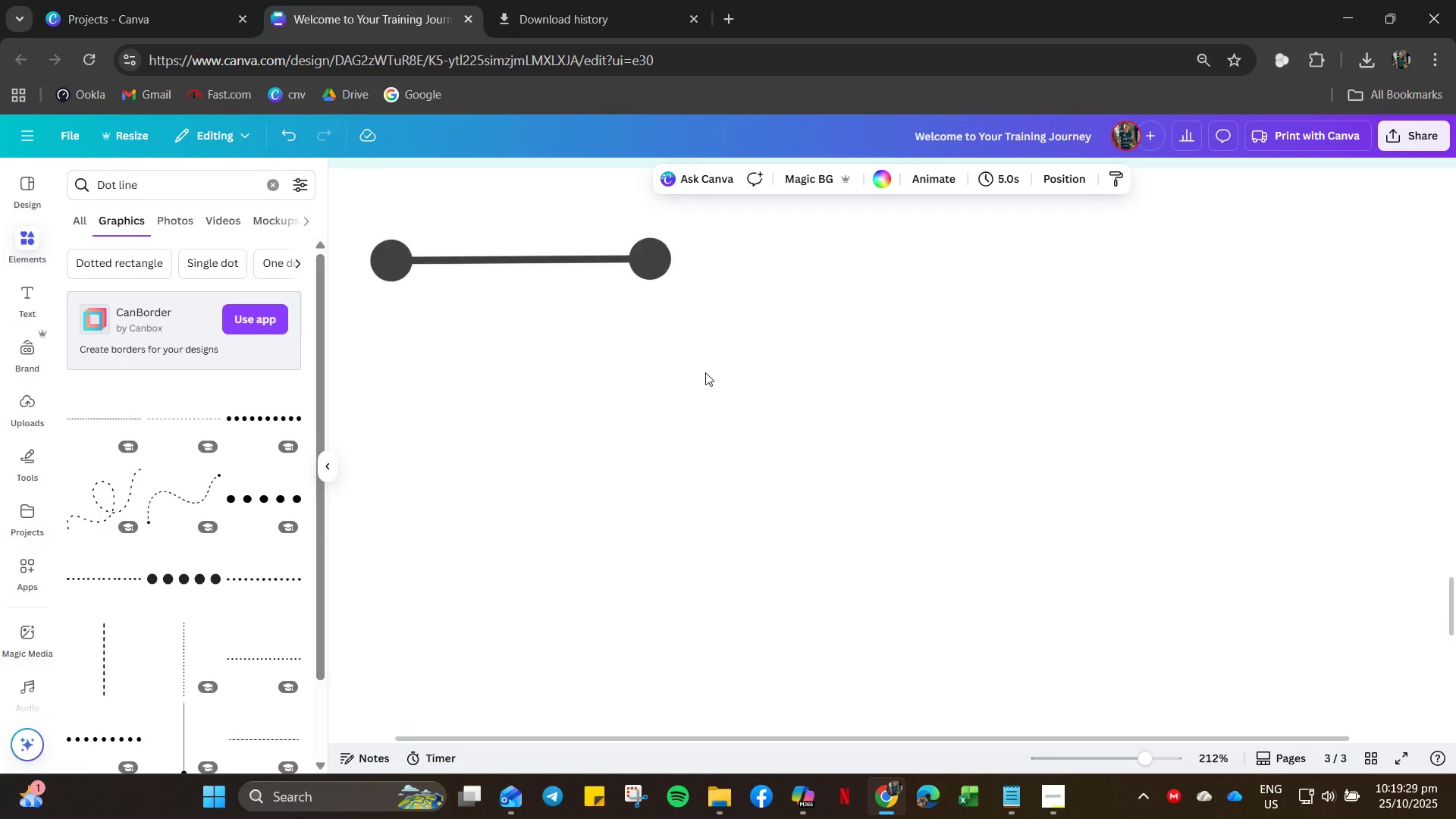 
scroll: coordinate [705, 375], scroll_direction: up, amount: 3.0
 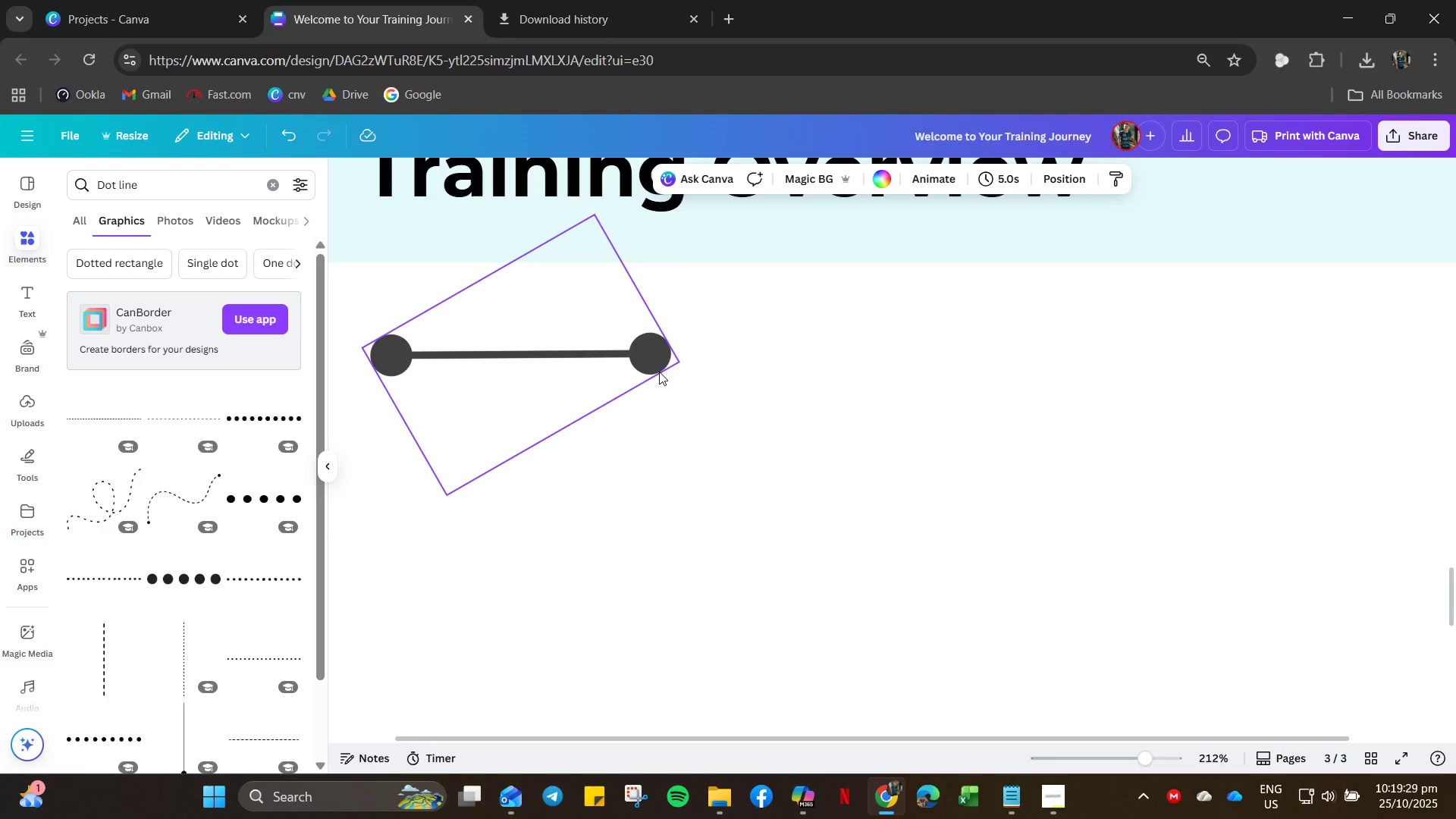 
left_click([659, 372])
 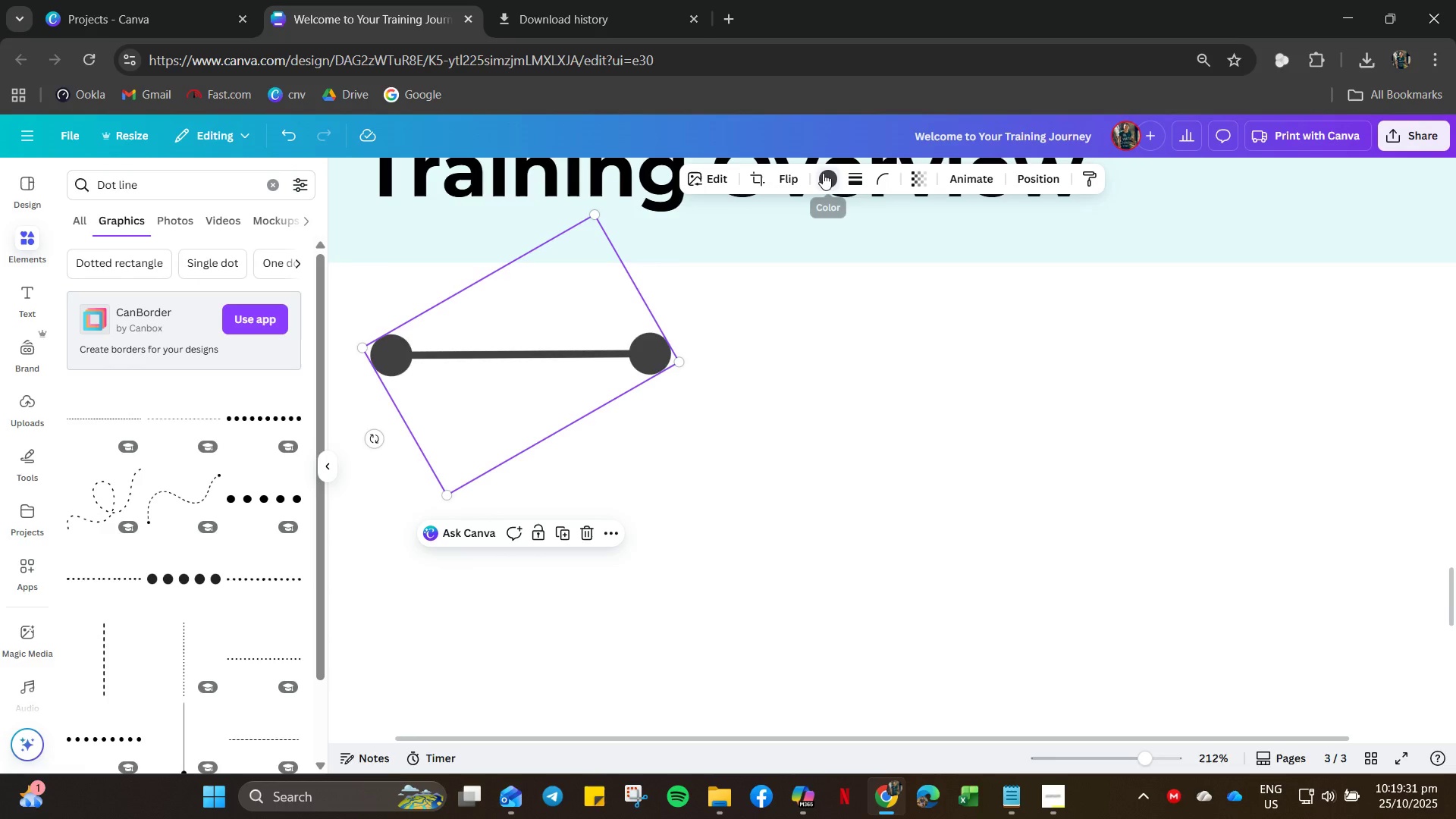 
left_click([824, 174])
 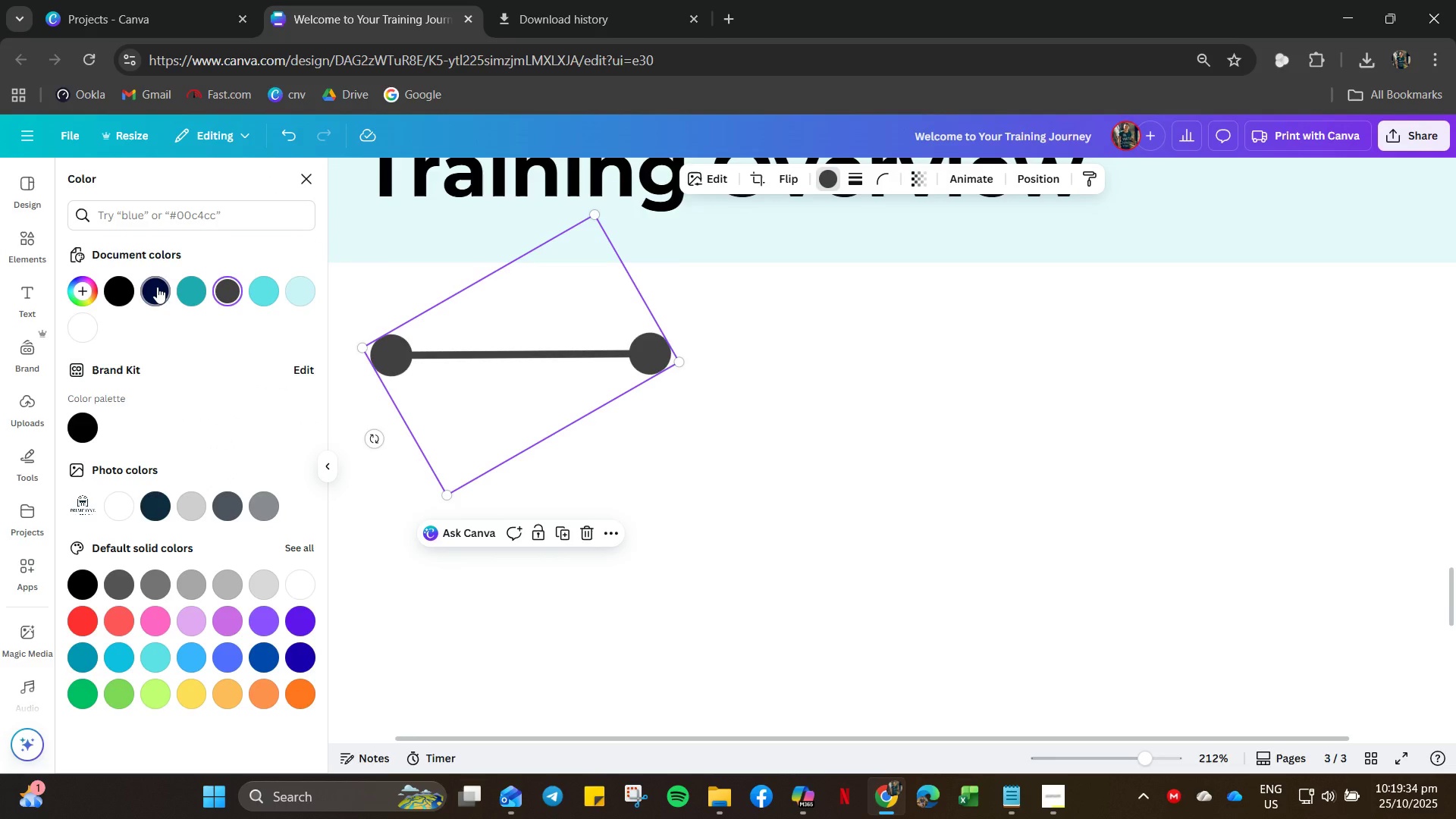 
left_click([623, 371])
 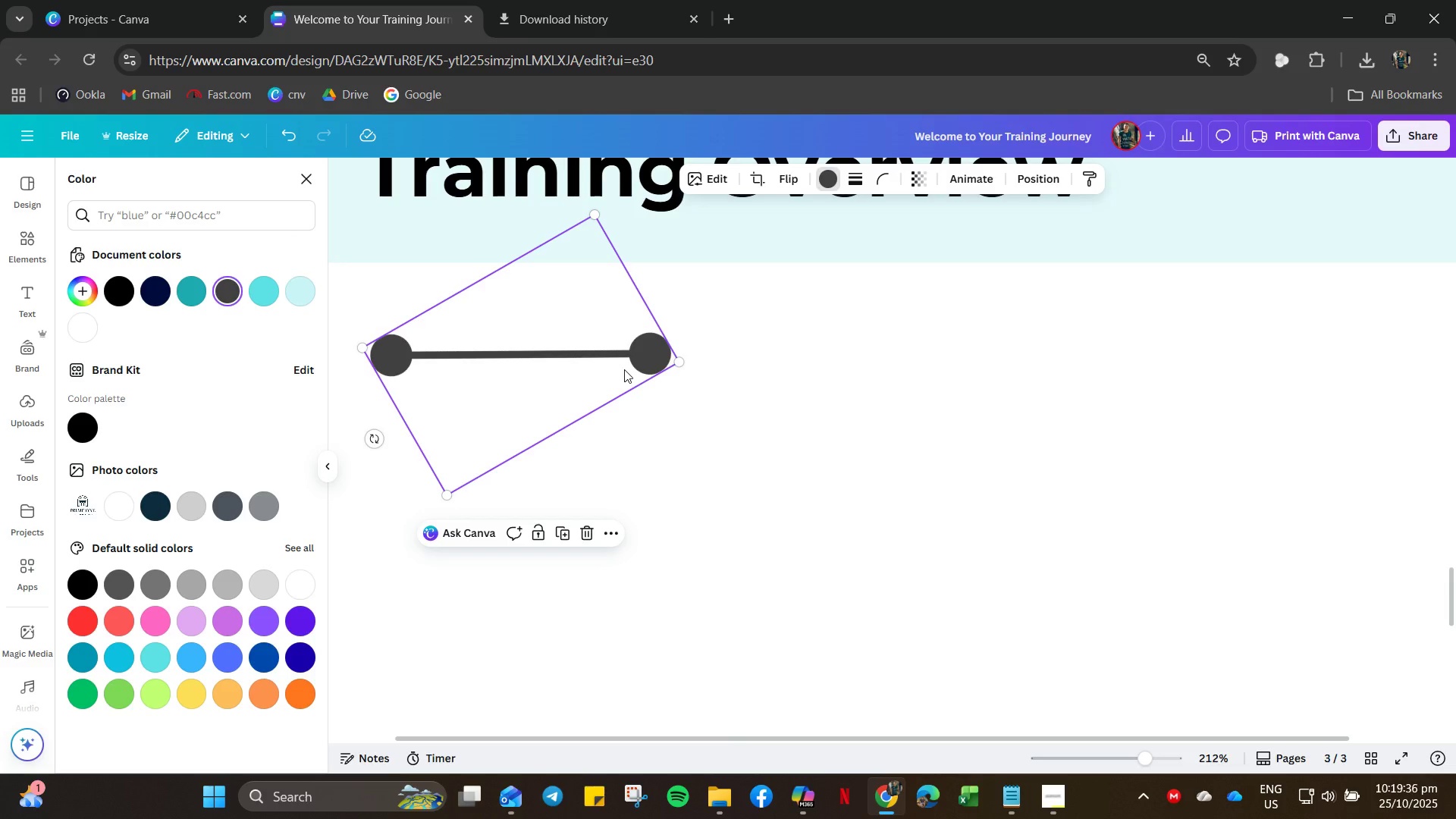 
key(Delete)
 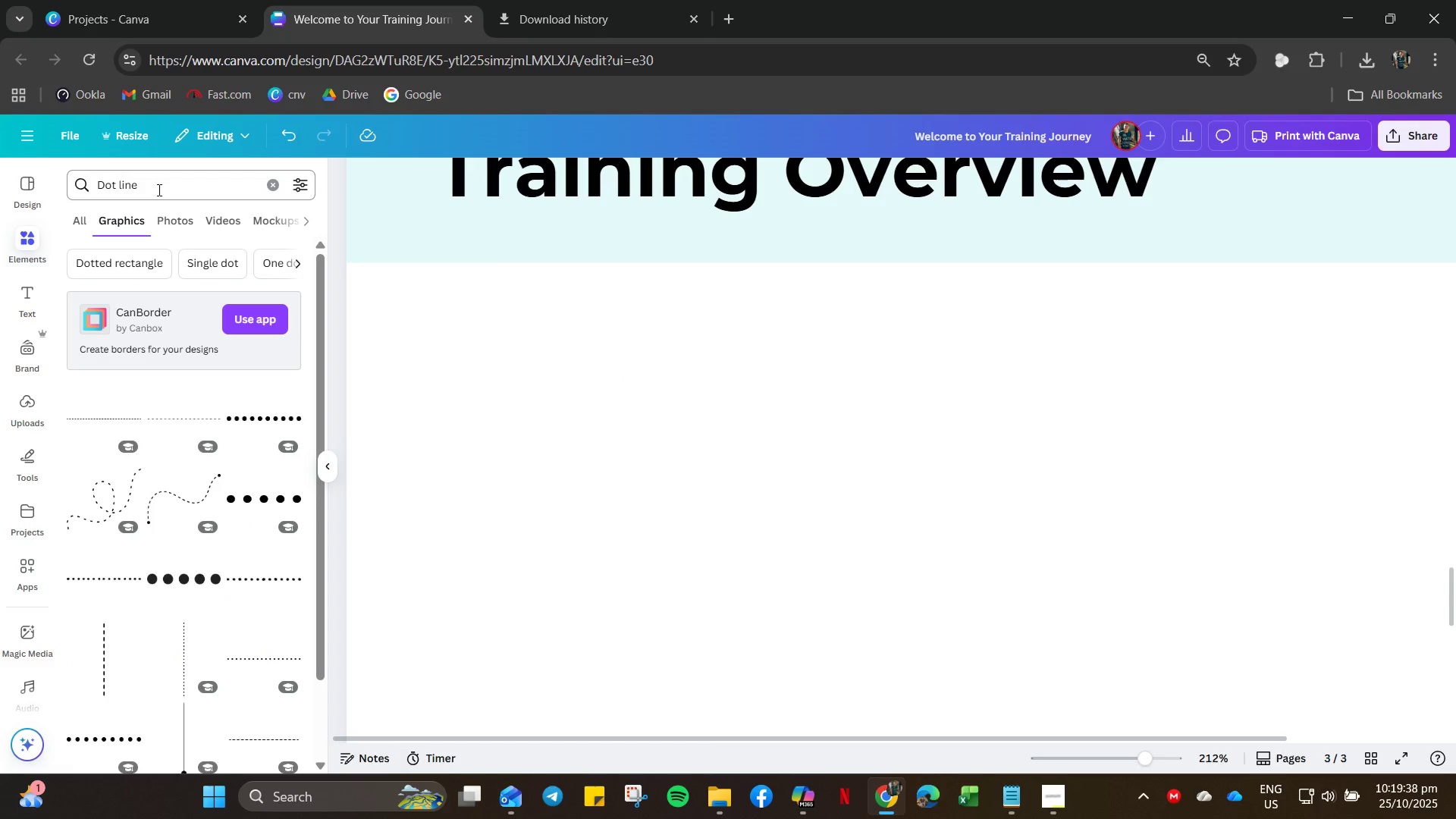 
left_click([115, 186])
 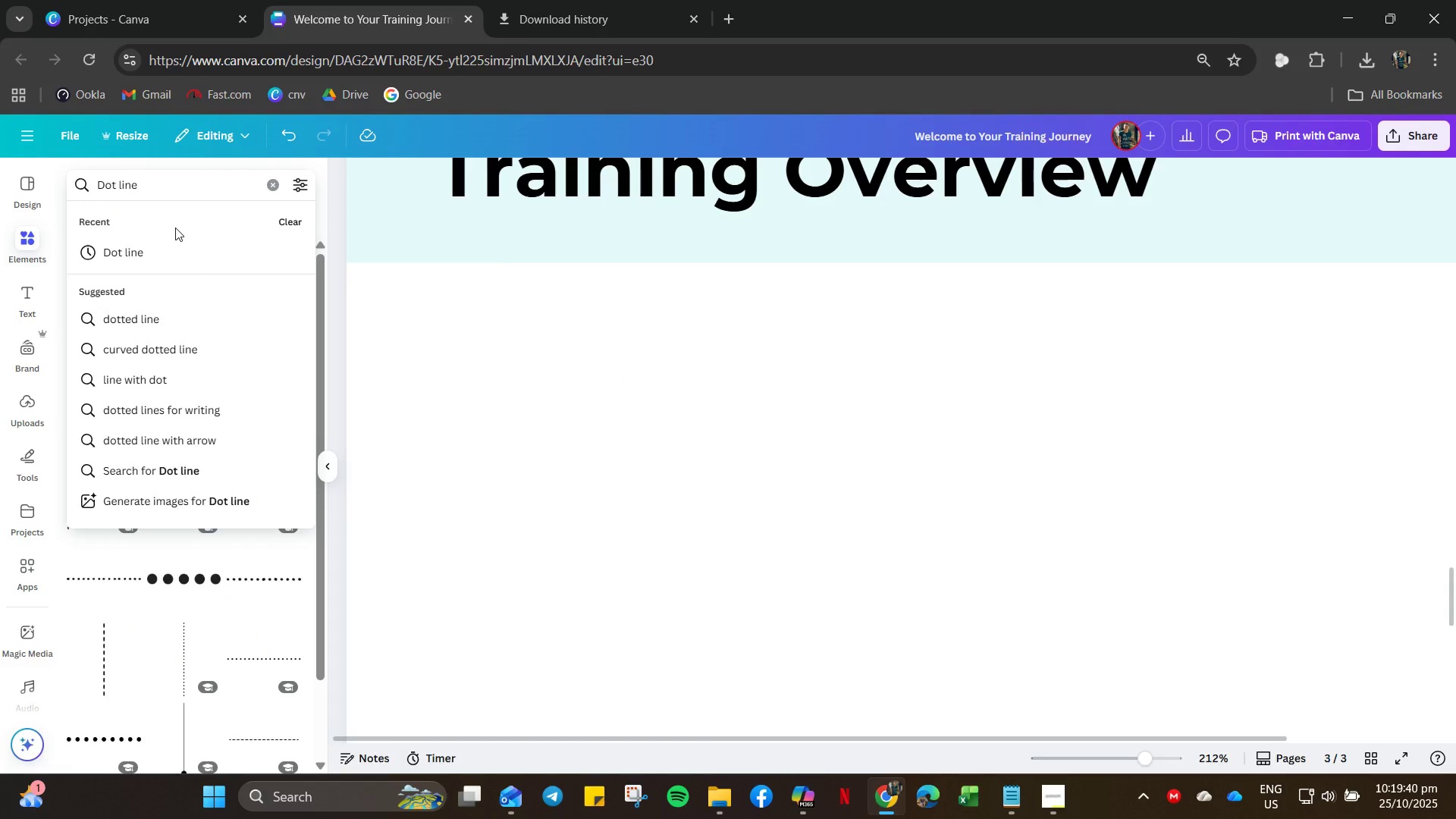 
key(ArrowRight)
 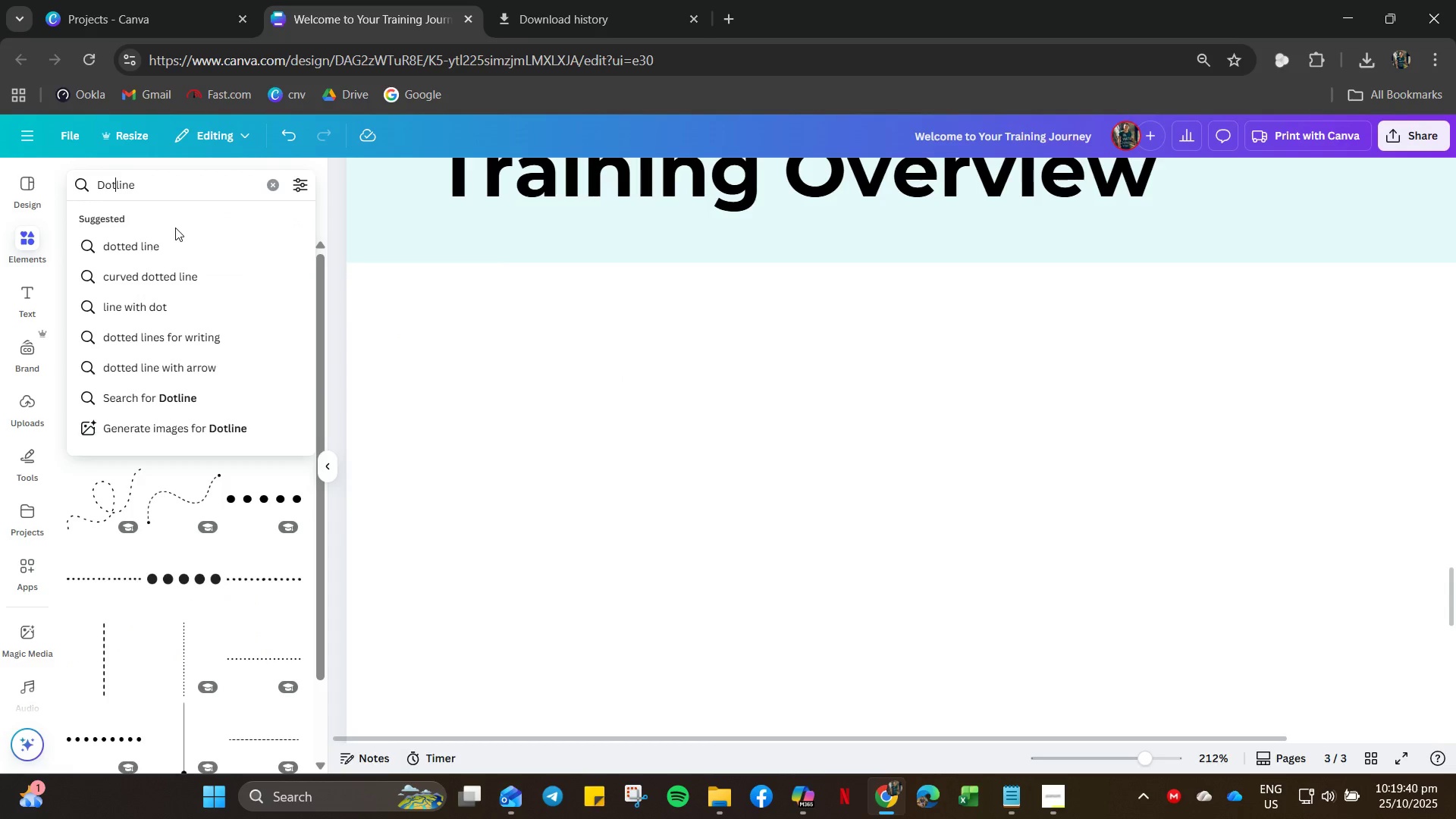 
hold_key(key=Backspace, duration=0.55)
 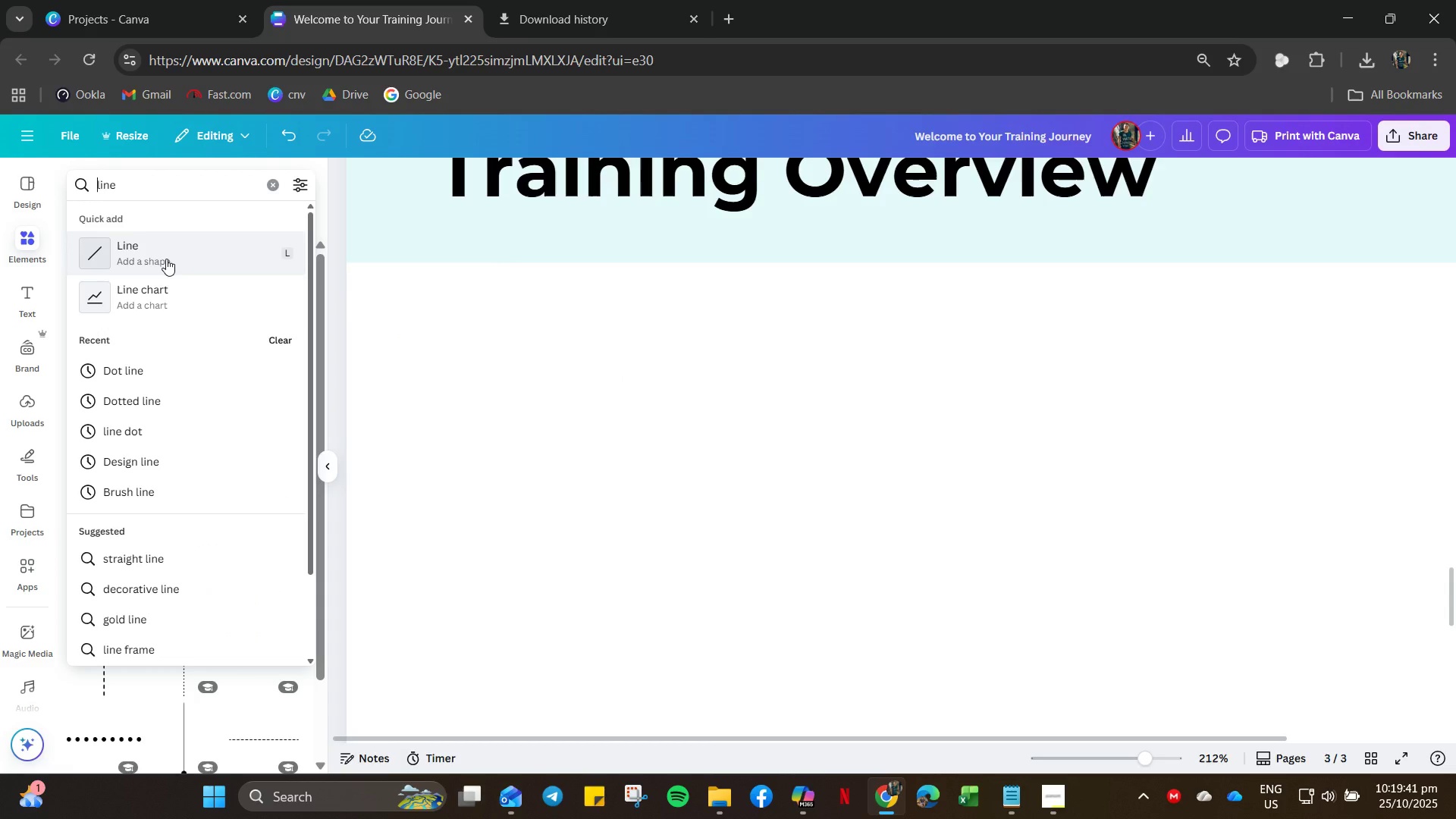 
left_click([162, 256])
 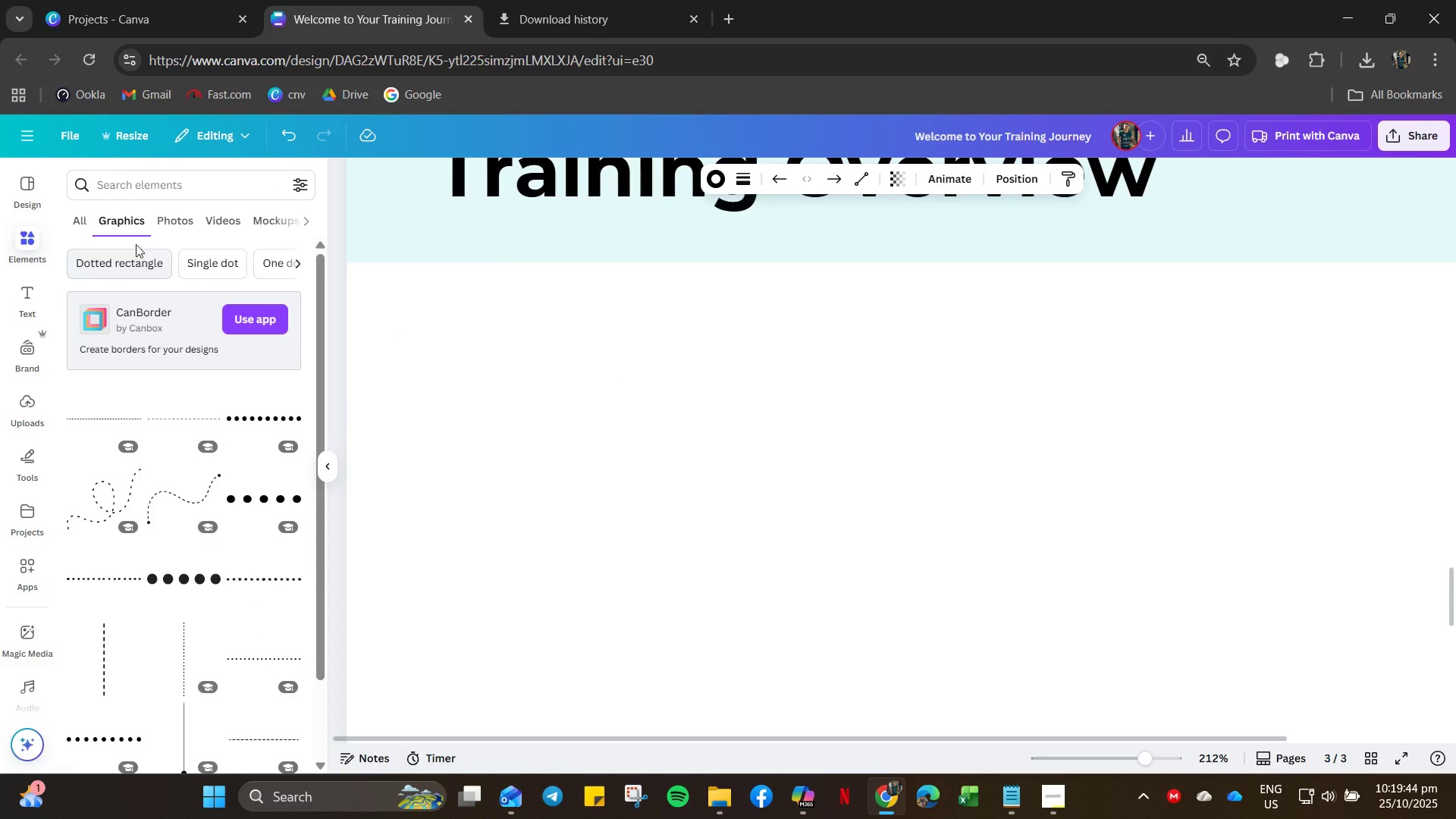 
left_click([142, 196])
 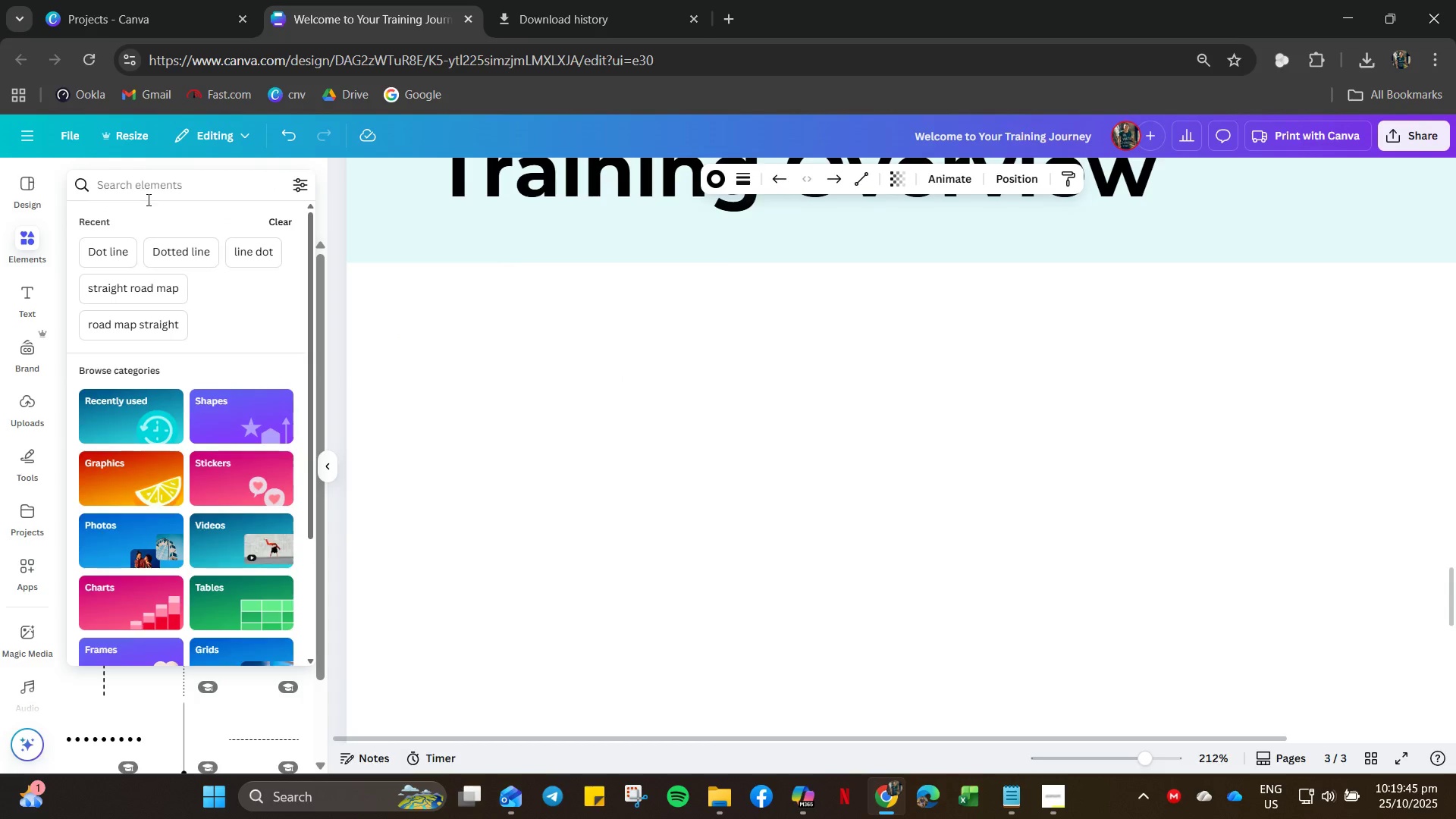 
type(line)
 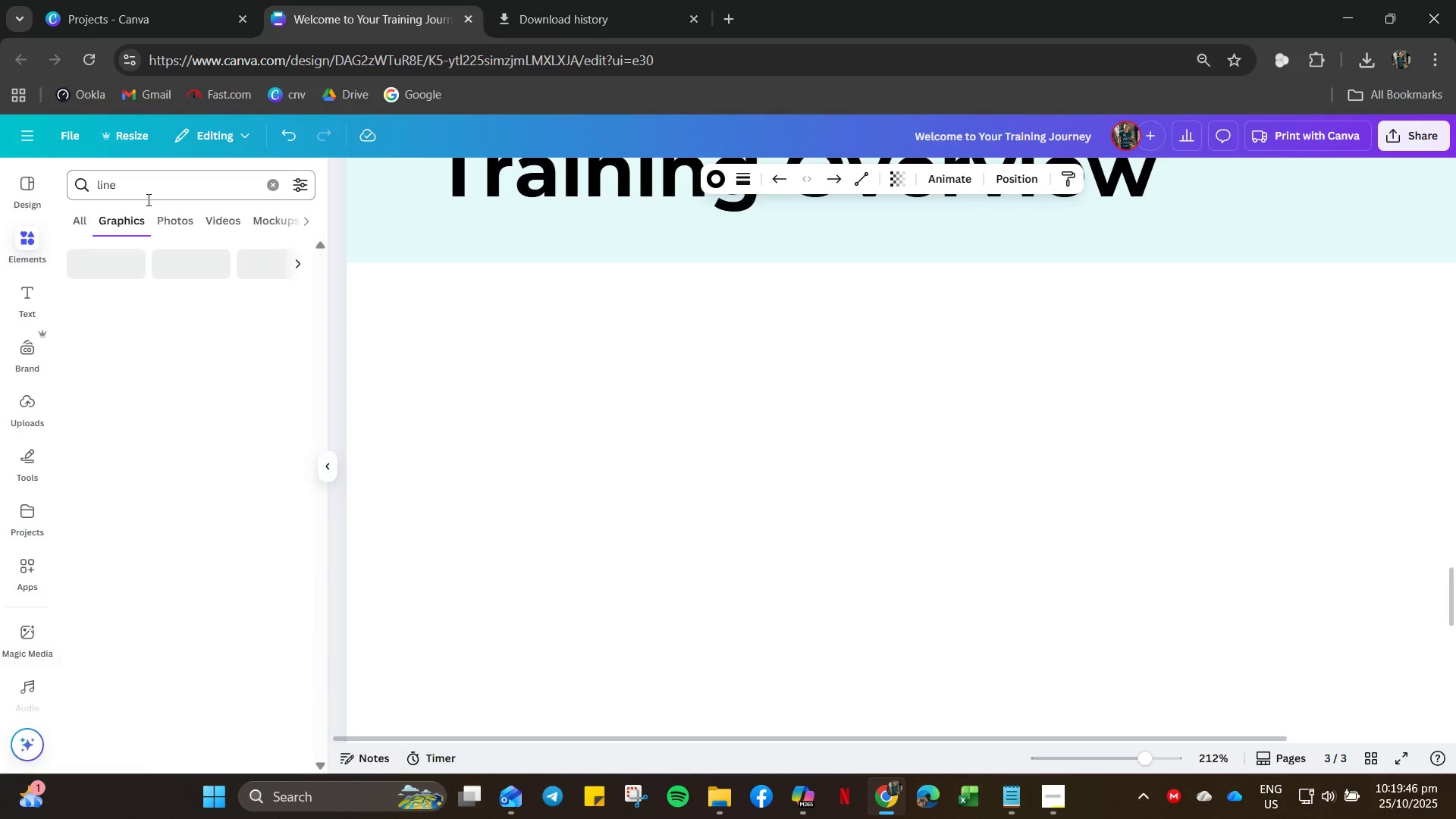 
key(Enter)
 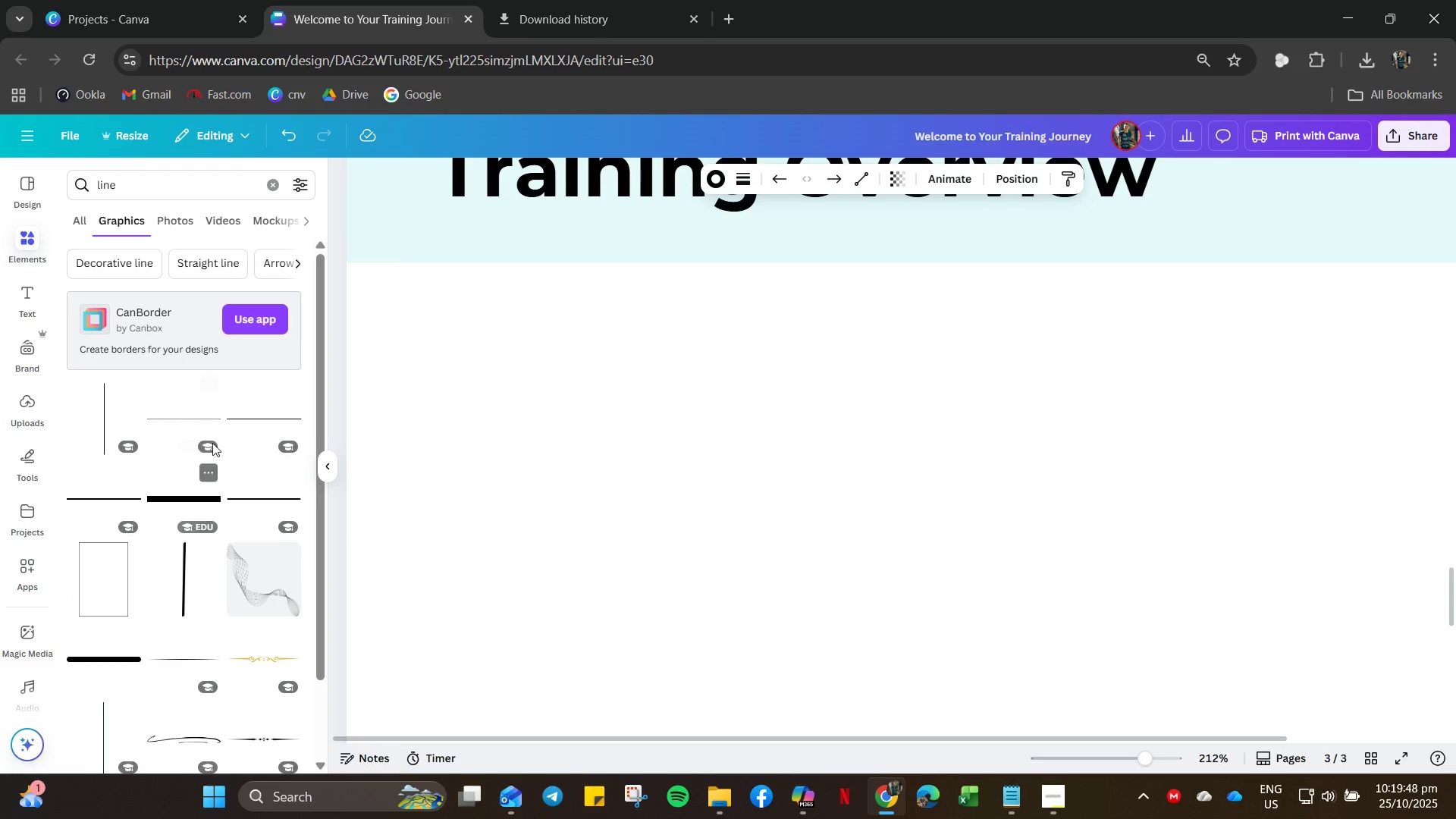 
left_click([190, 410])
 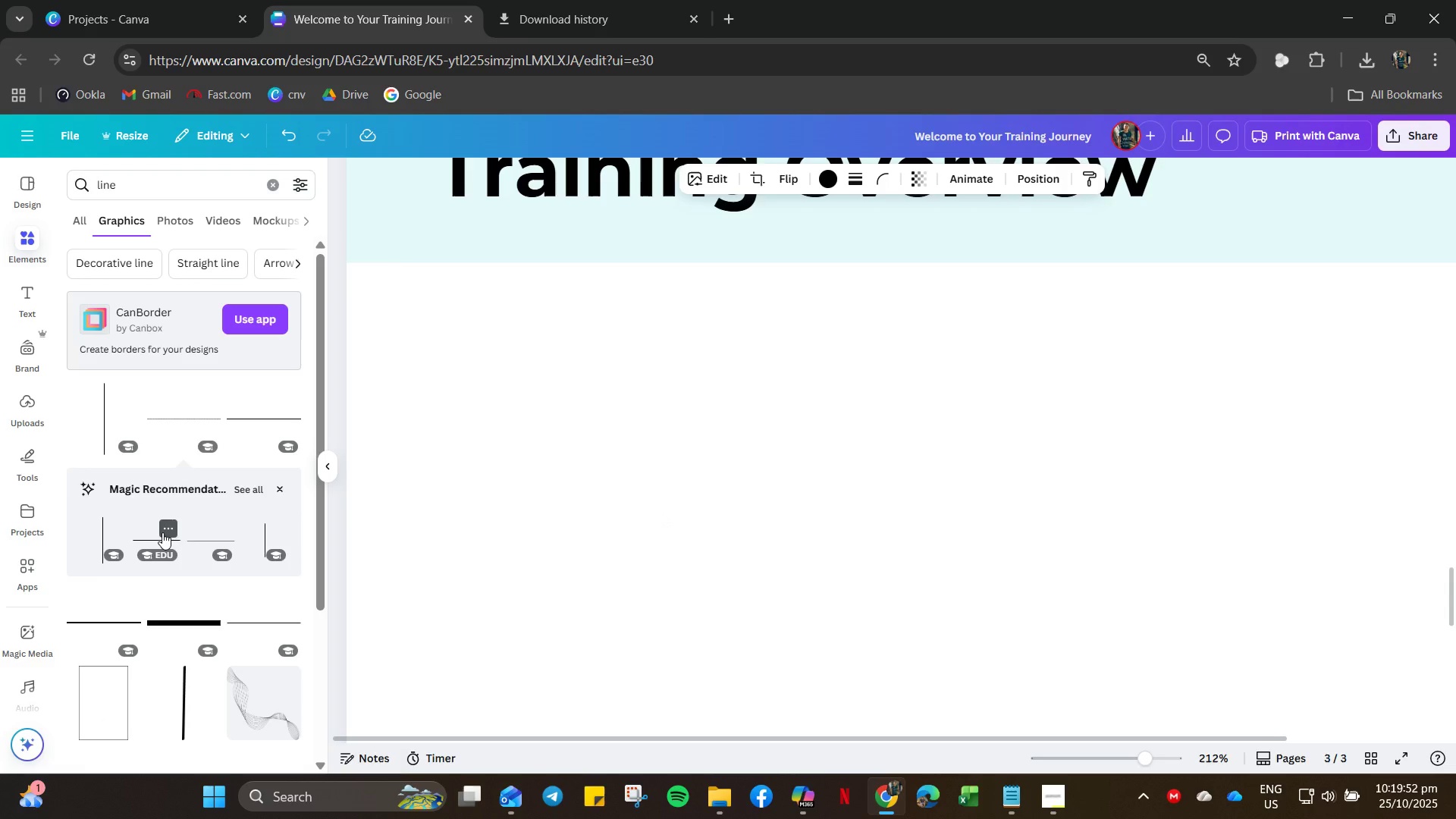 
left_click([253, 486])
 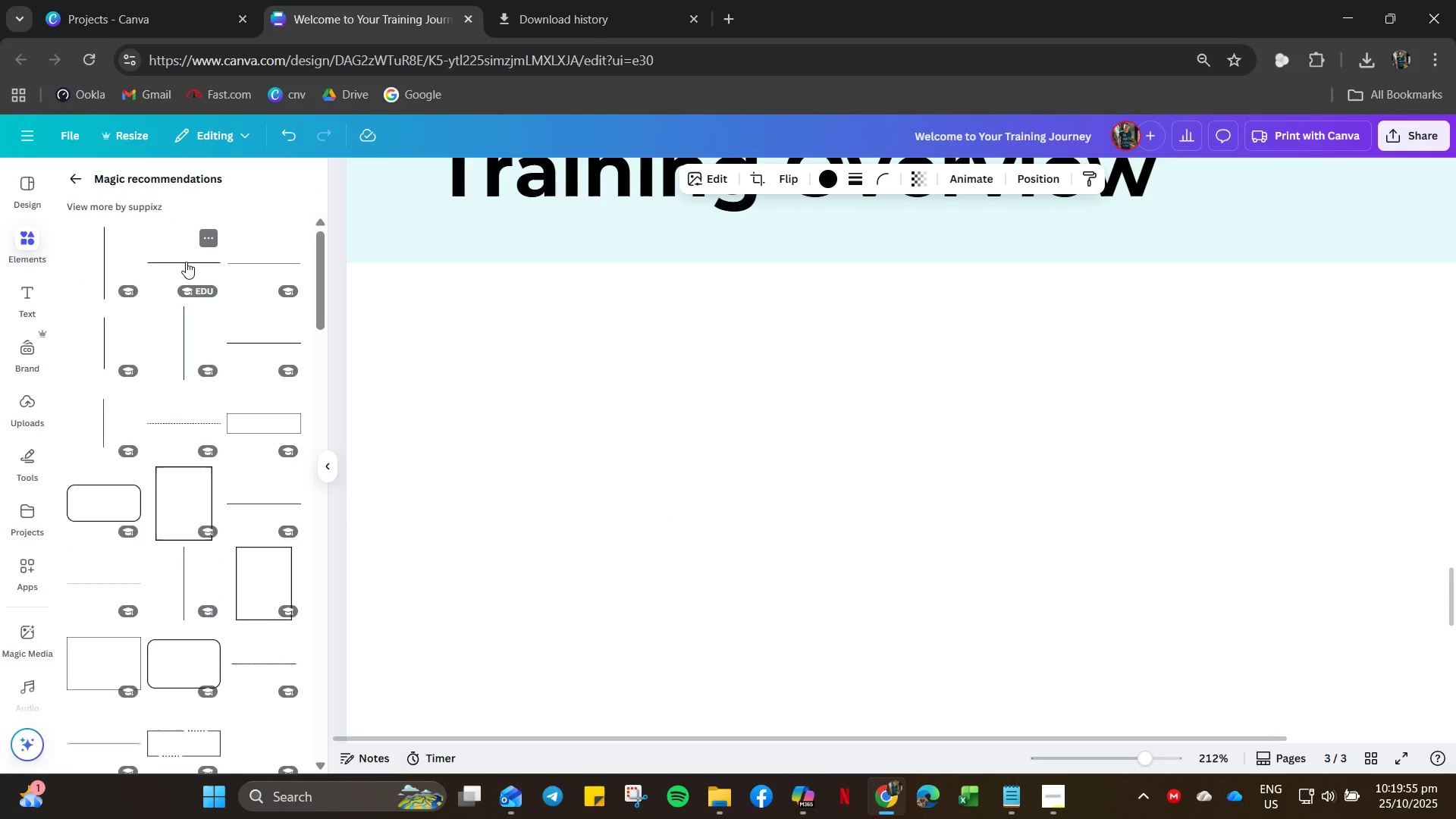 
left_click([186, 262])
 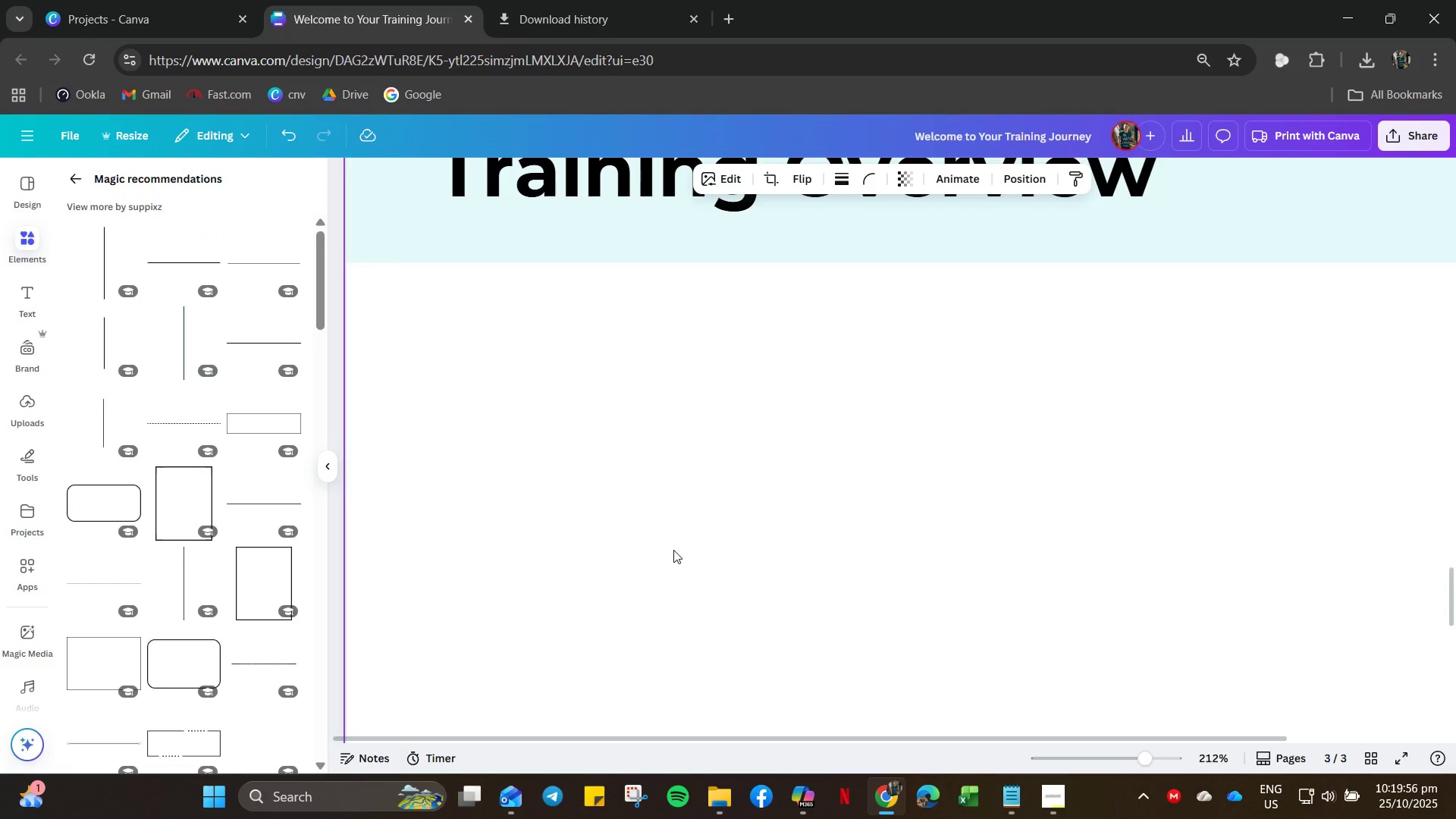 
hold_key(key=ControlLeft, duration=0.48)
scroll: coordinate [673, 550], scroll_direction: down, amount: 6.0
 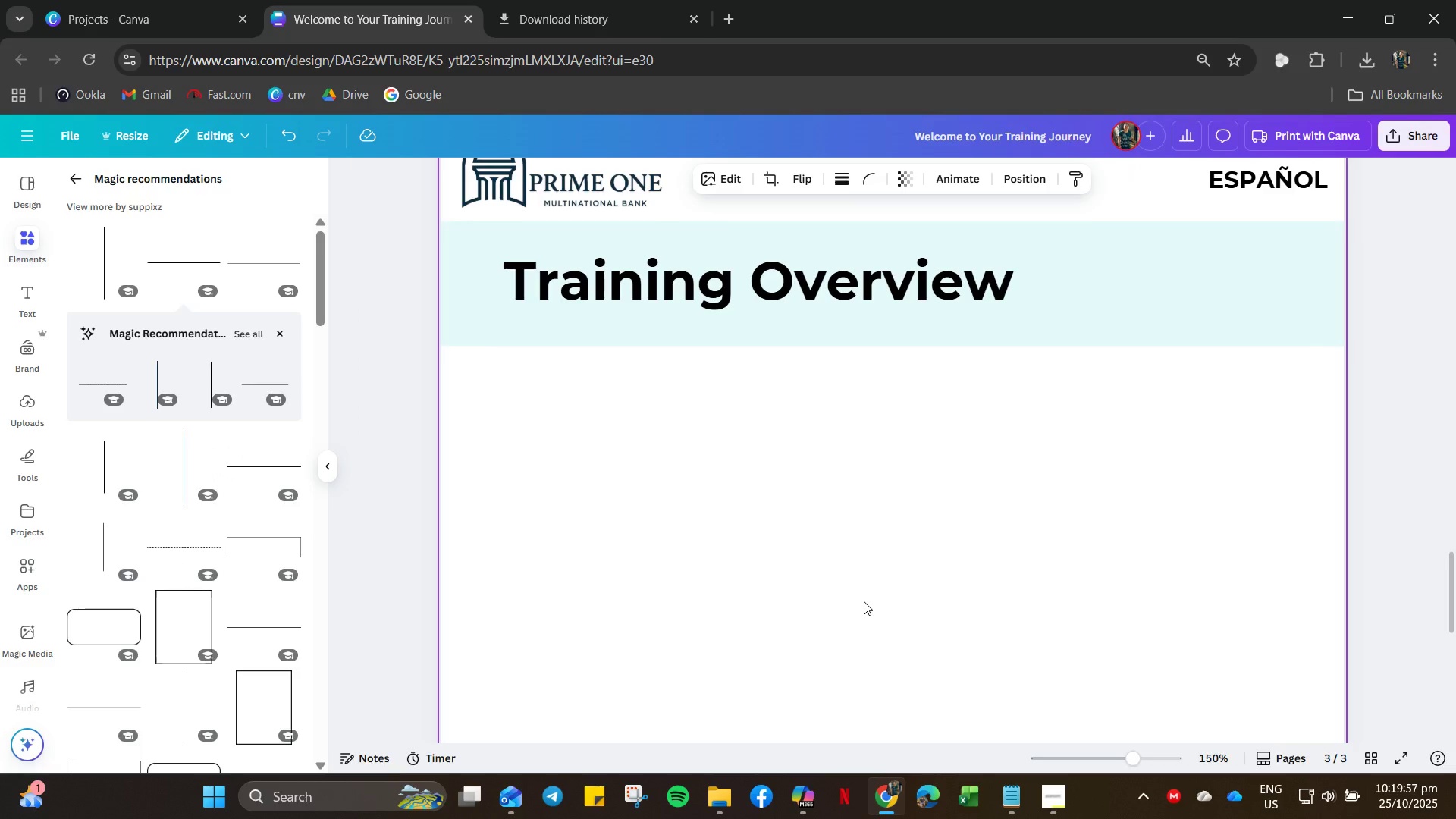 
left_click([765, 583])
 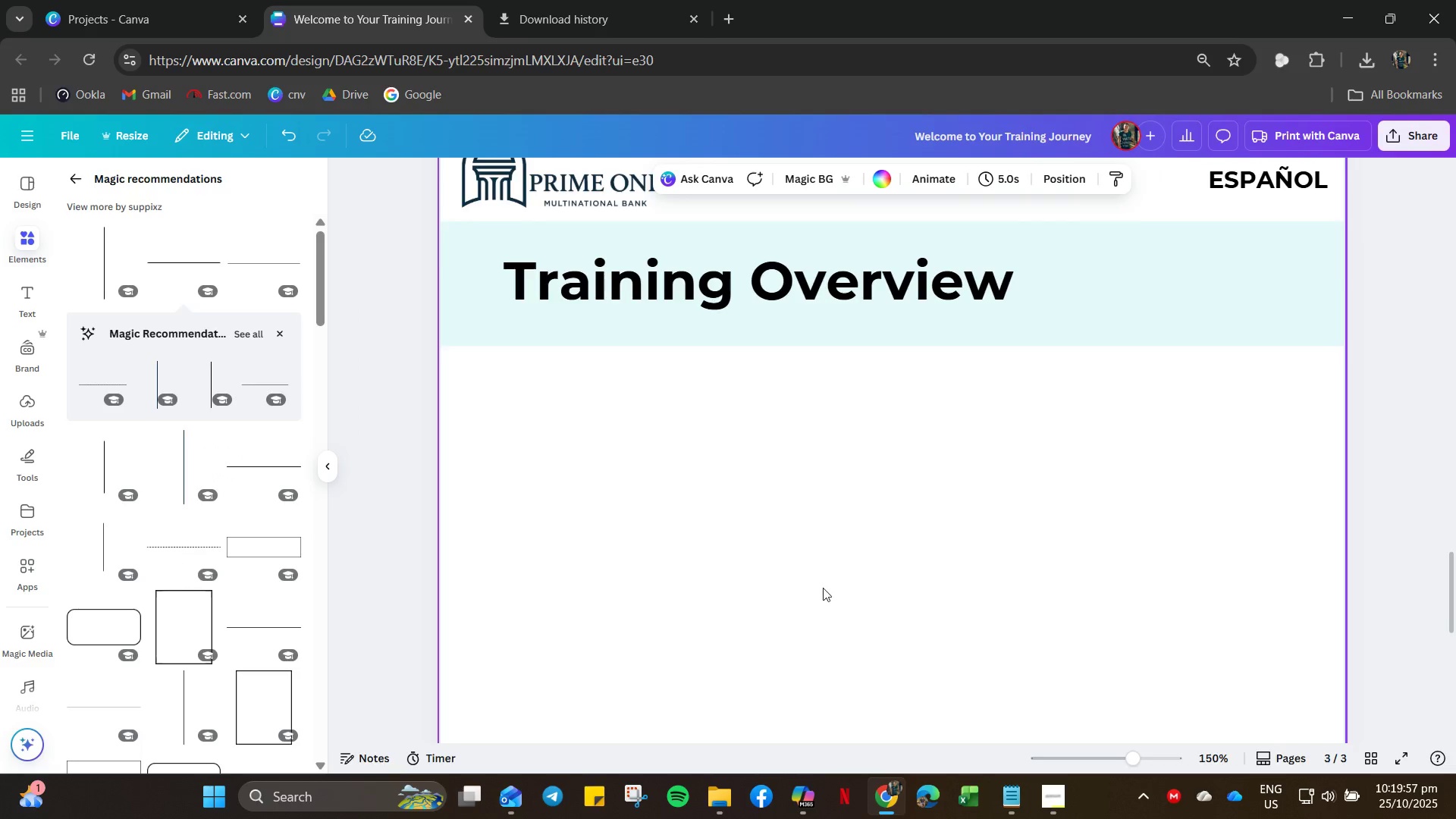 
hold_key(key=ControlLeft, duration=0.41)
scroll: coordinate [823, 588], scroll_direction: down, amount: 7.0
 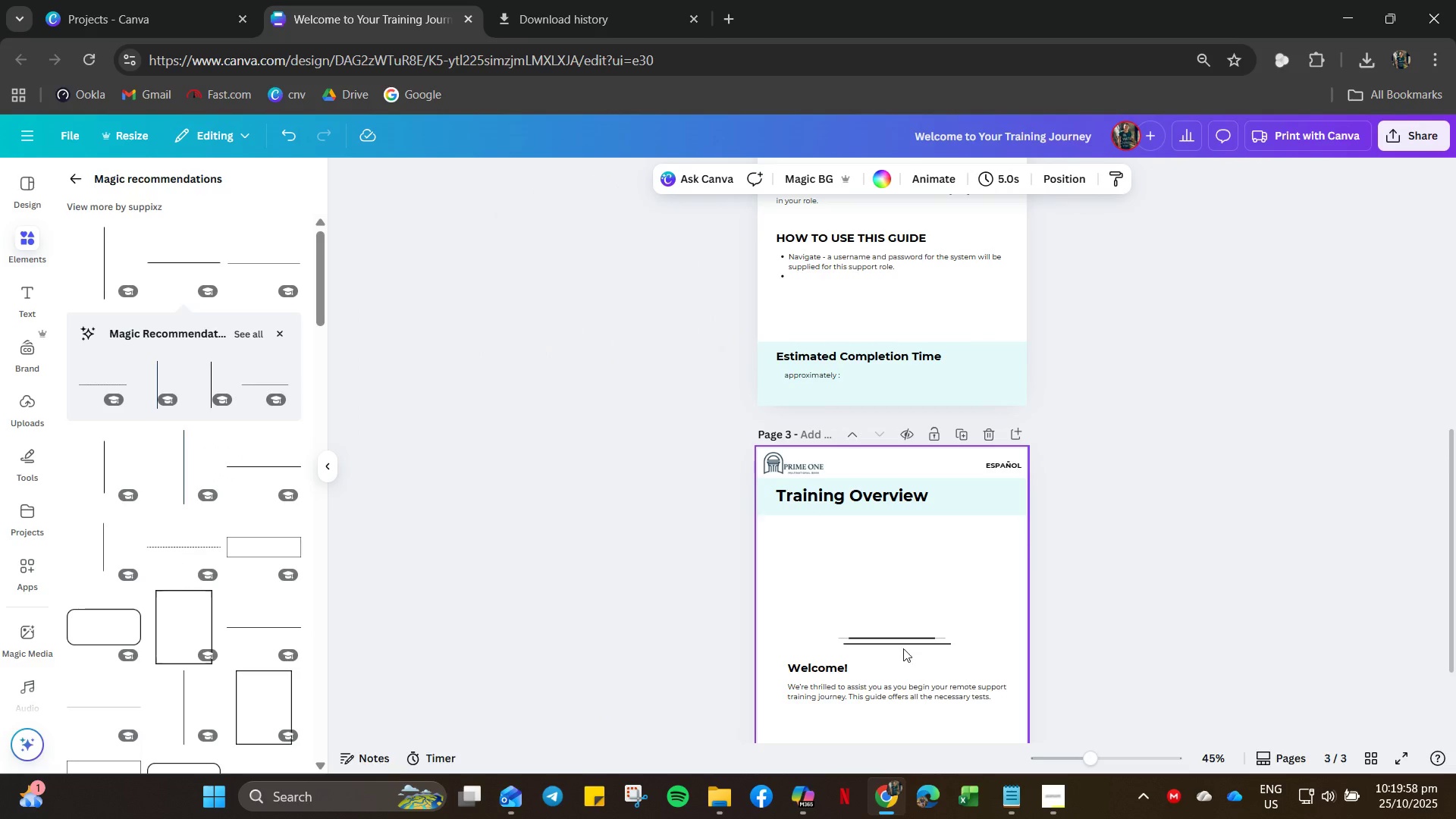 
hold_key(key=ControlLeft, duration=0.67)
scroll: coordinate [903, 648], scroll_direction: up, amount: 5.0
 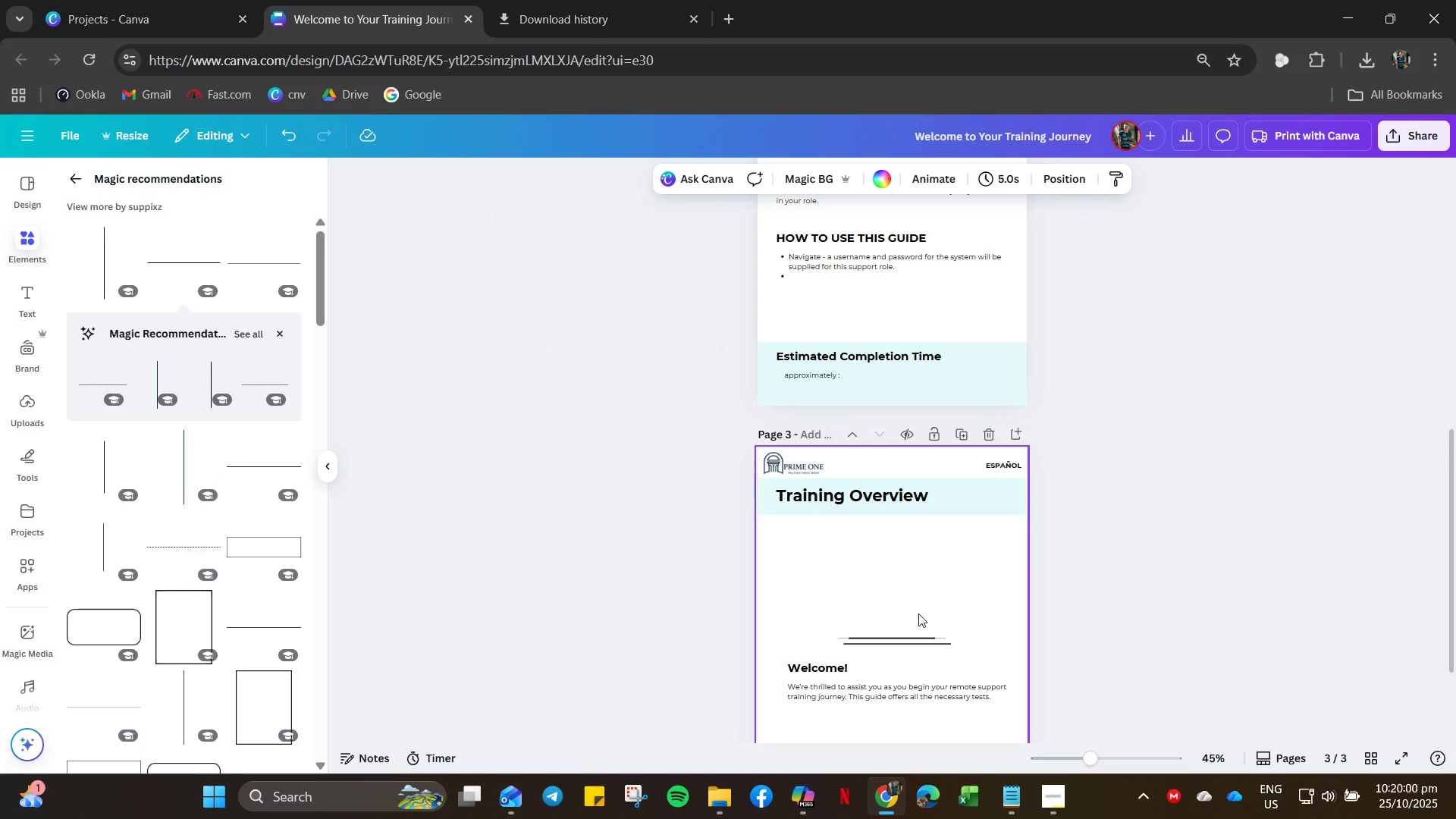 
scroll: coordinate [918, 613], scroll_direction: down, amount: 6.0
 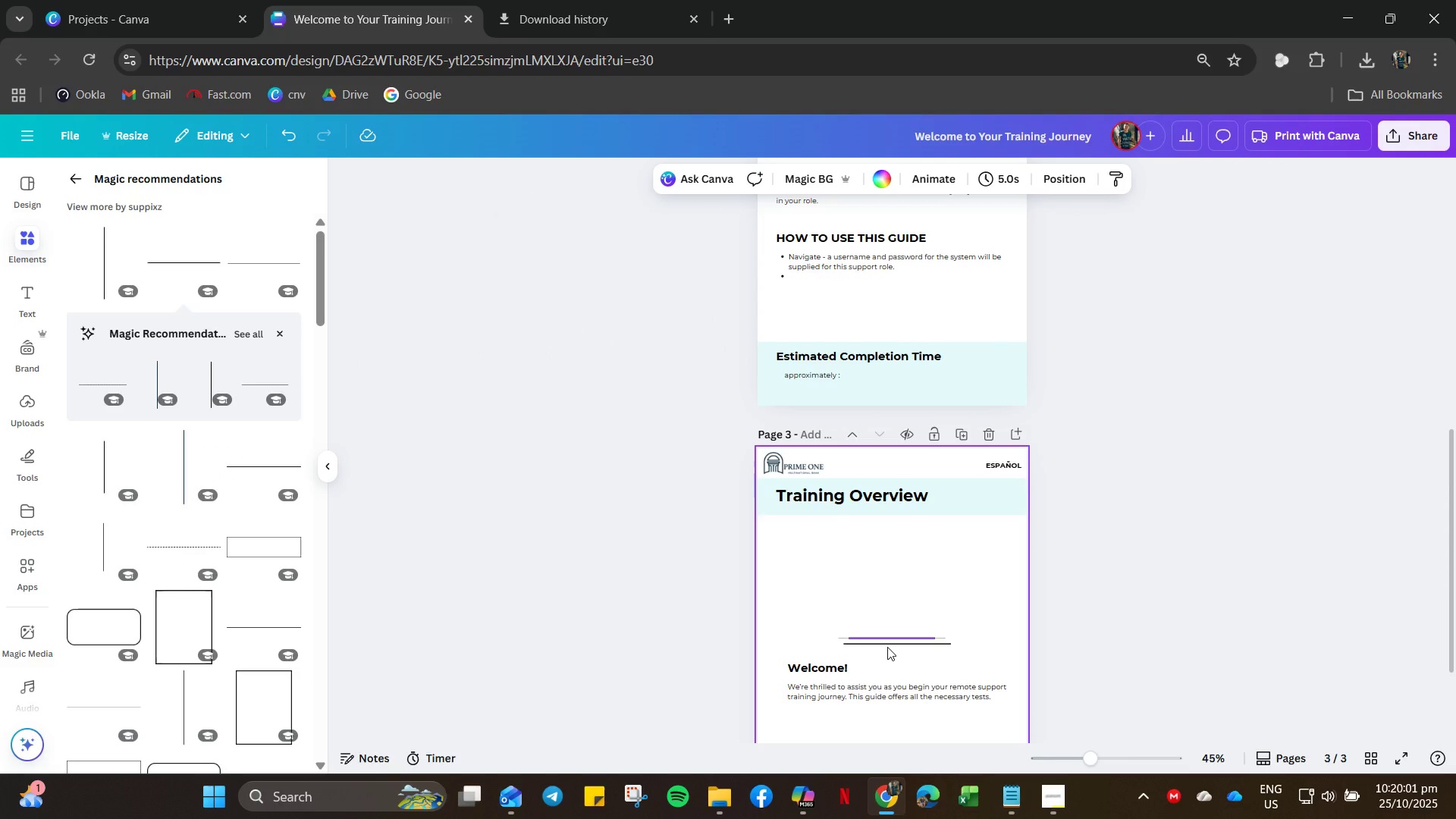 
left_click([887, 647])
 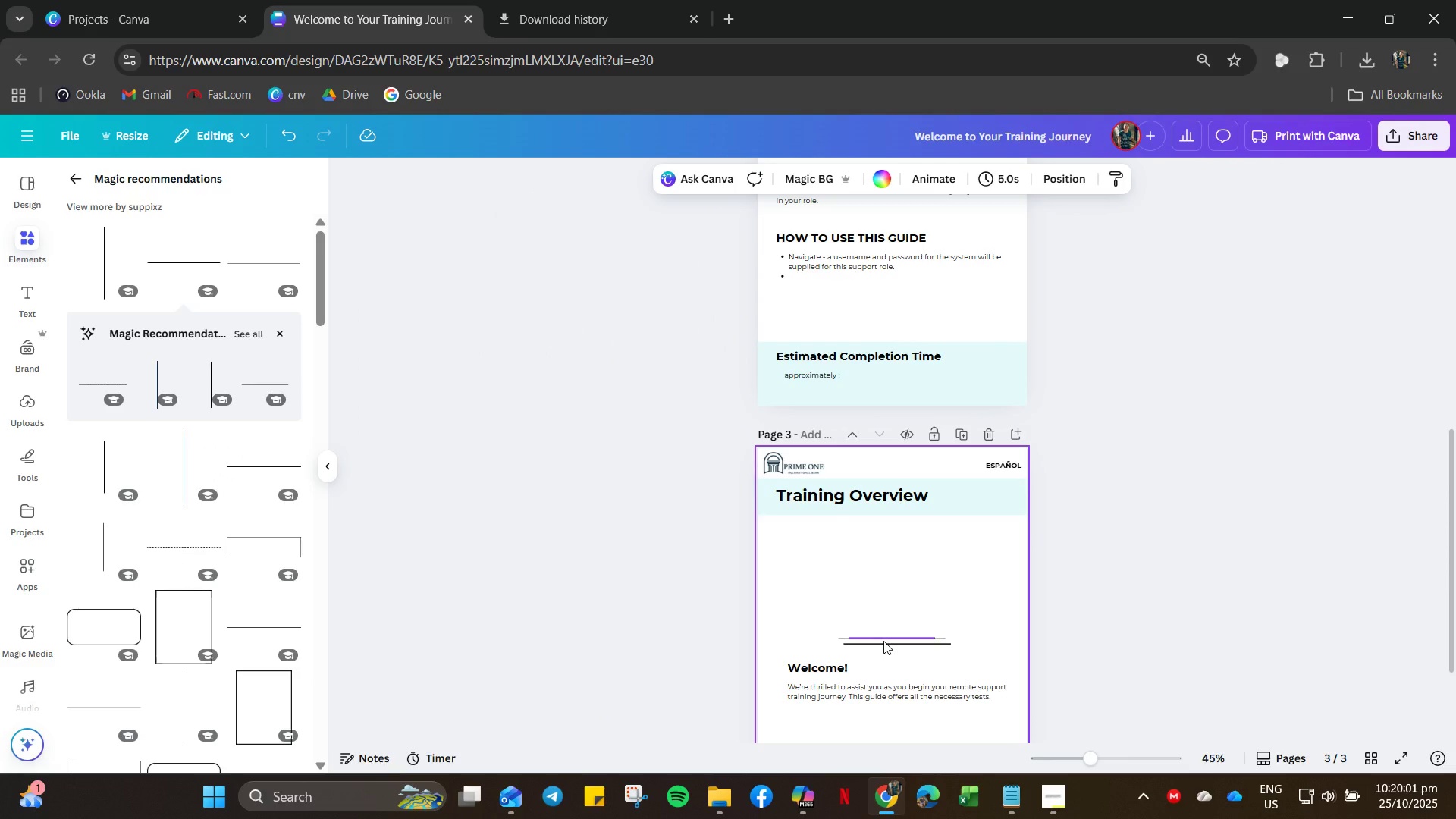 
left_click([881, 639])
 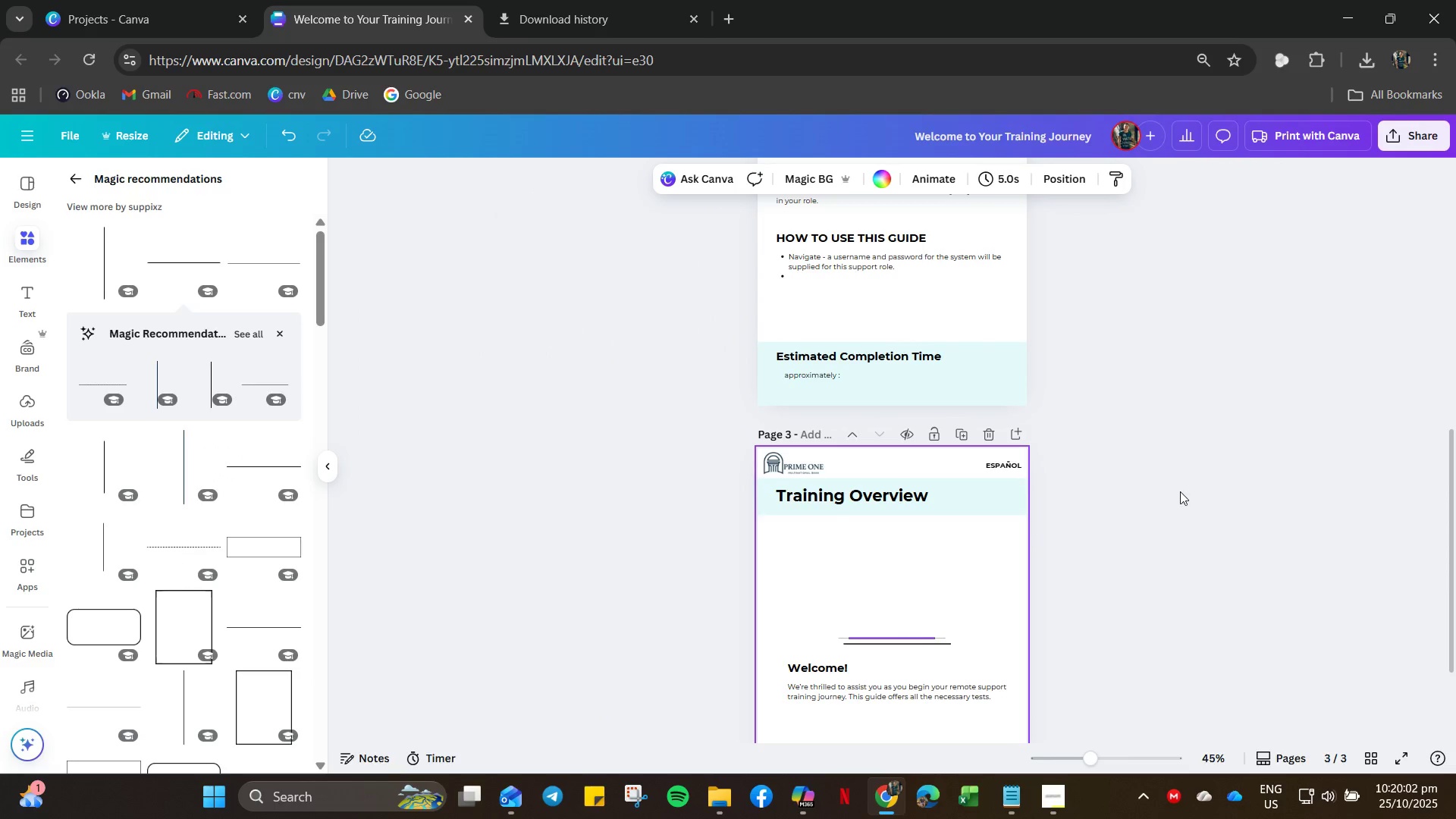 
left_click([1185, 490])
 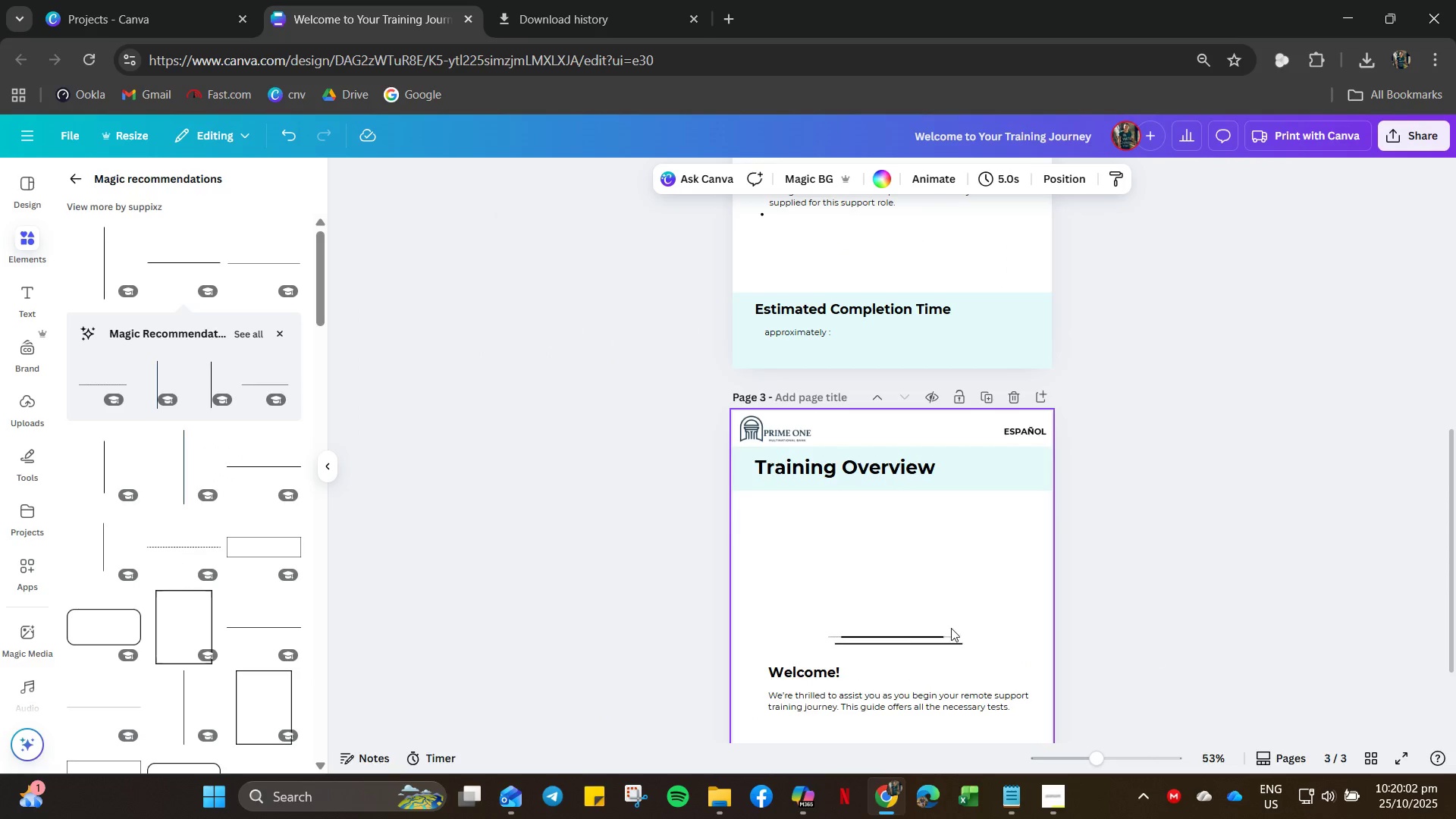 
hold_key(key=ControlLeft, duration=0.61)
scroll: coordinate [936, 635], scroll_direction: up, amount: 9.0
 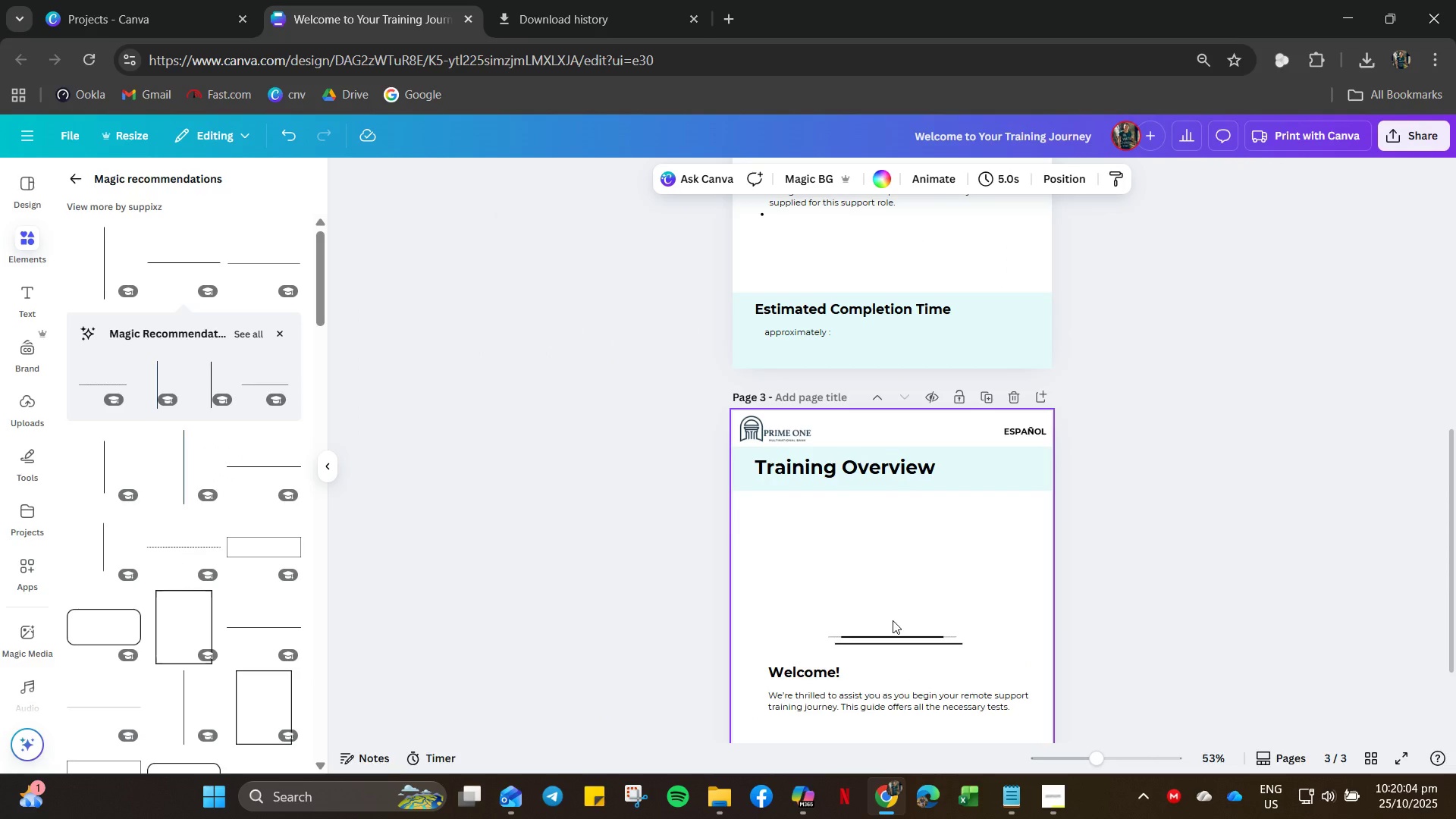 
scroll: coordinate [936, 607], scroll_direction: down, amount: 9.0
 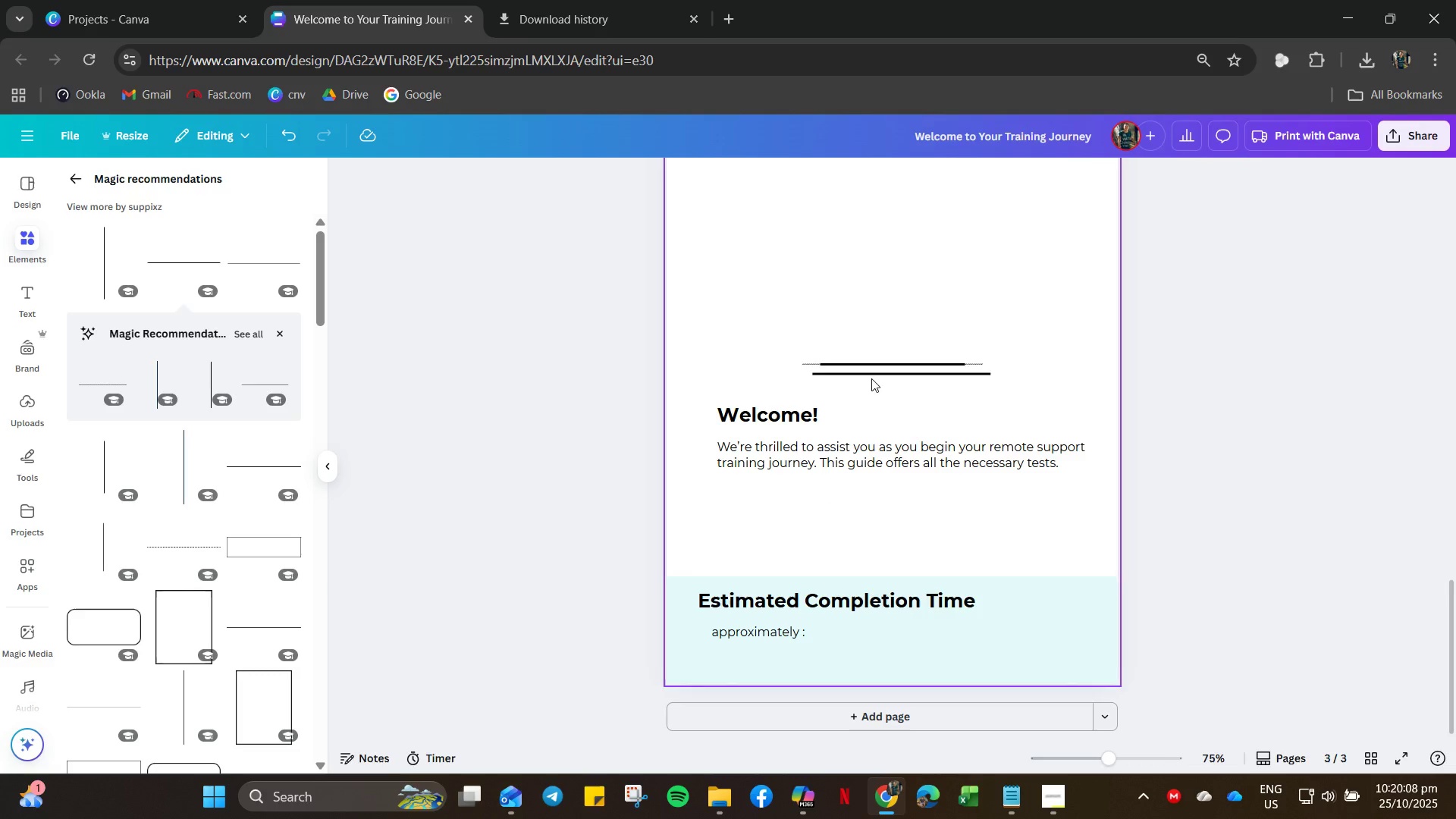 
left_click([882, 357])
 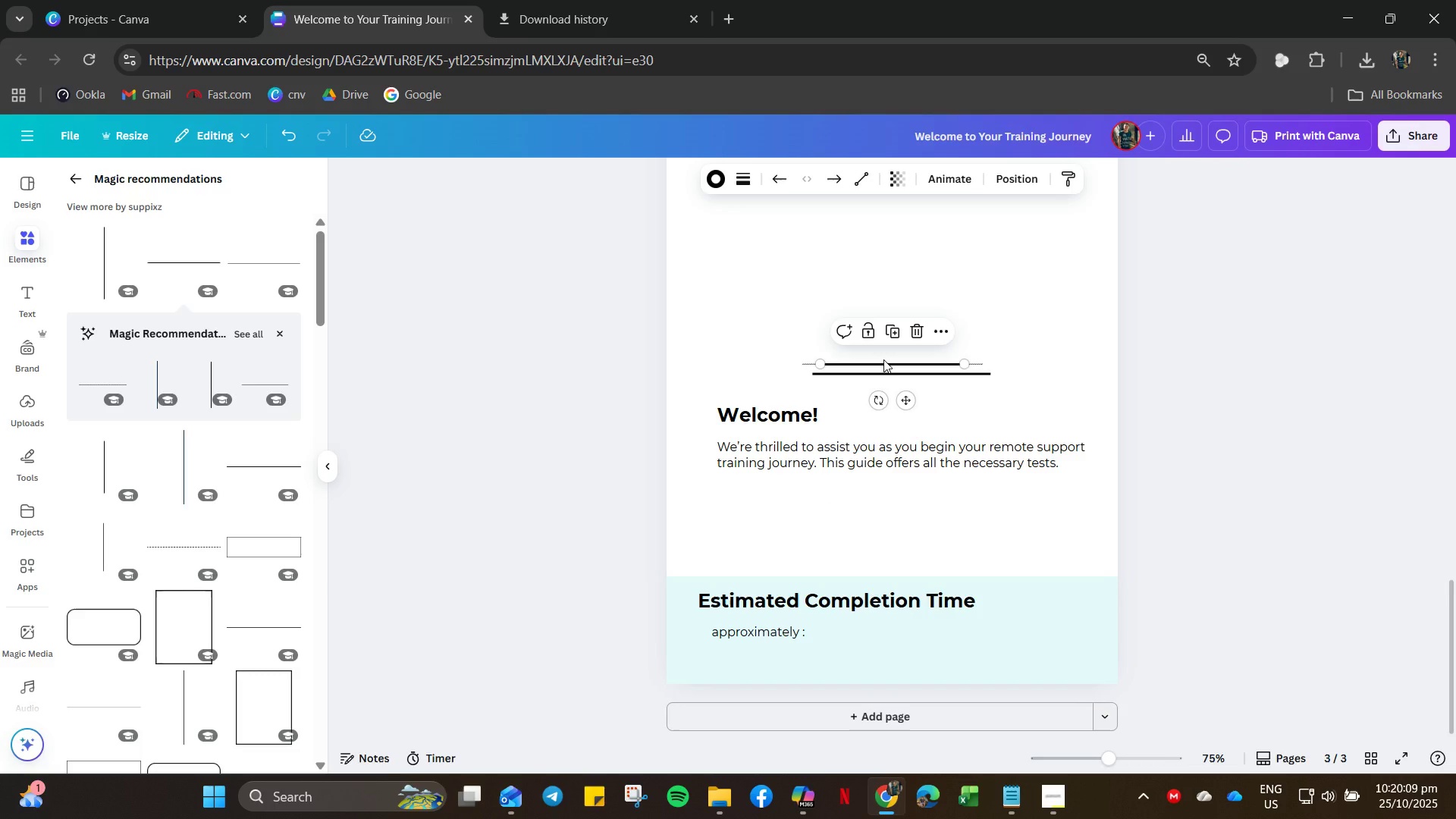 
key(Delete)
 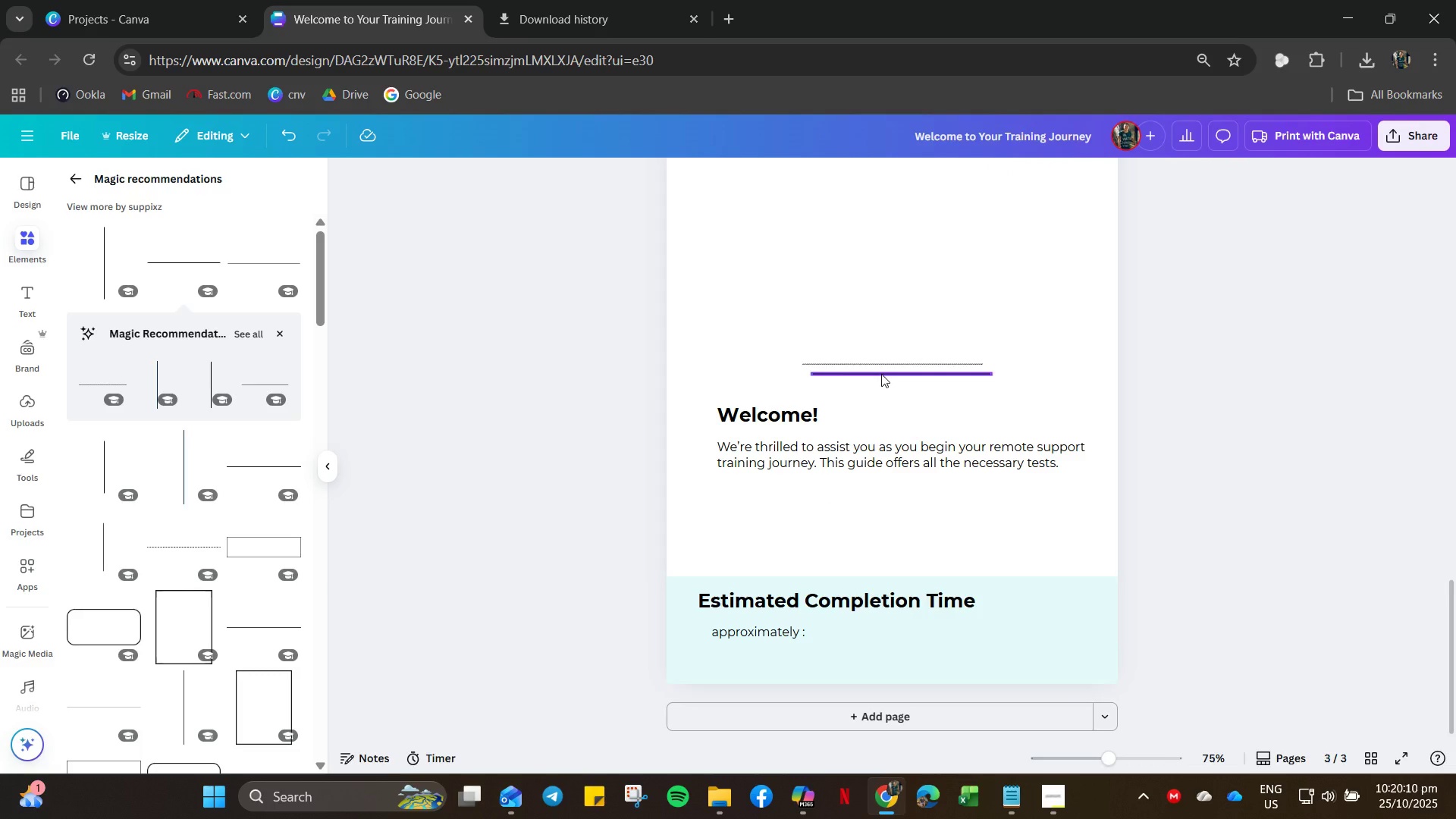 
left_click([881, 374])
 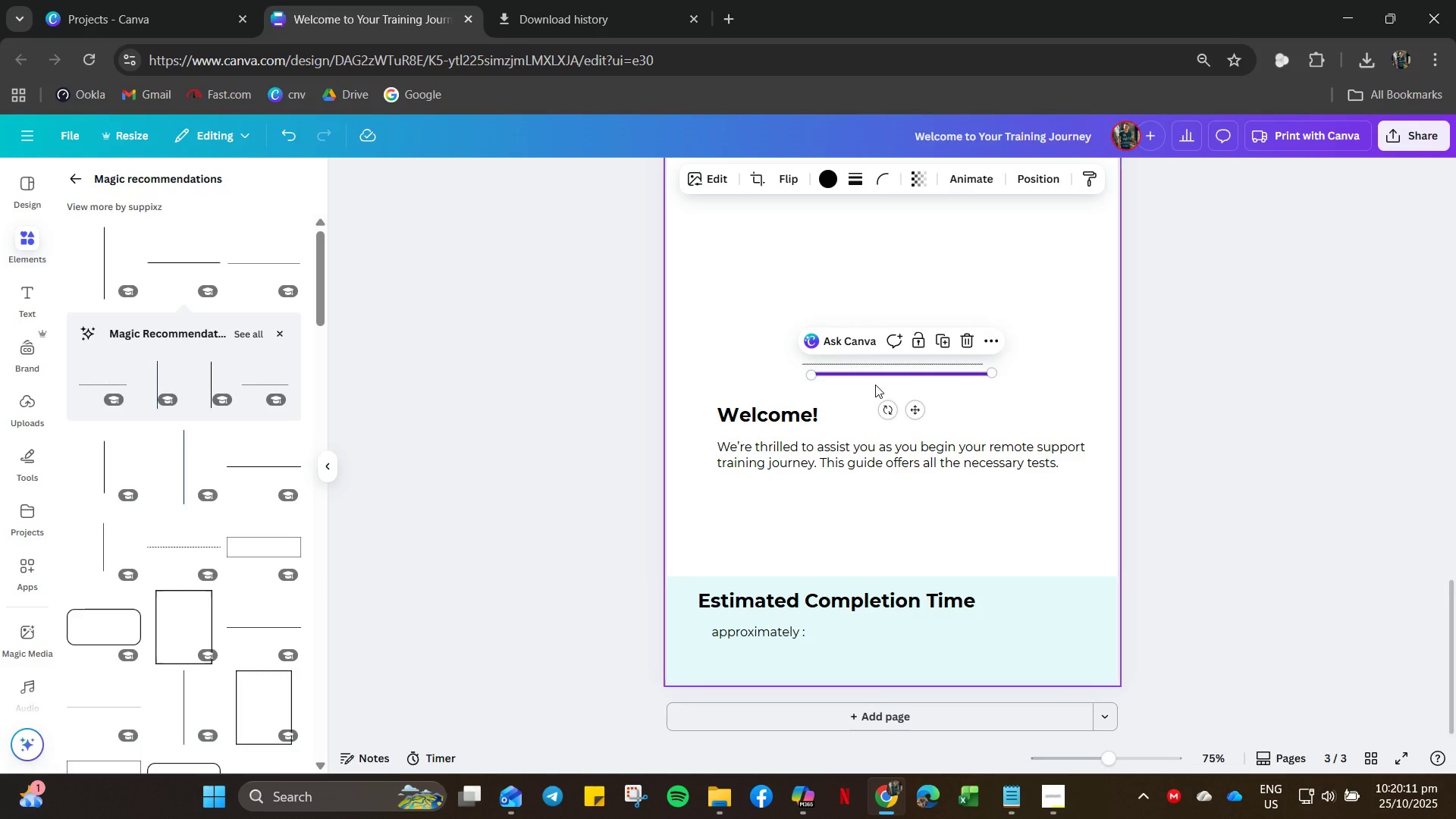 
scroll: coordinate [875, 390], scroll_direction: up, amount: 4.0
 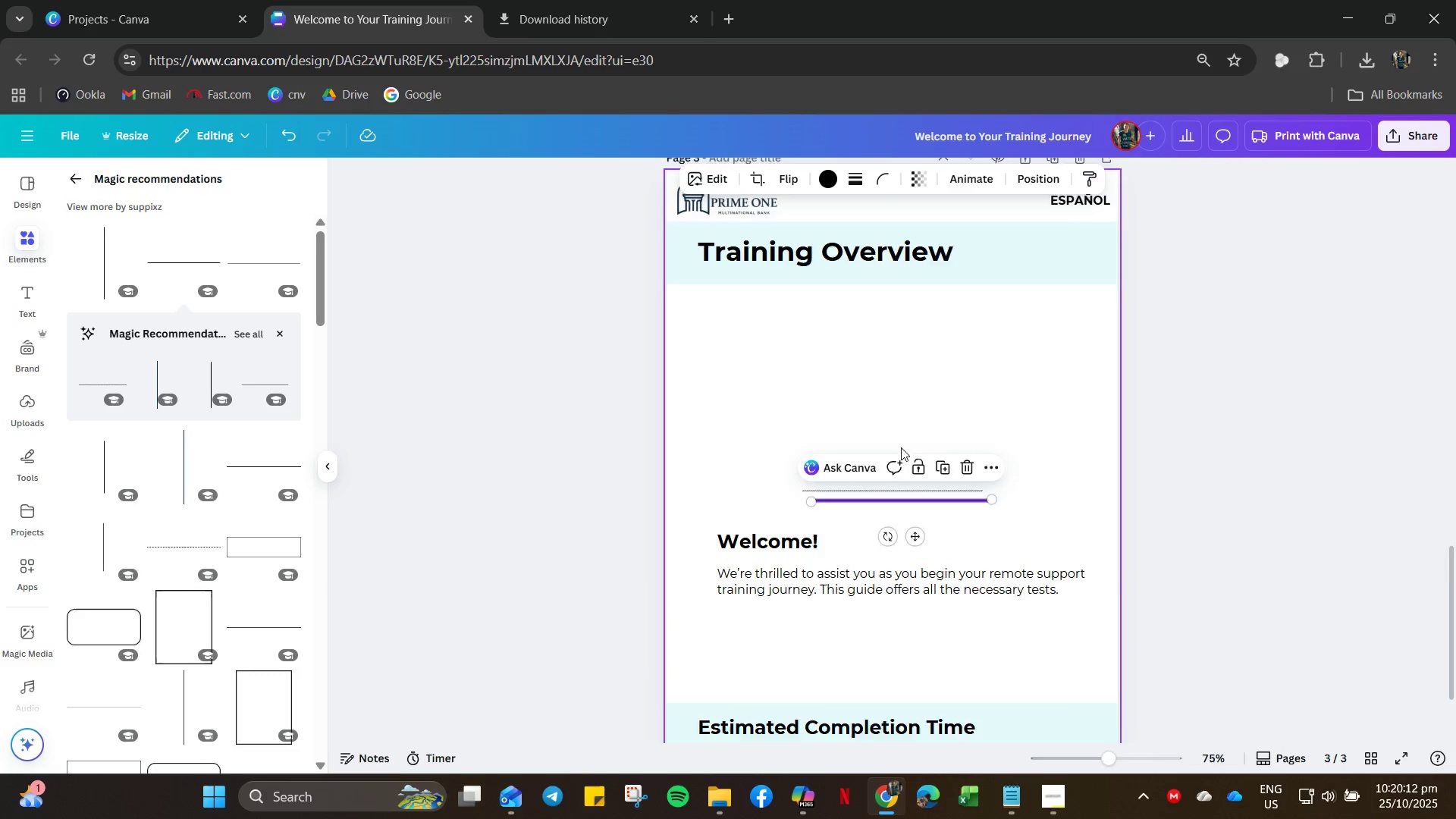 
scroll: coordinate [901, 450], scroll_direction: down, amount: 5.0
 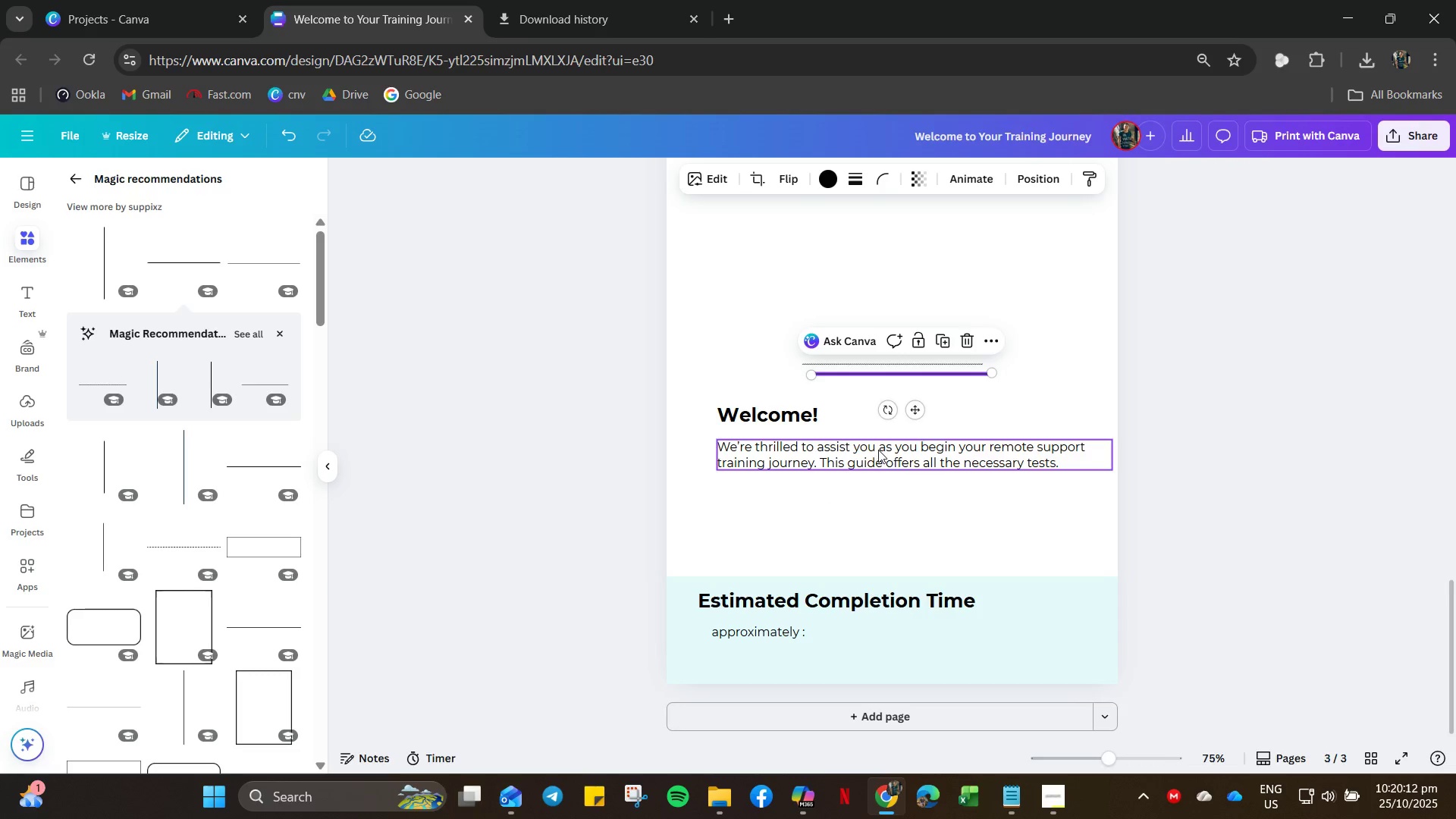 
key(Control+Z)
 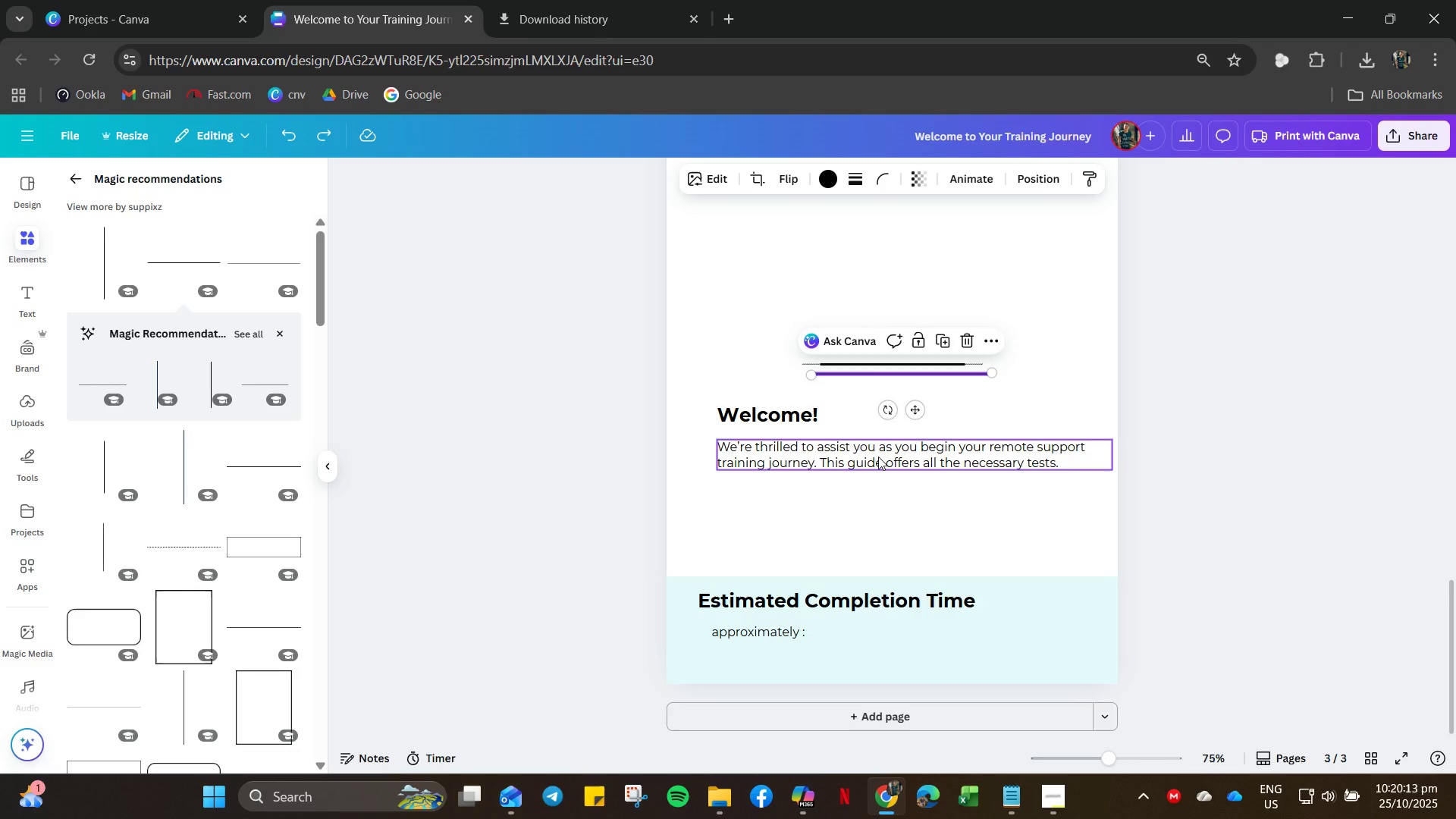 
hold_key(key=ControlLeft, duration=0.81)
scroll: coordinate [873, 379], scroll_direction: up, amount: 14.0
 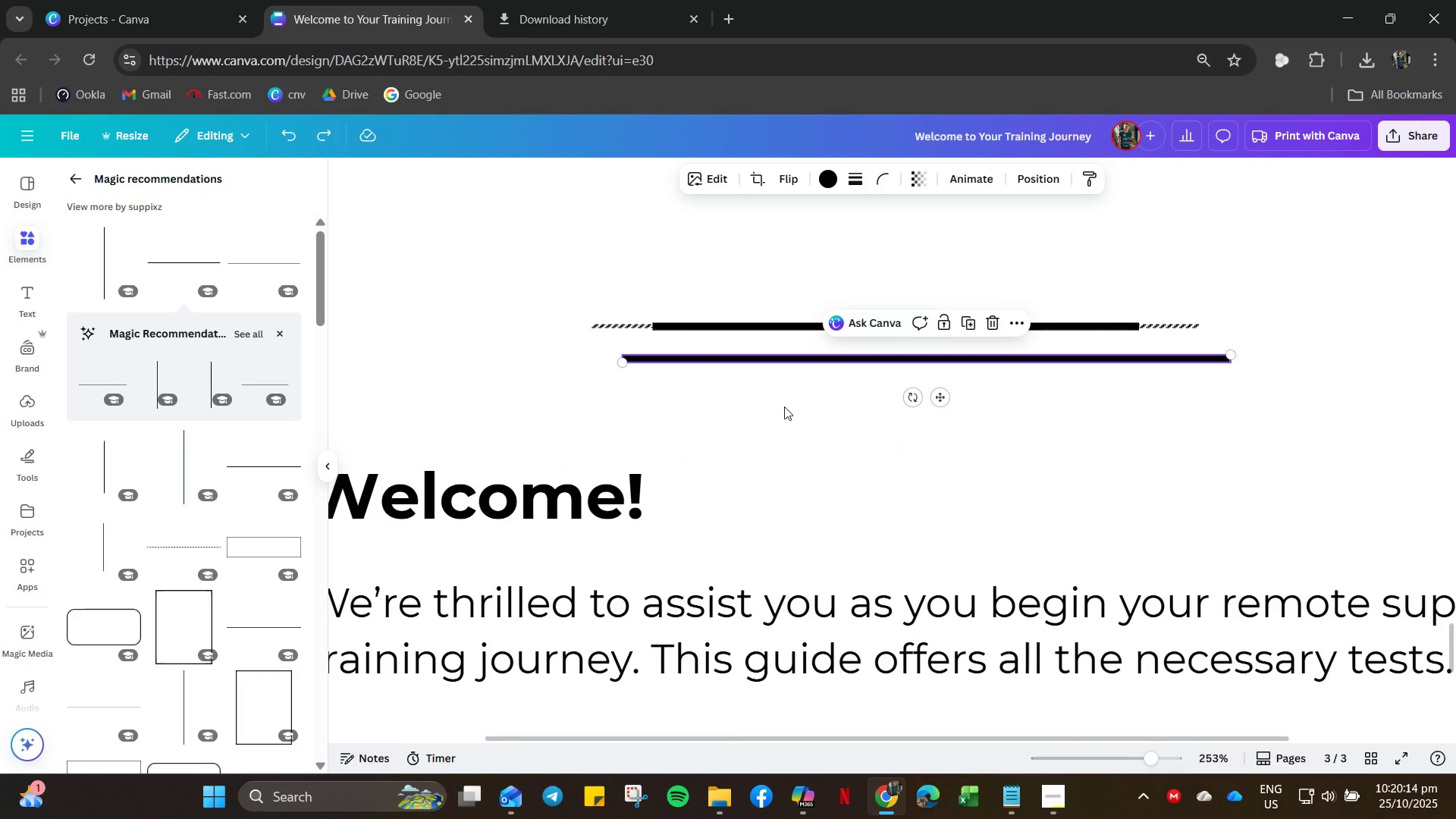 
left_click([783, 407])
 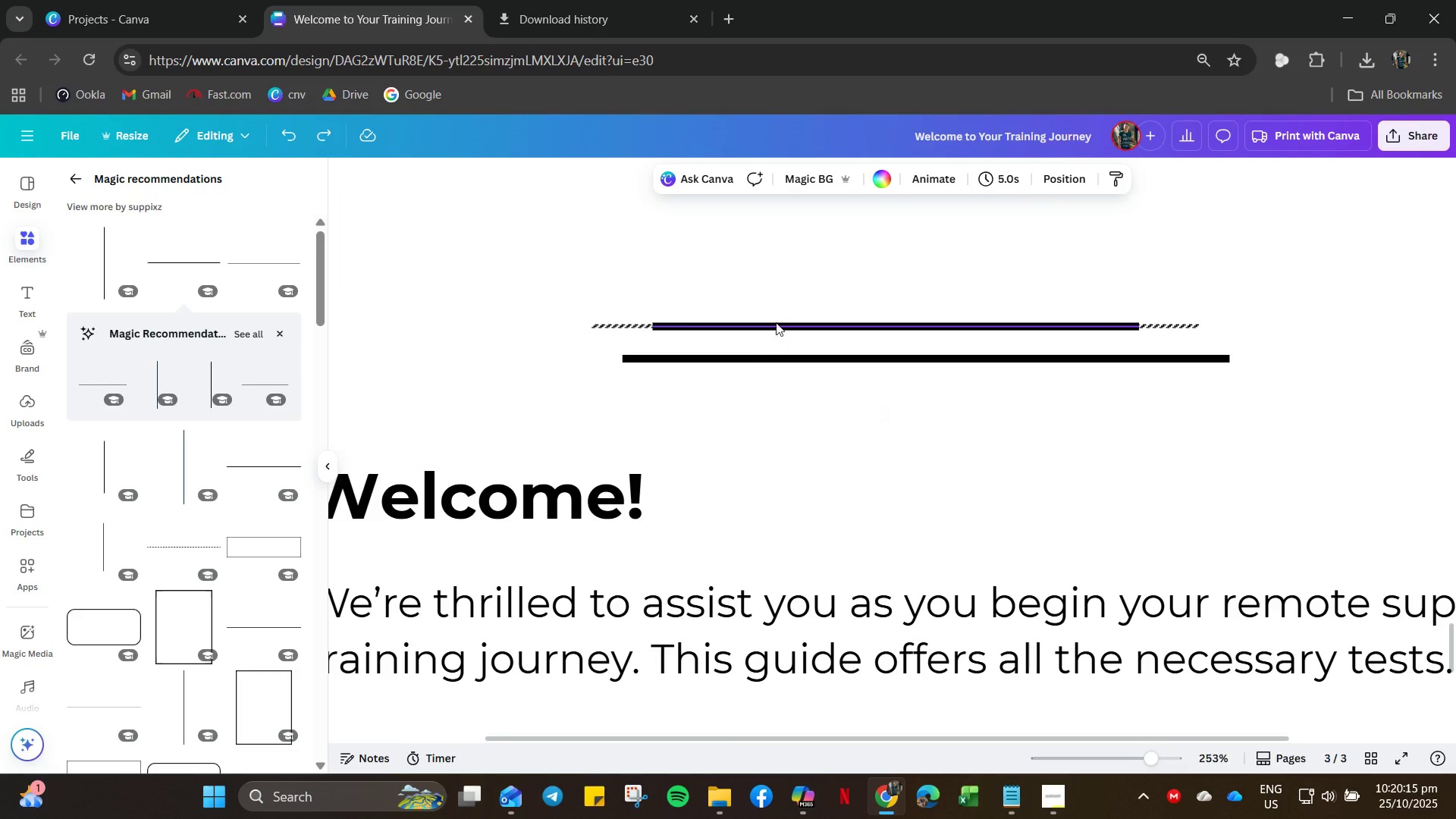 
left_click([776, 322])
 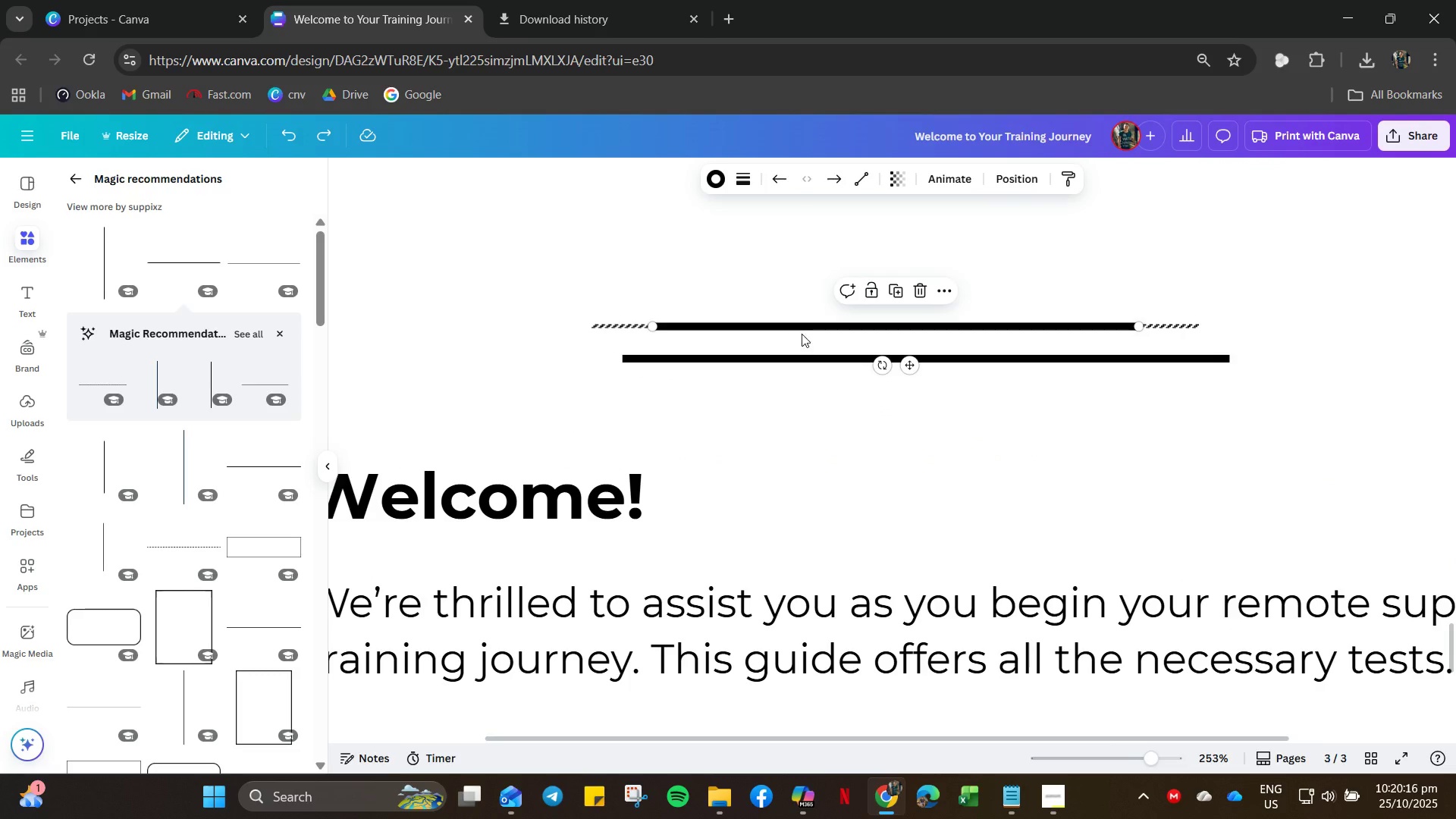 
key(Delete)
 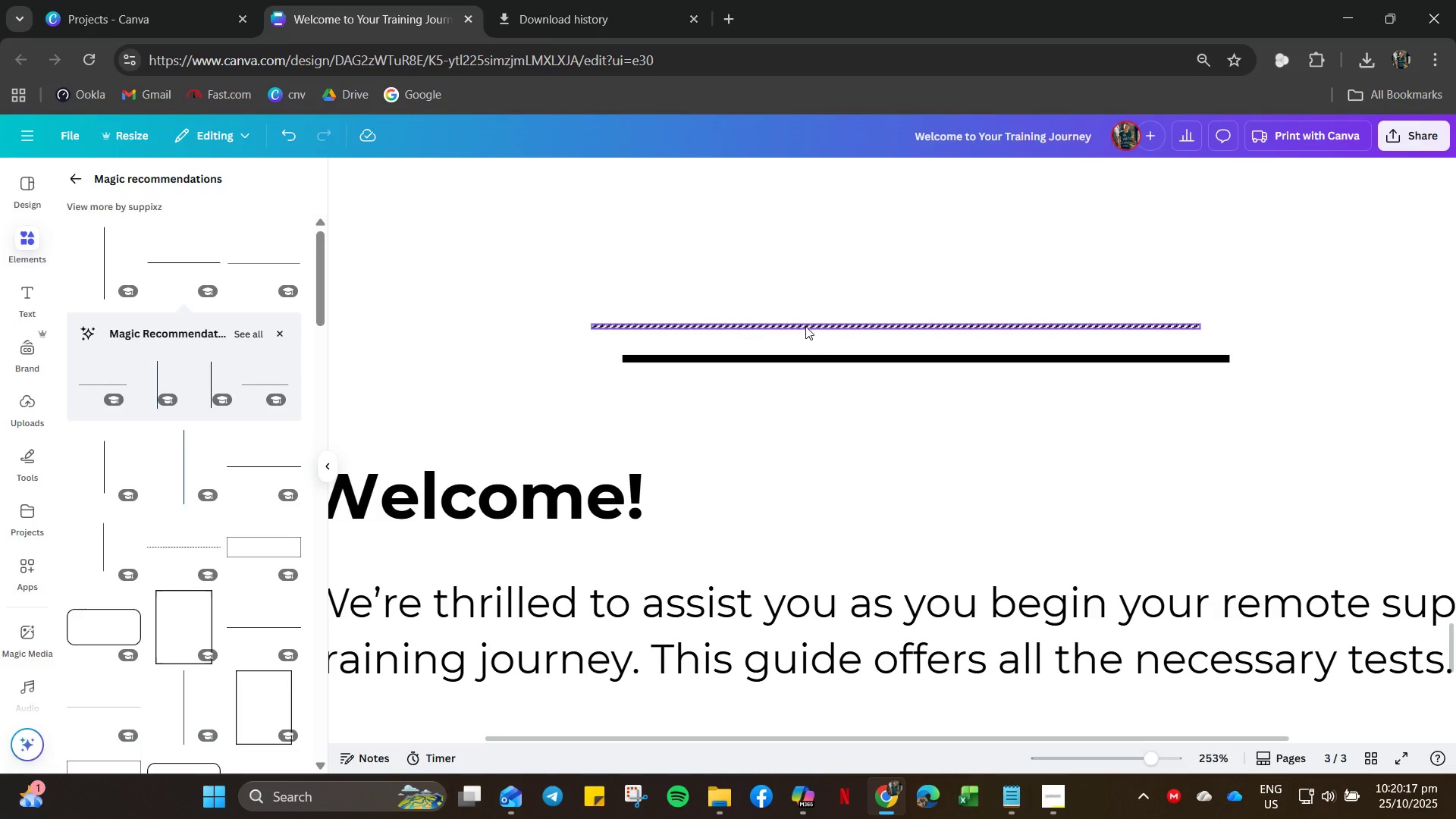 
left_click([805, 326])
 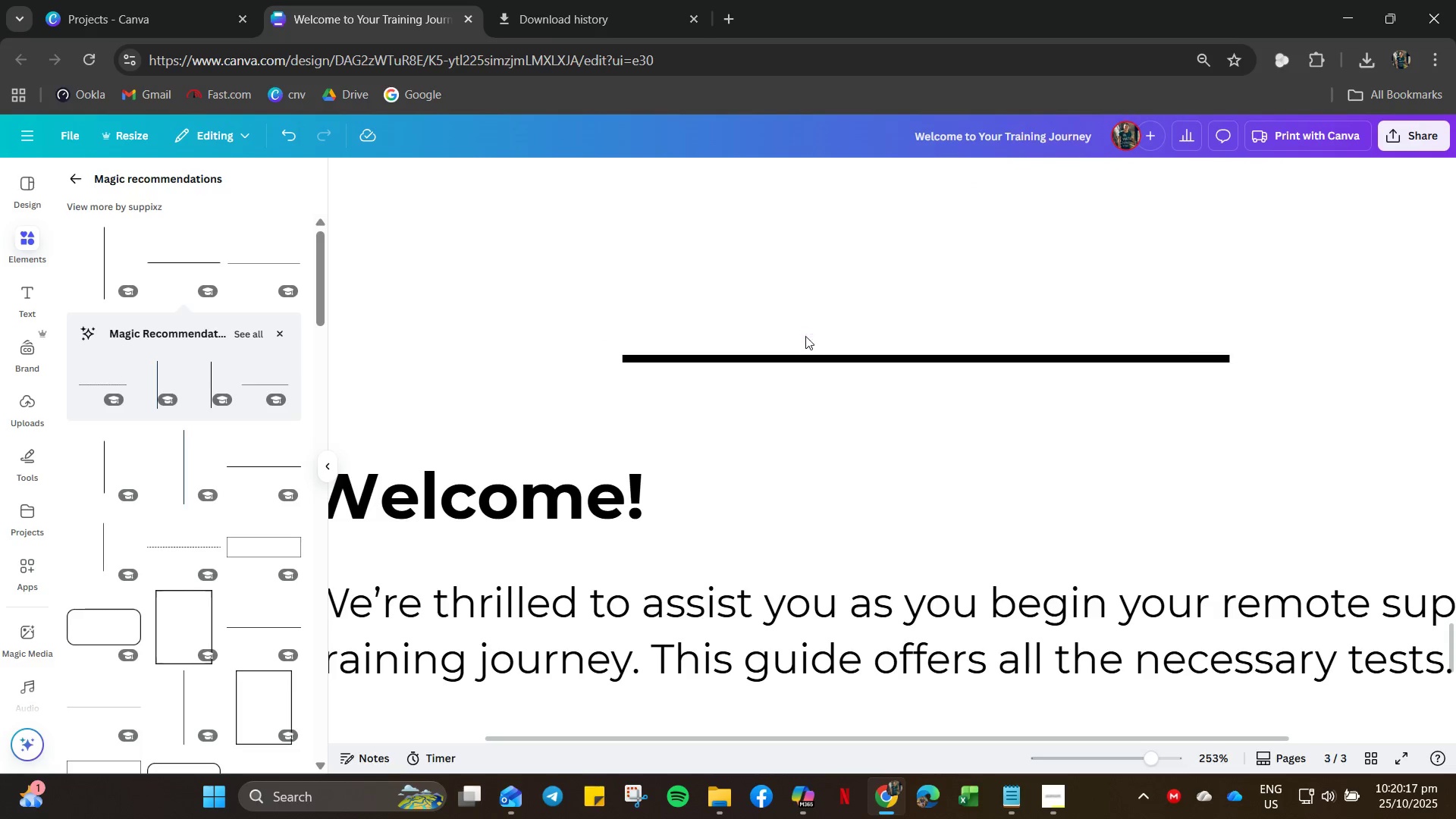 
key(Delete)
 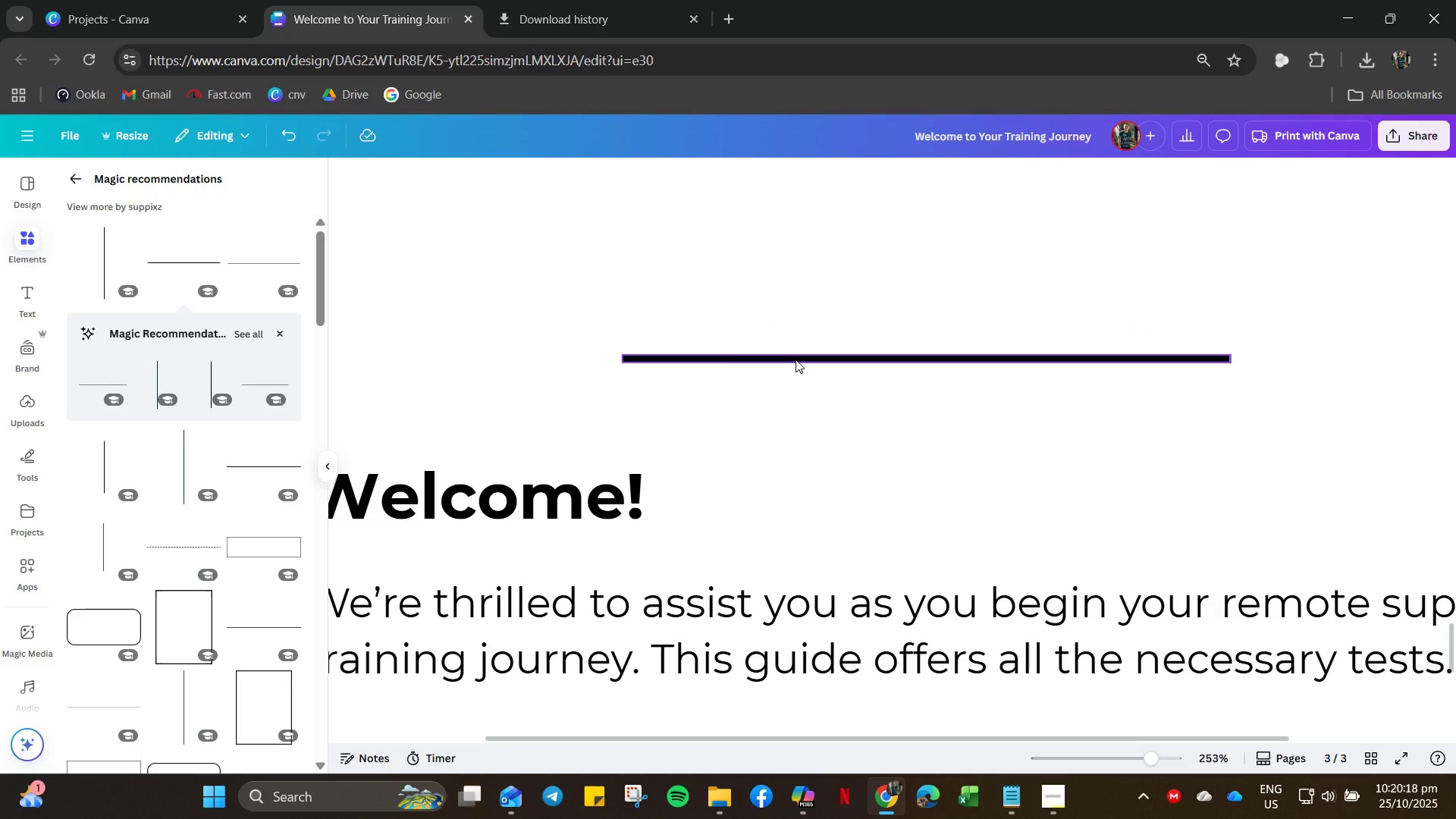 
left_click([795, 359])
 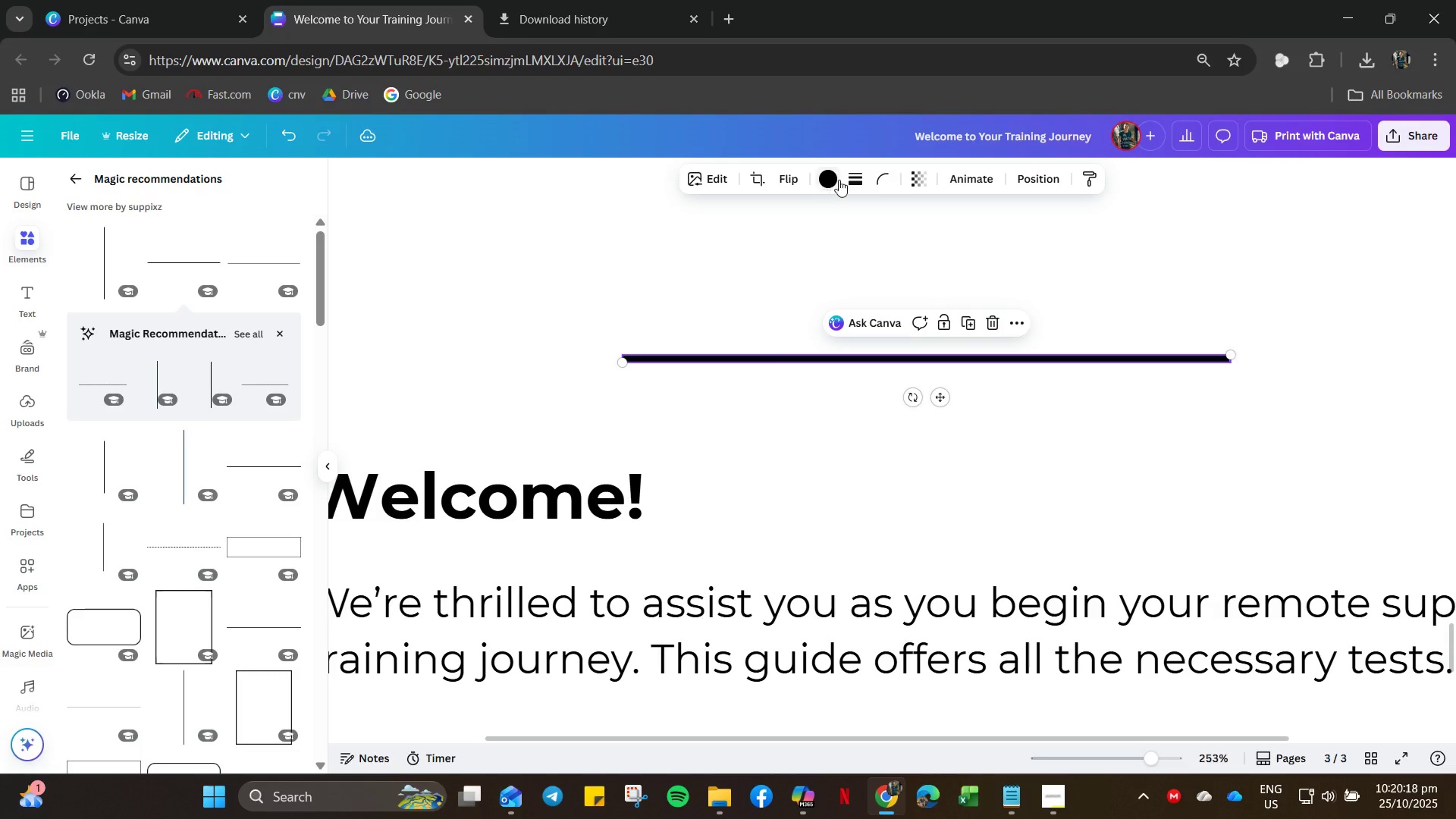 
left_click([839, 180])
 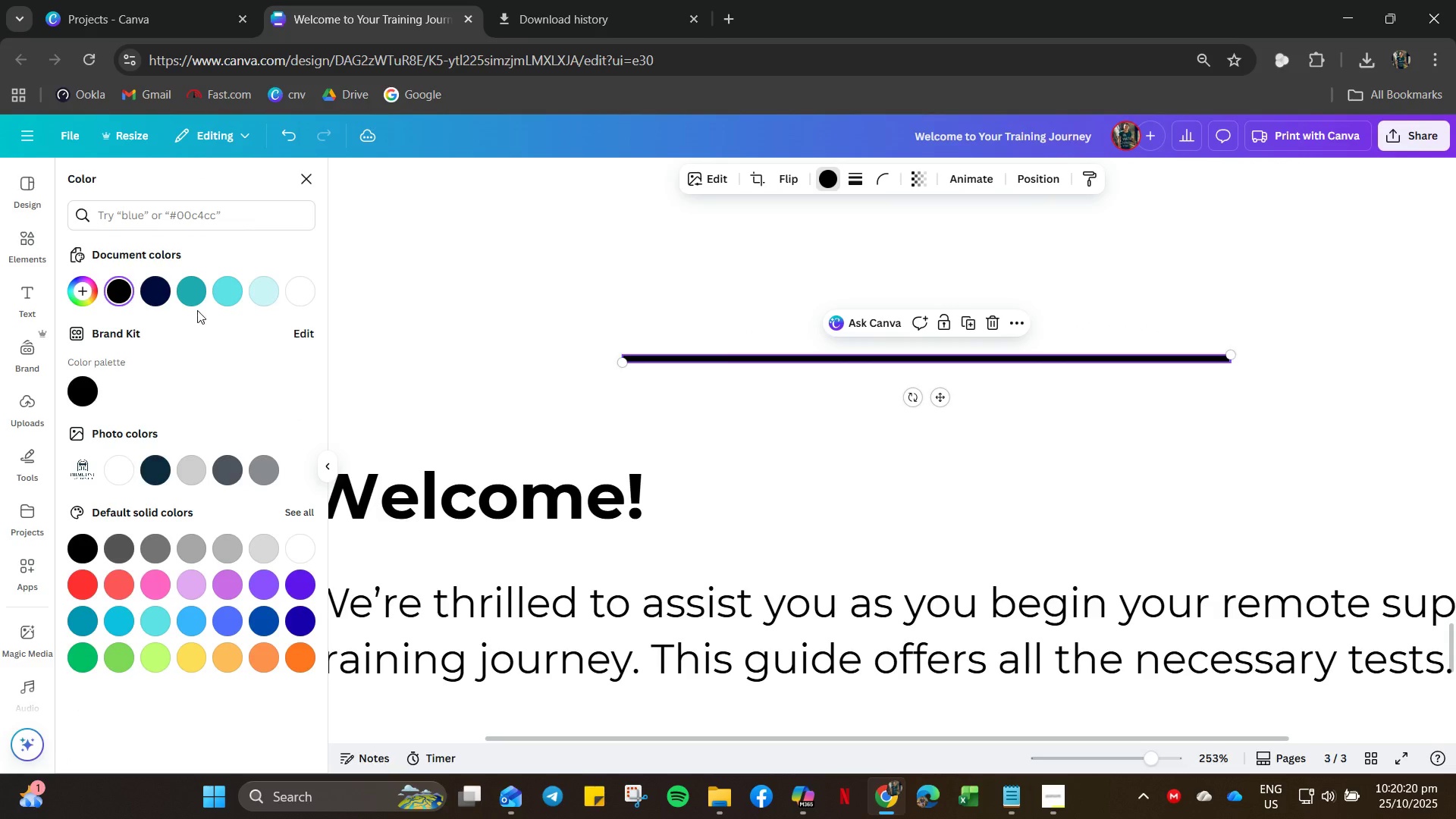 
left_click_drag(start_coordinate=[189, 294], to_coordinate=[158, 293])
 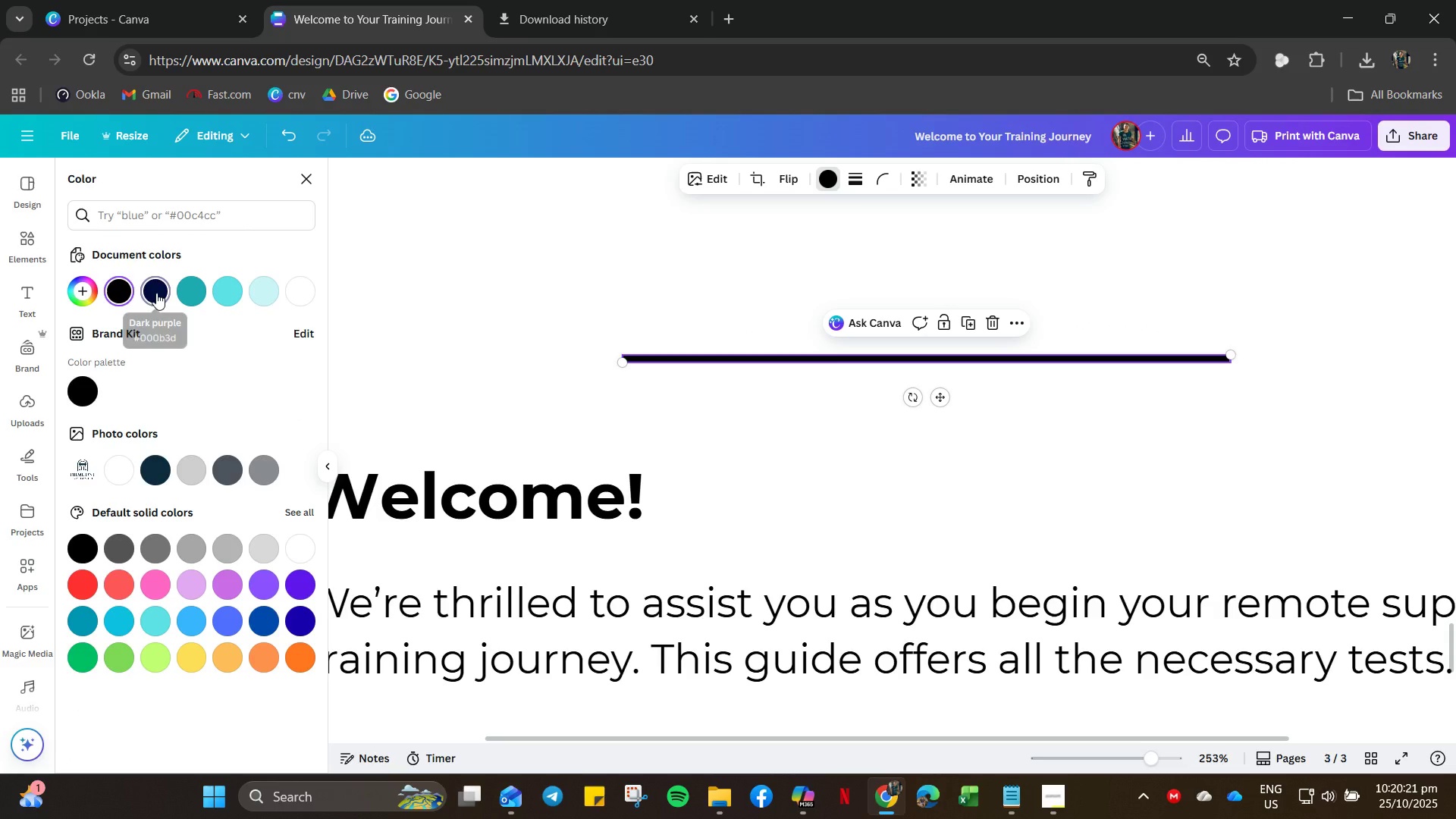 
left_click([156, 293])
 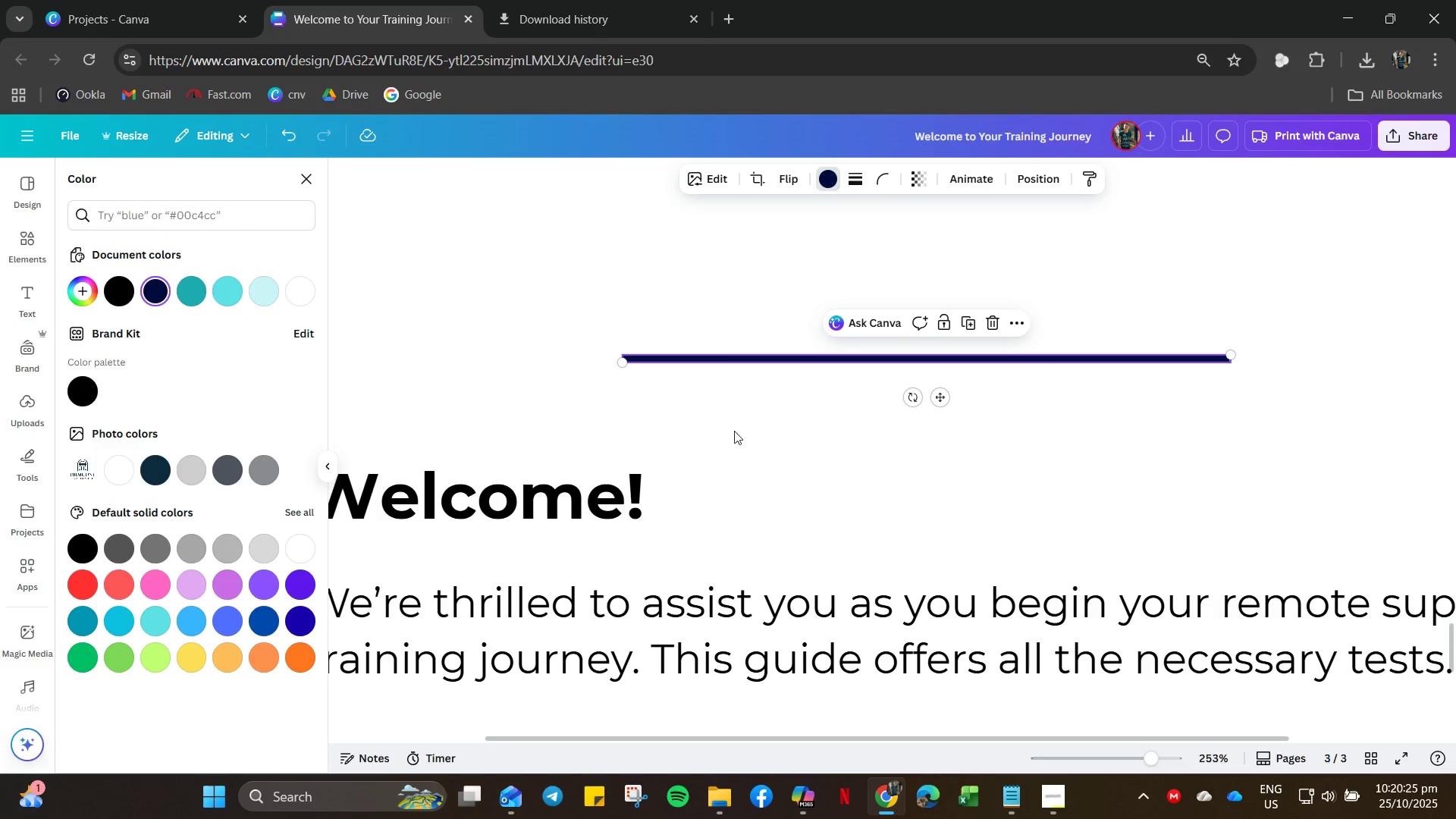 
left_click([738, 428])
 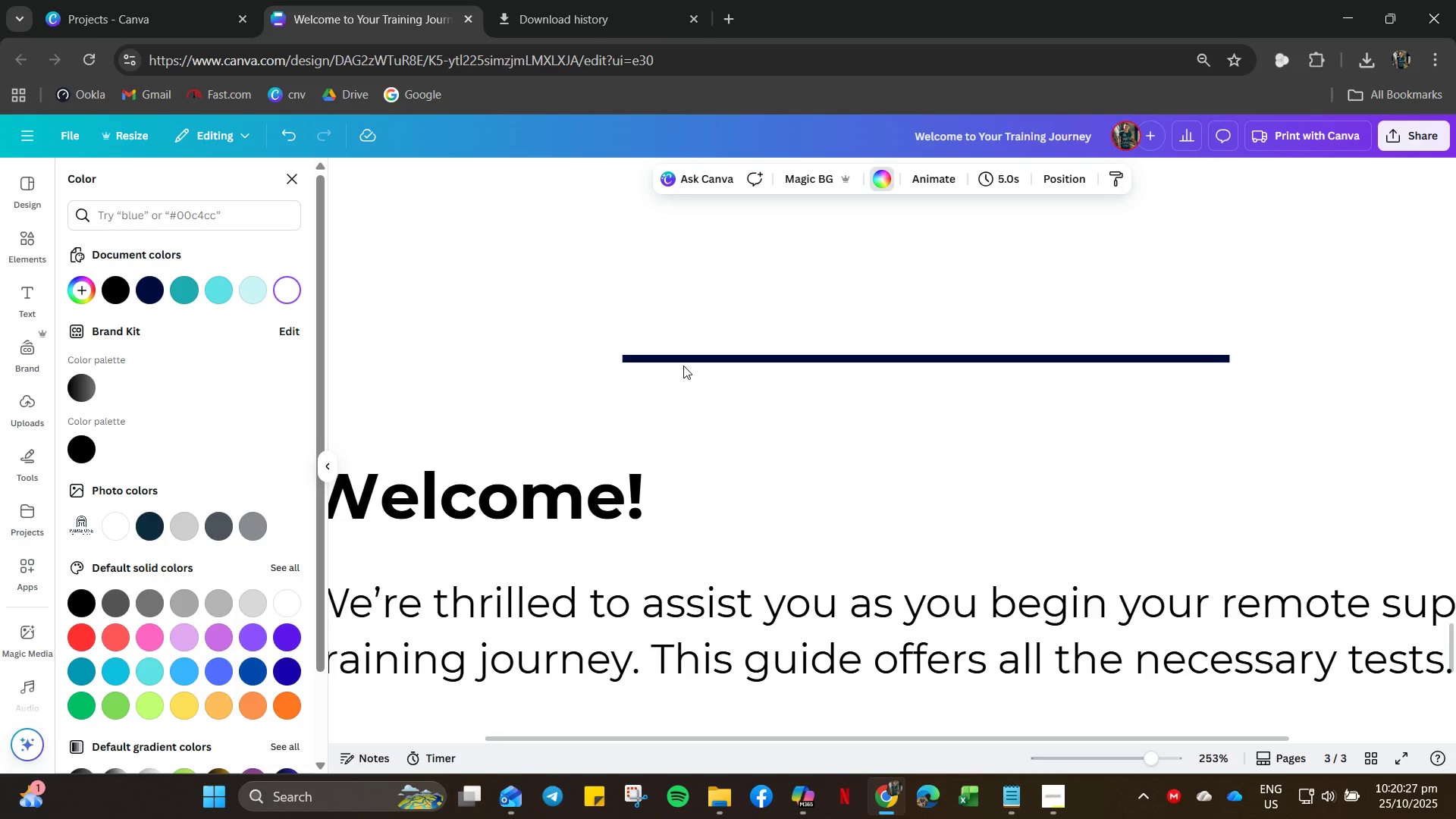 
double_click([683, 363])
 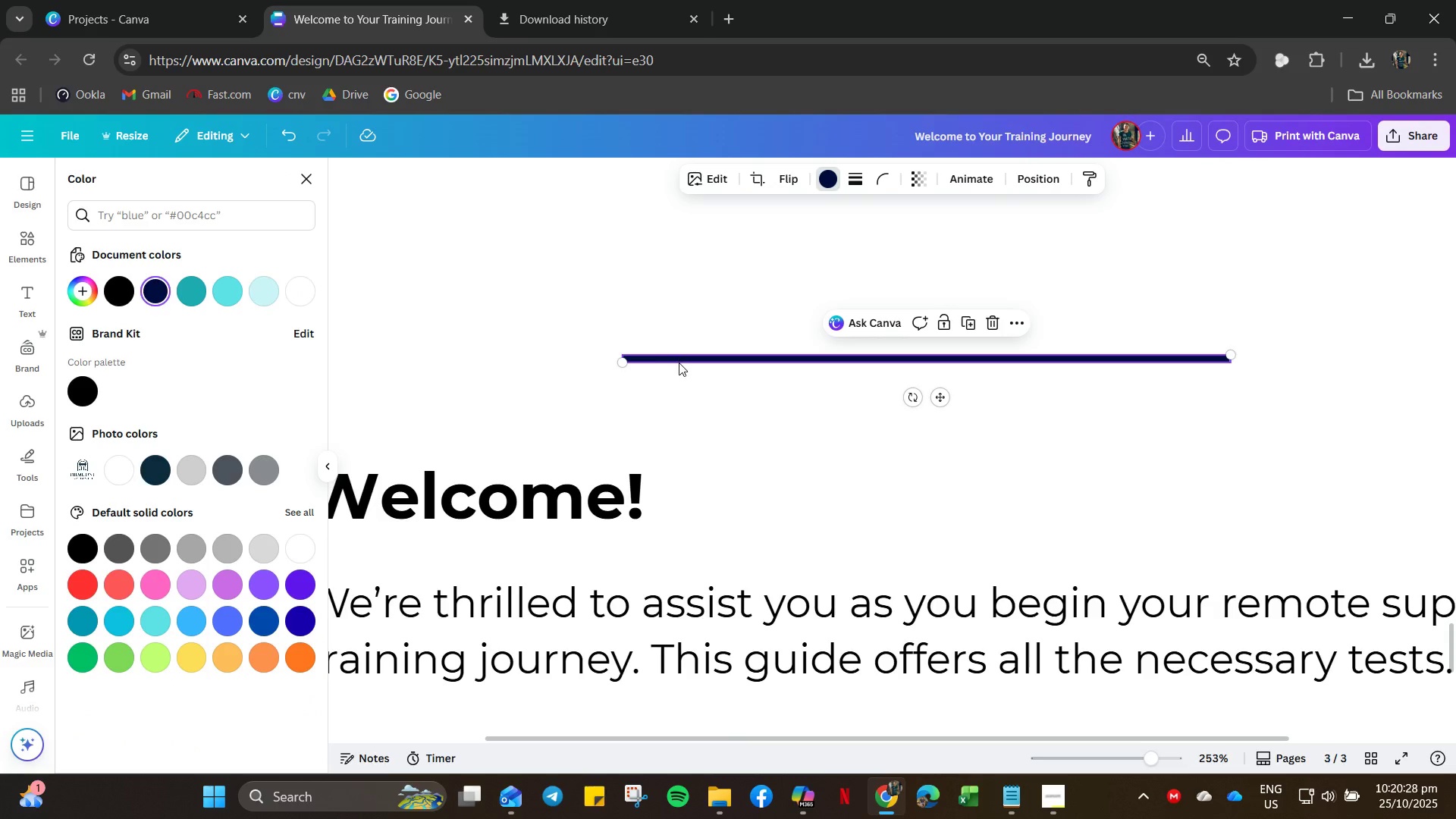 
hold_key(key=ControlLeft, duration=0.47)
scroll: coordinate [771, 384], scroll_direction: down, amount: 1.0
 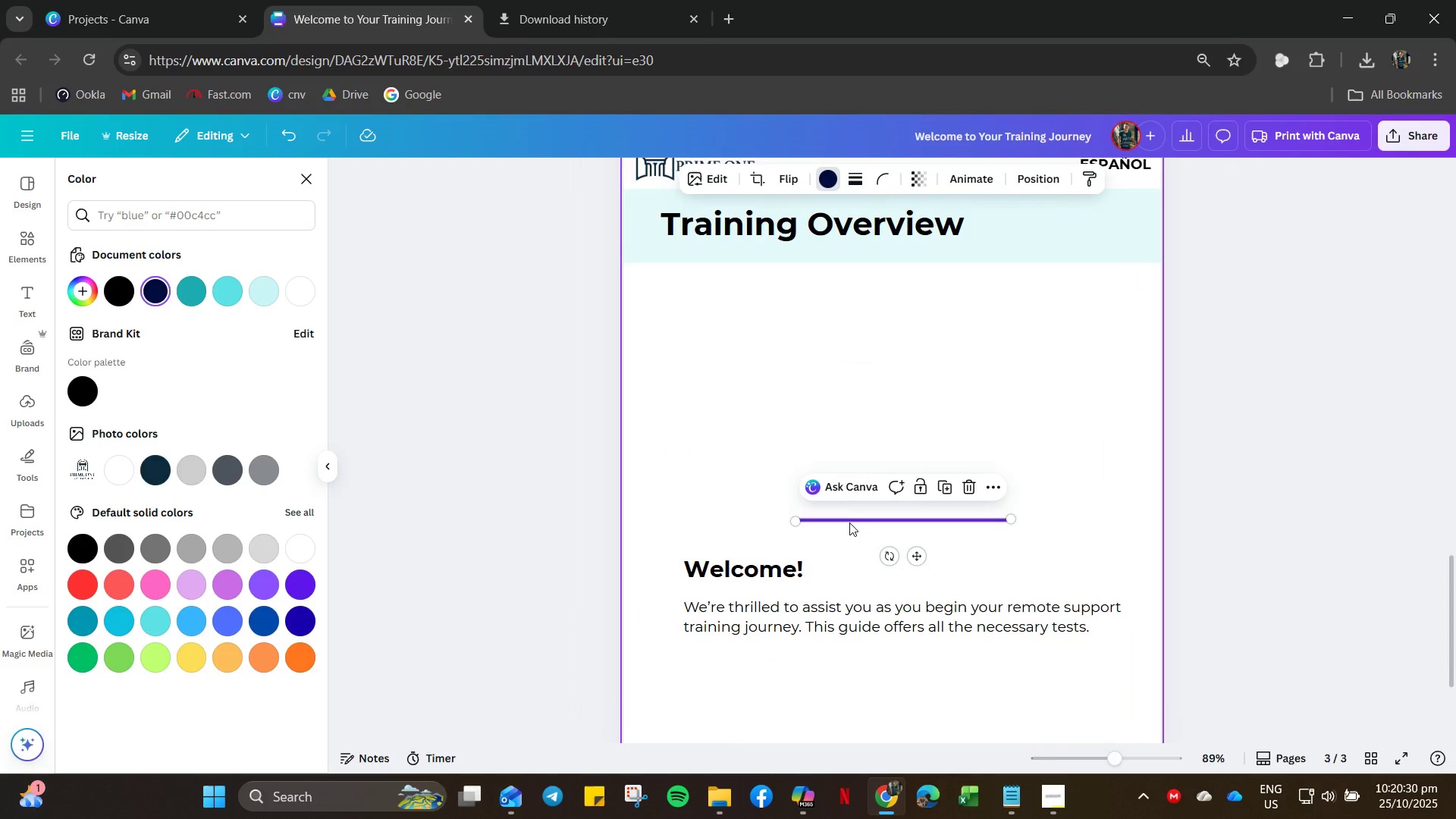 
left_click_drag(start_coordinate=[849, 522], to_coordinate=[717, 309])
 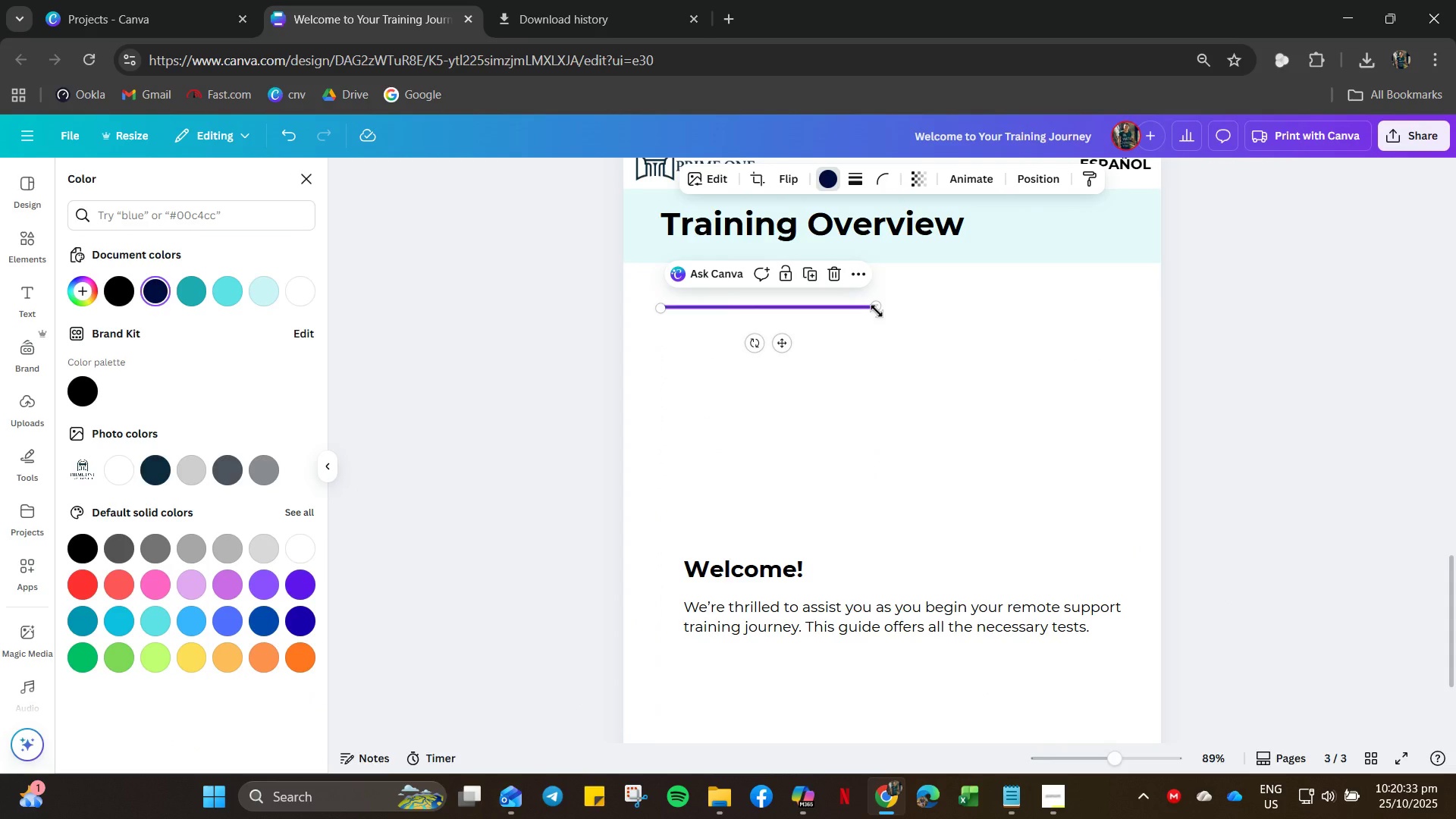 
left_click_drag(start_coordinate=[877, 311], to_coordinate=[1131, 321])
 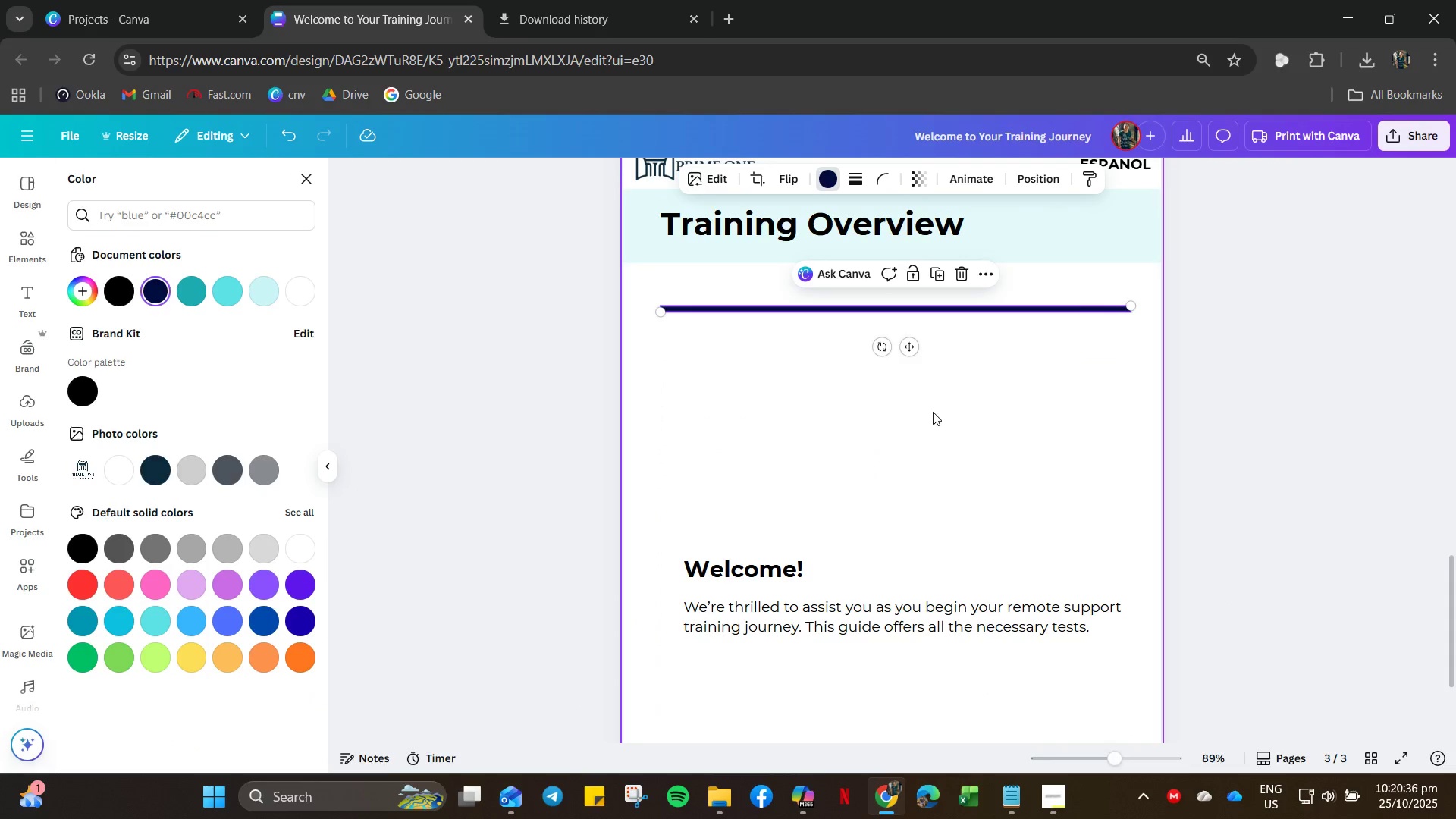 
left_click([933, 412])
 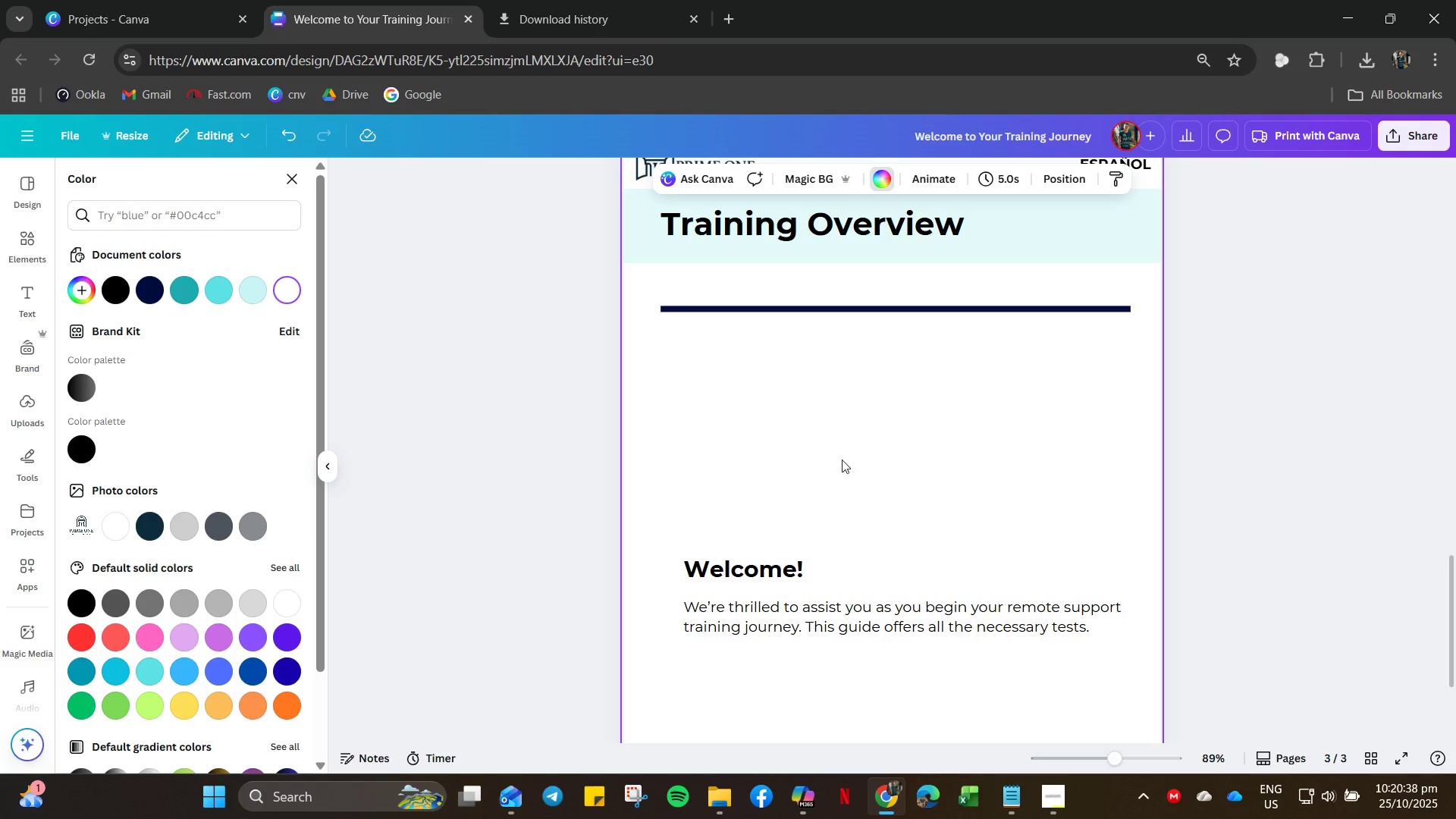 
scroll: coordinate [878, 326], scroll_direction: up, amount: 3.0
 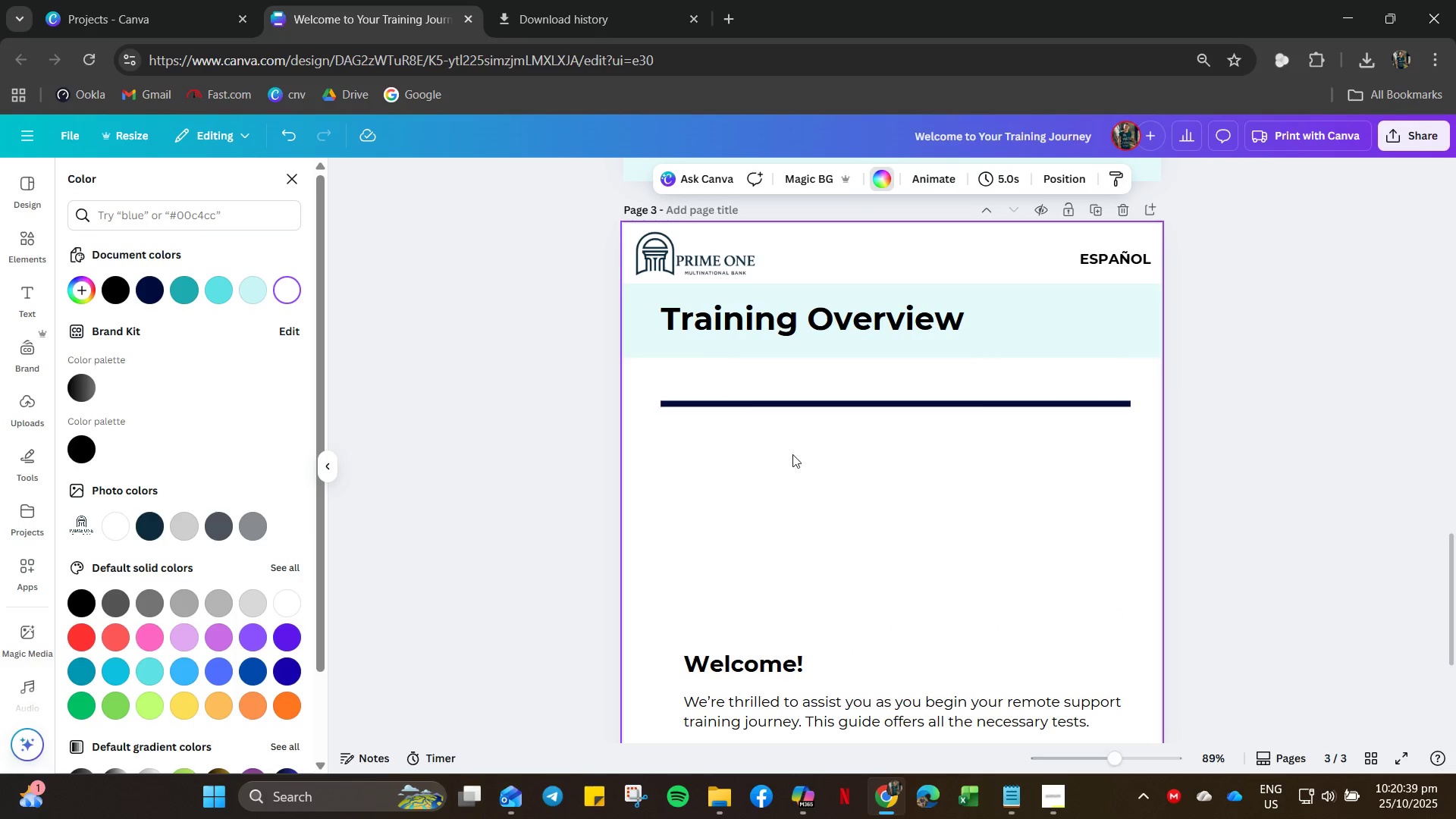 
hold_key(key=ControlLeft, duration=0.66)
scroll: coordinate [814, 447], scroll_direction: up, amount: 5.0
 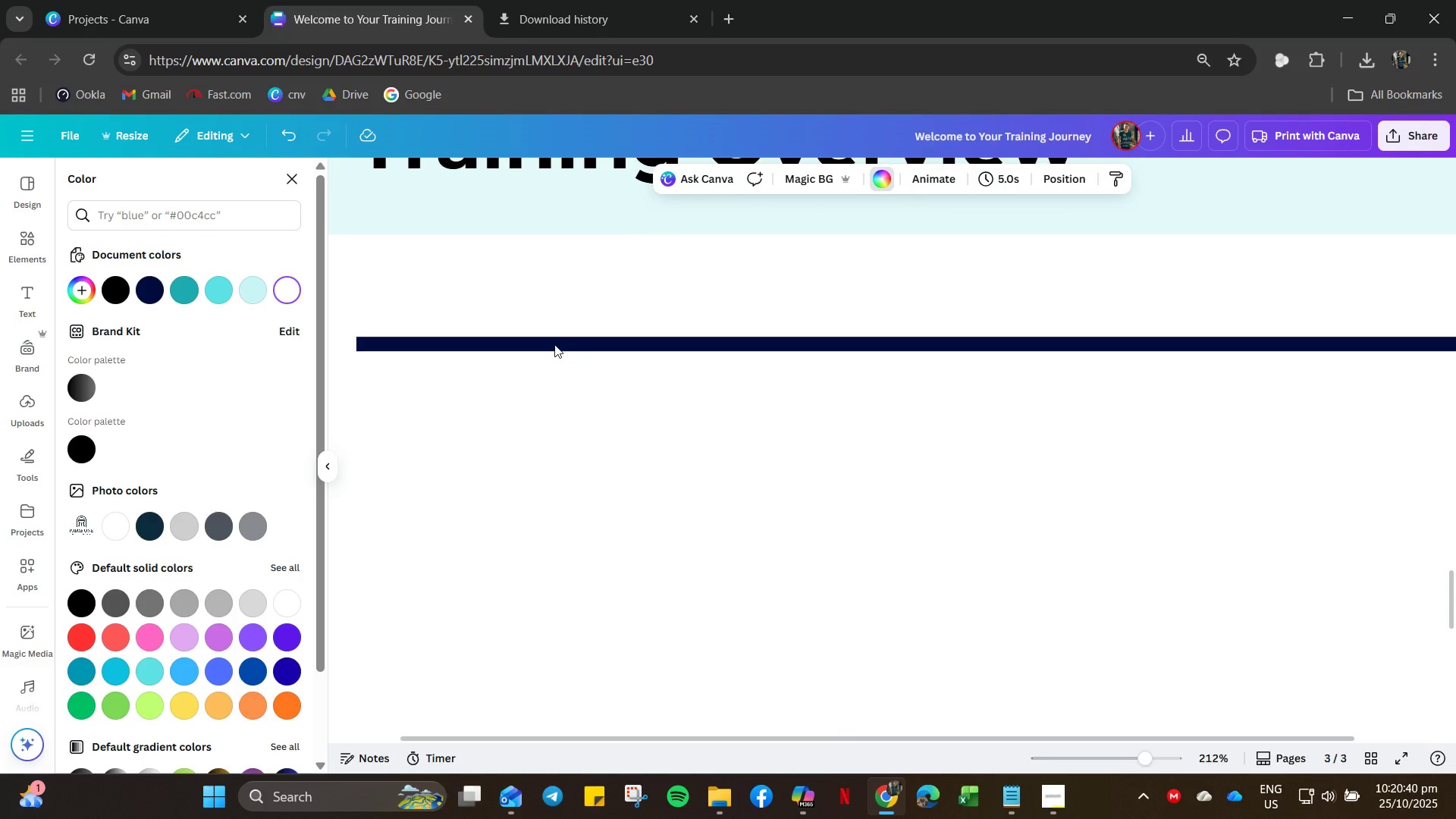 
left_click([554, 344])
 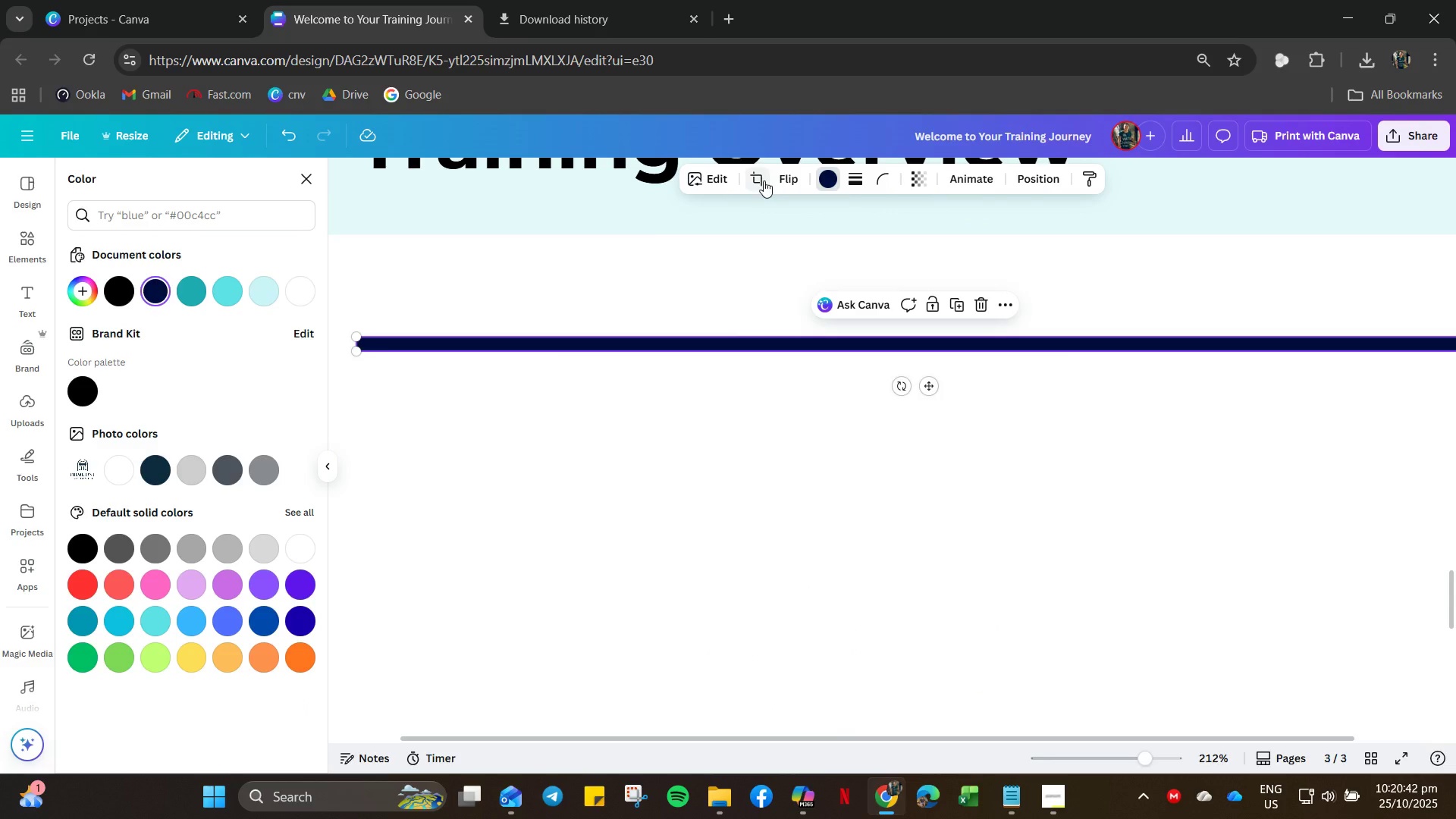 
left_click([860, 184])
 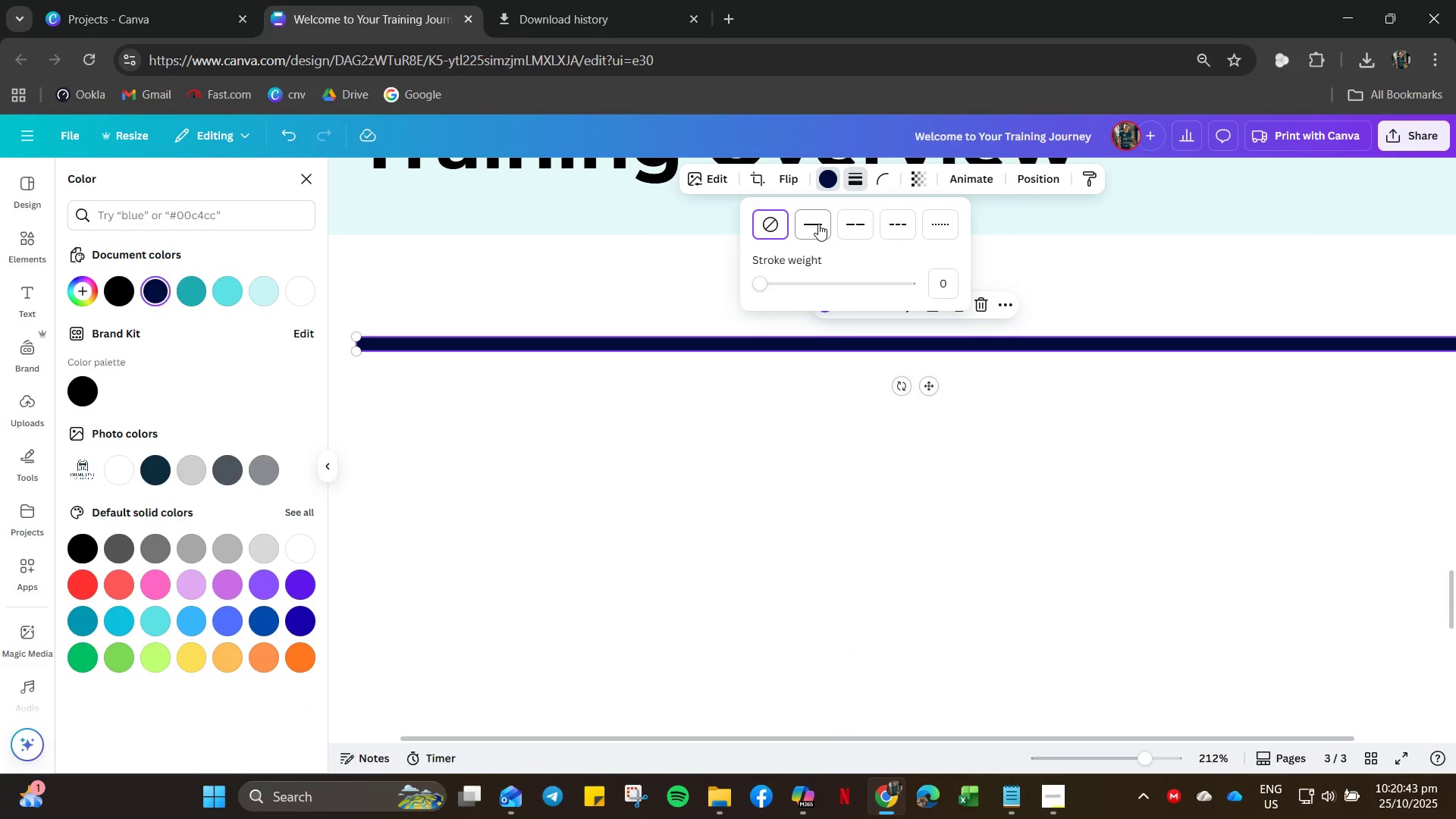 
left_click([818, 224])
 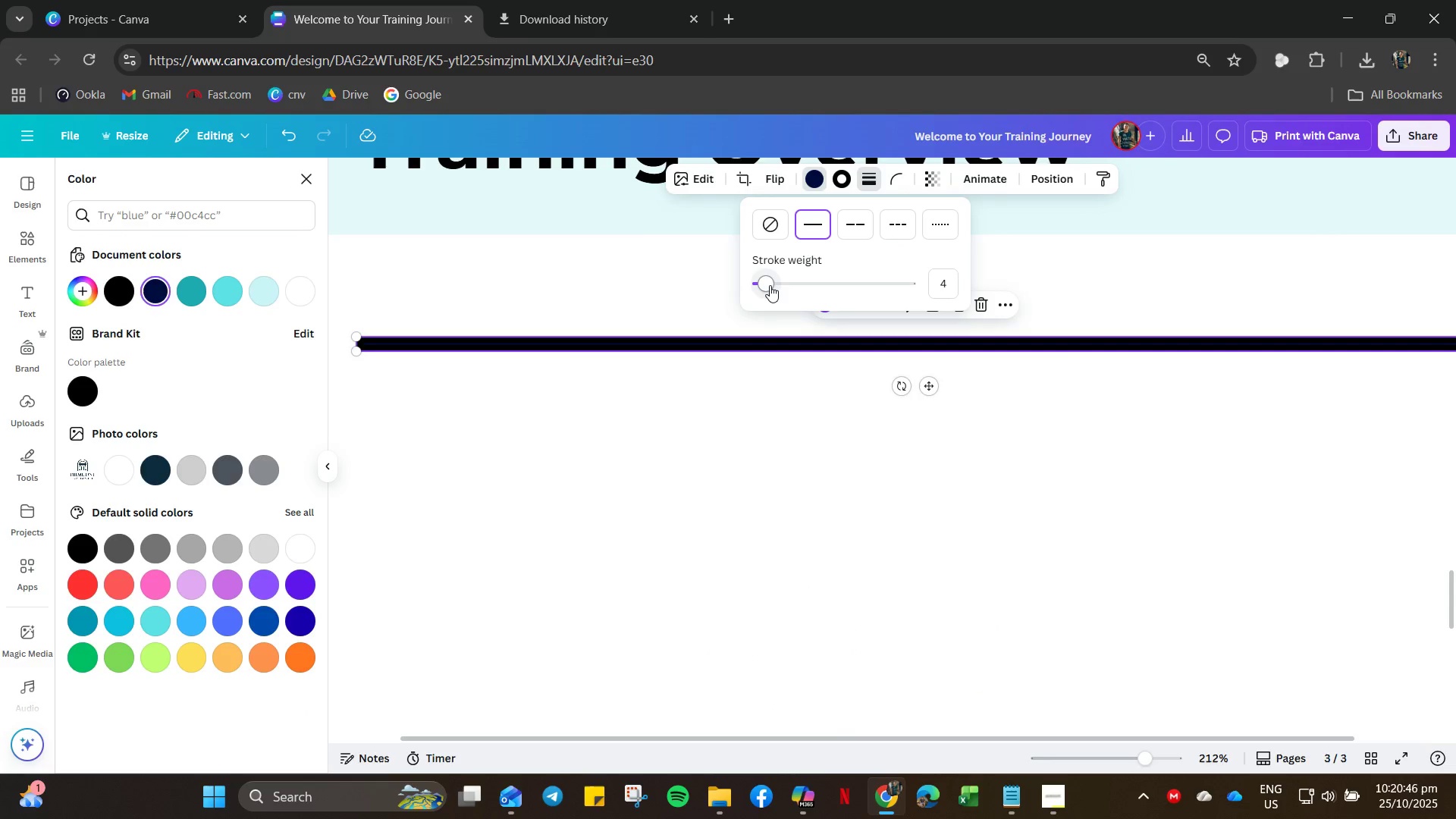 
left_click_drag(start_coordinate=[769, 285], to_coordinate=[746, 286])
 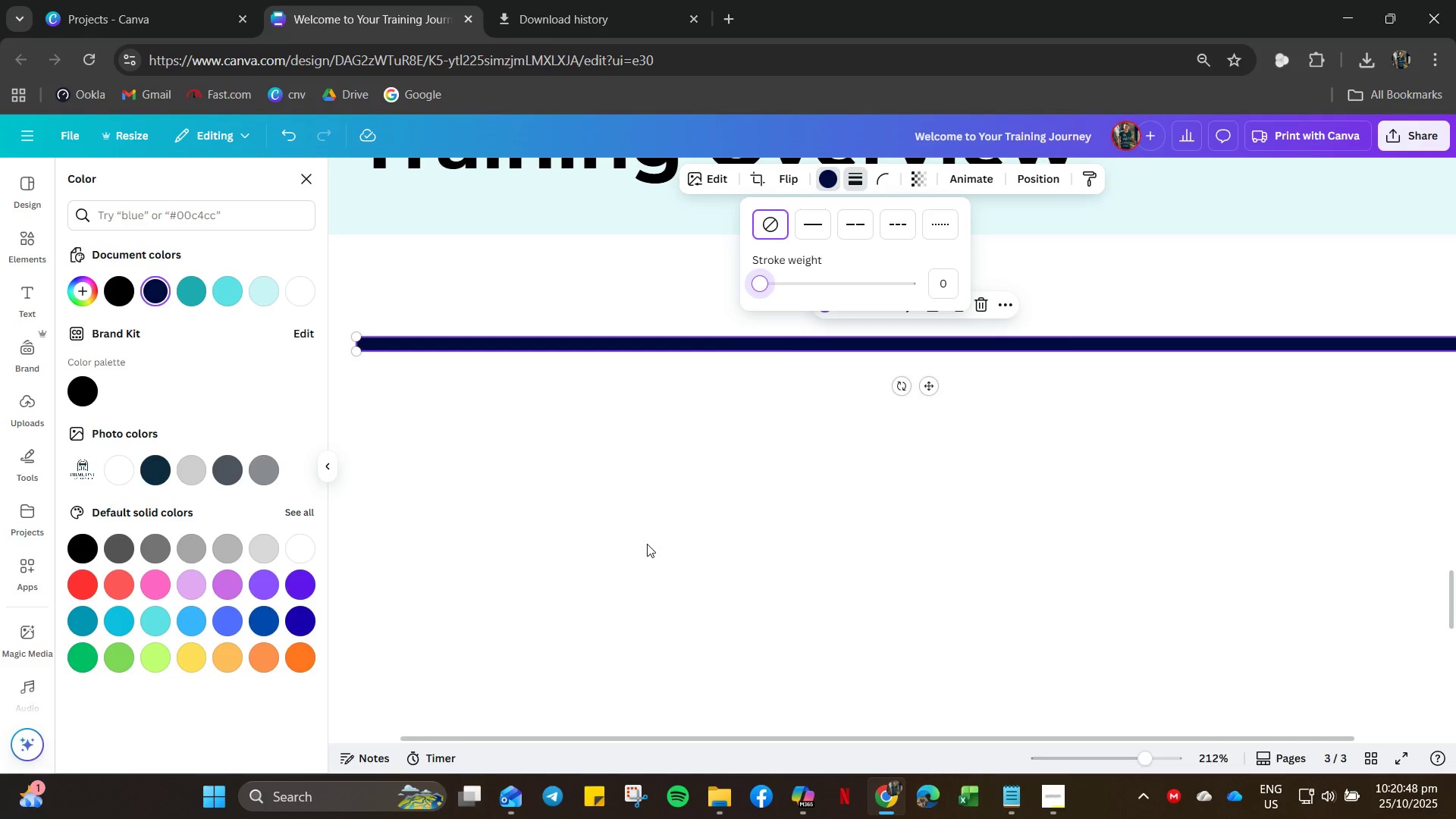 
left_click([647, 544])
 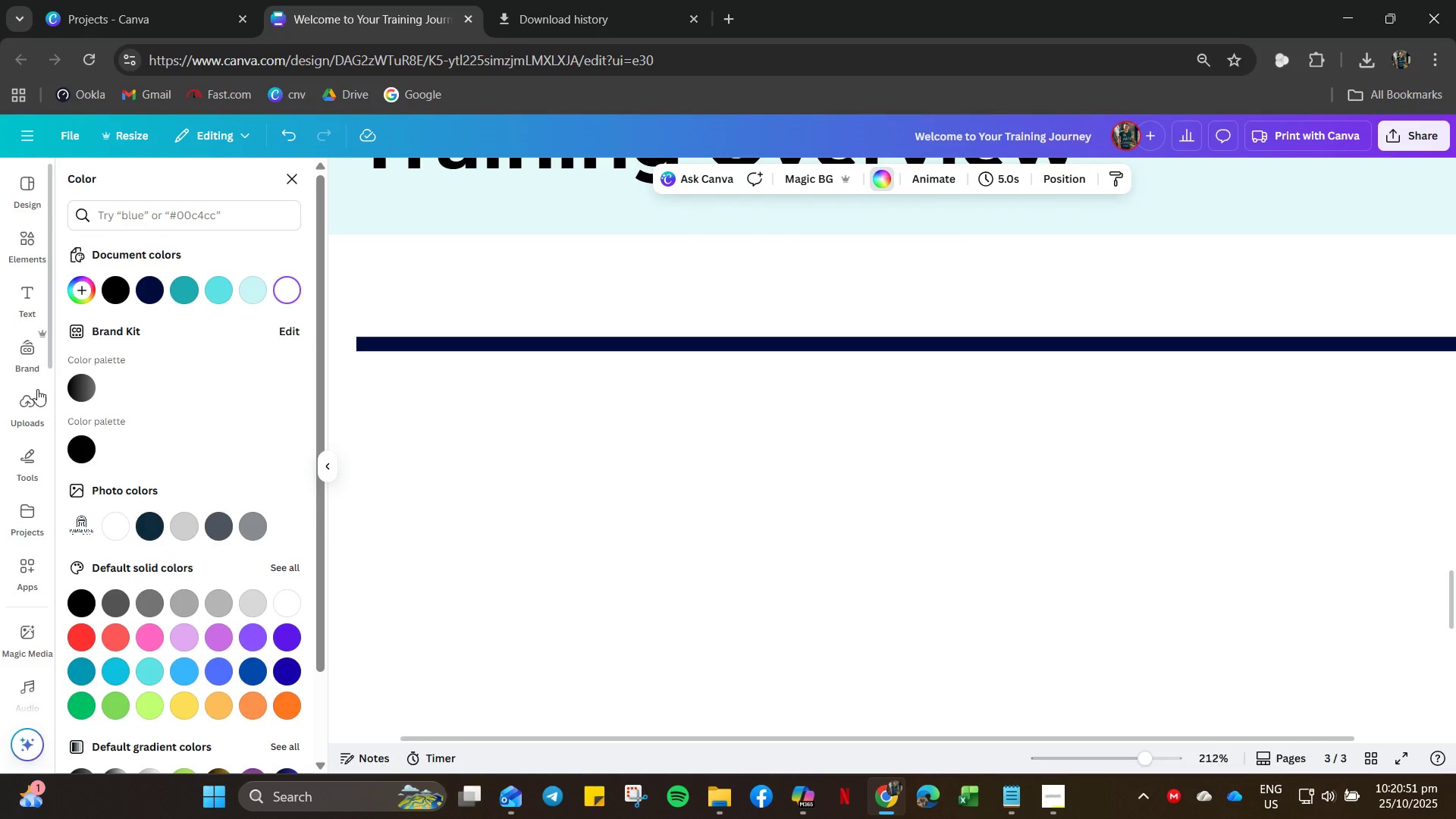 
left_click([23, 255])
 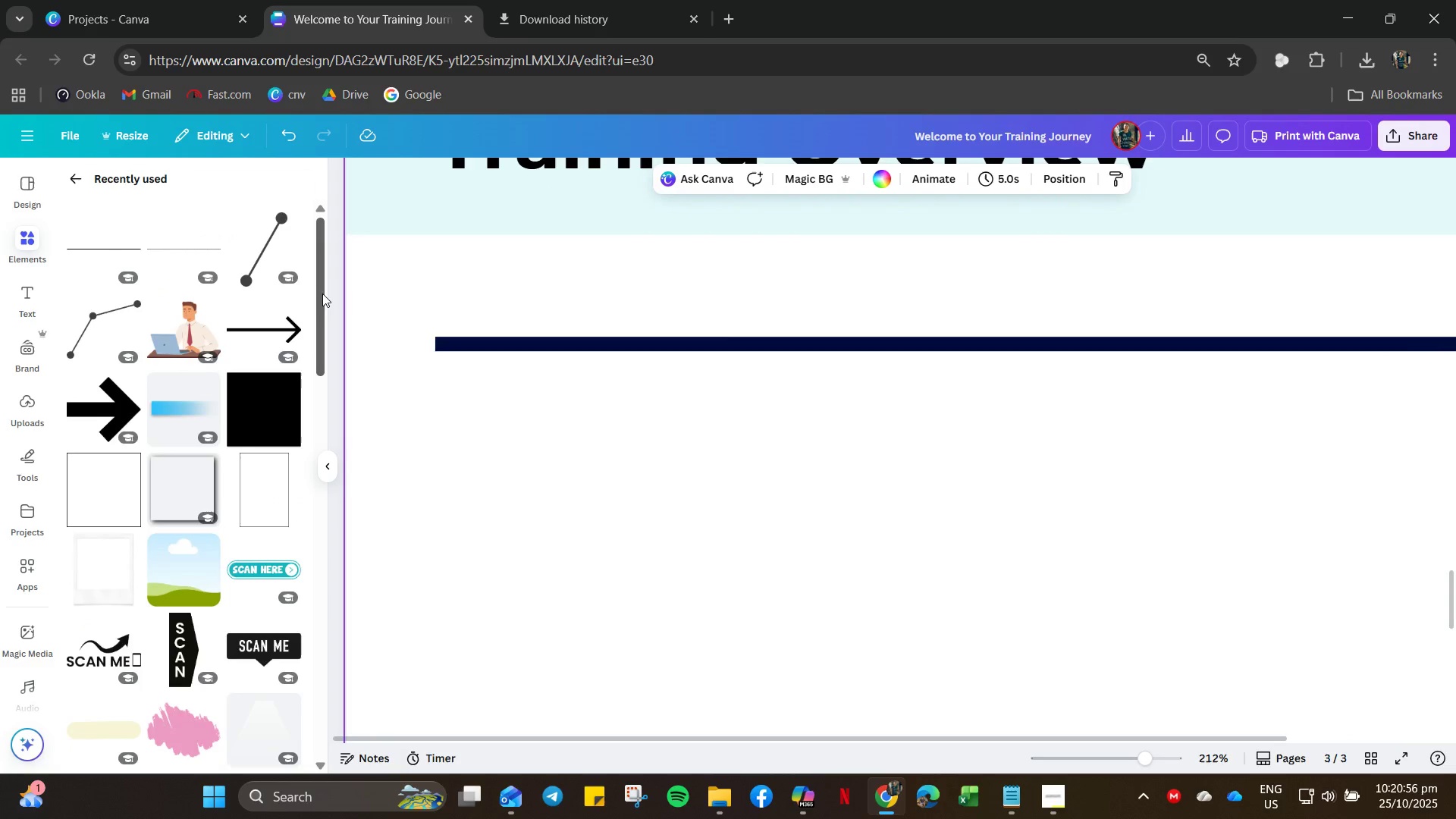 
wait(5.52)
 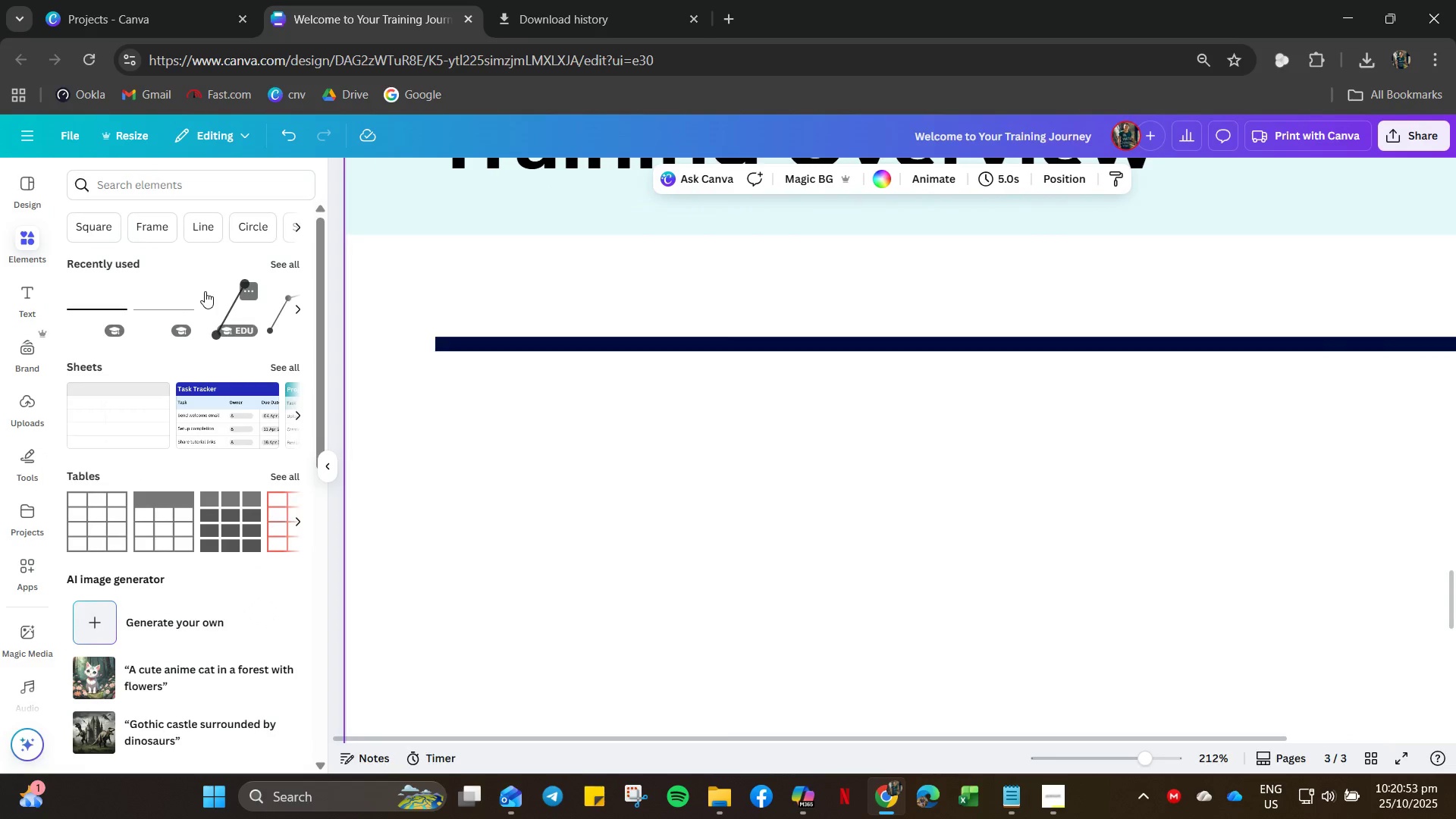 
left_click([155, 243])
 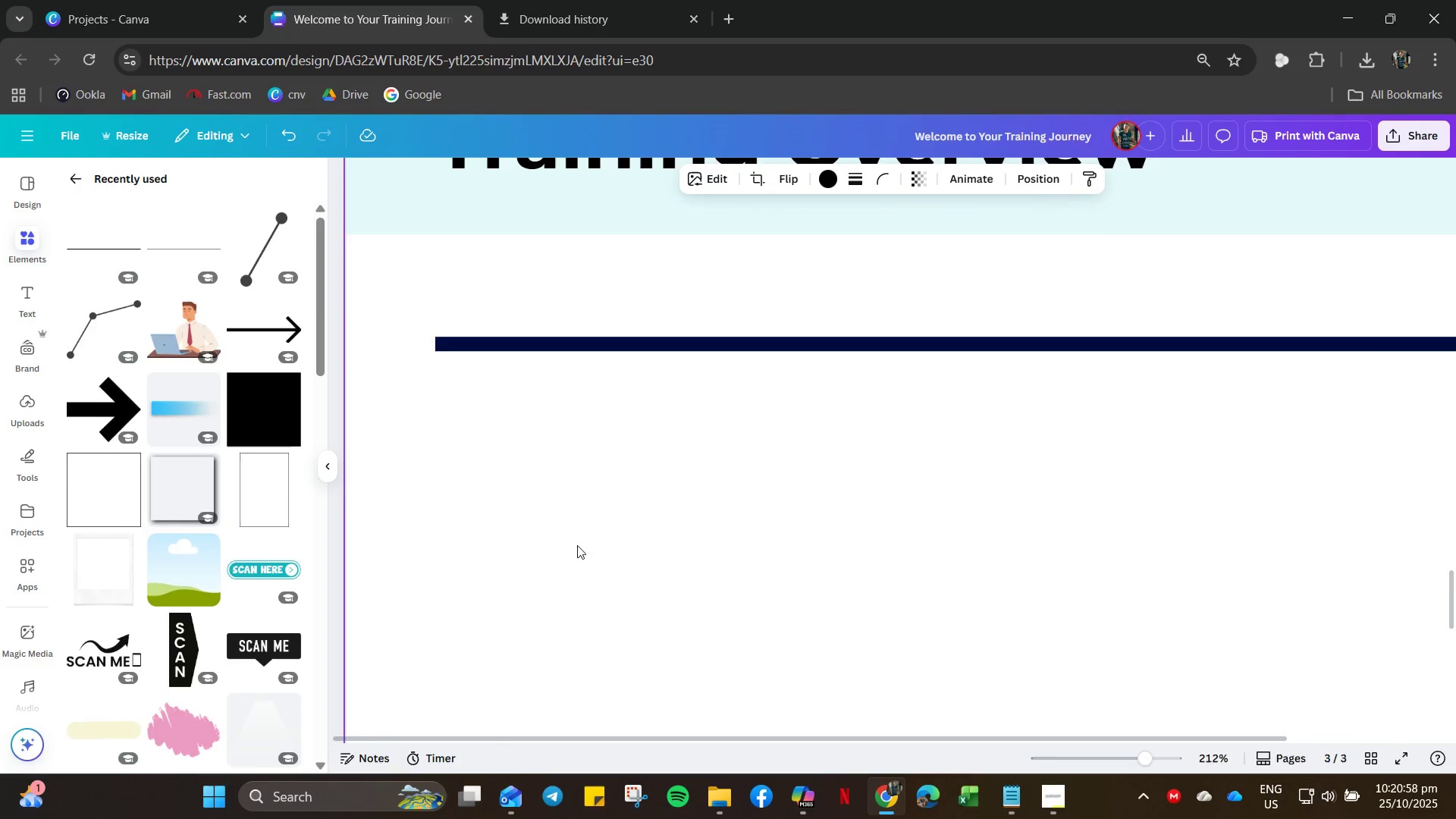 
scroll: coordinate [902, 563], scroll_direction: down, amount: 11.0
 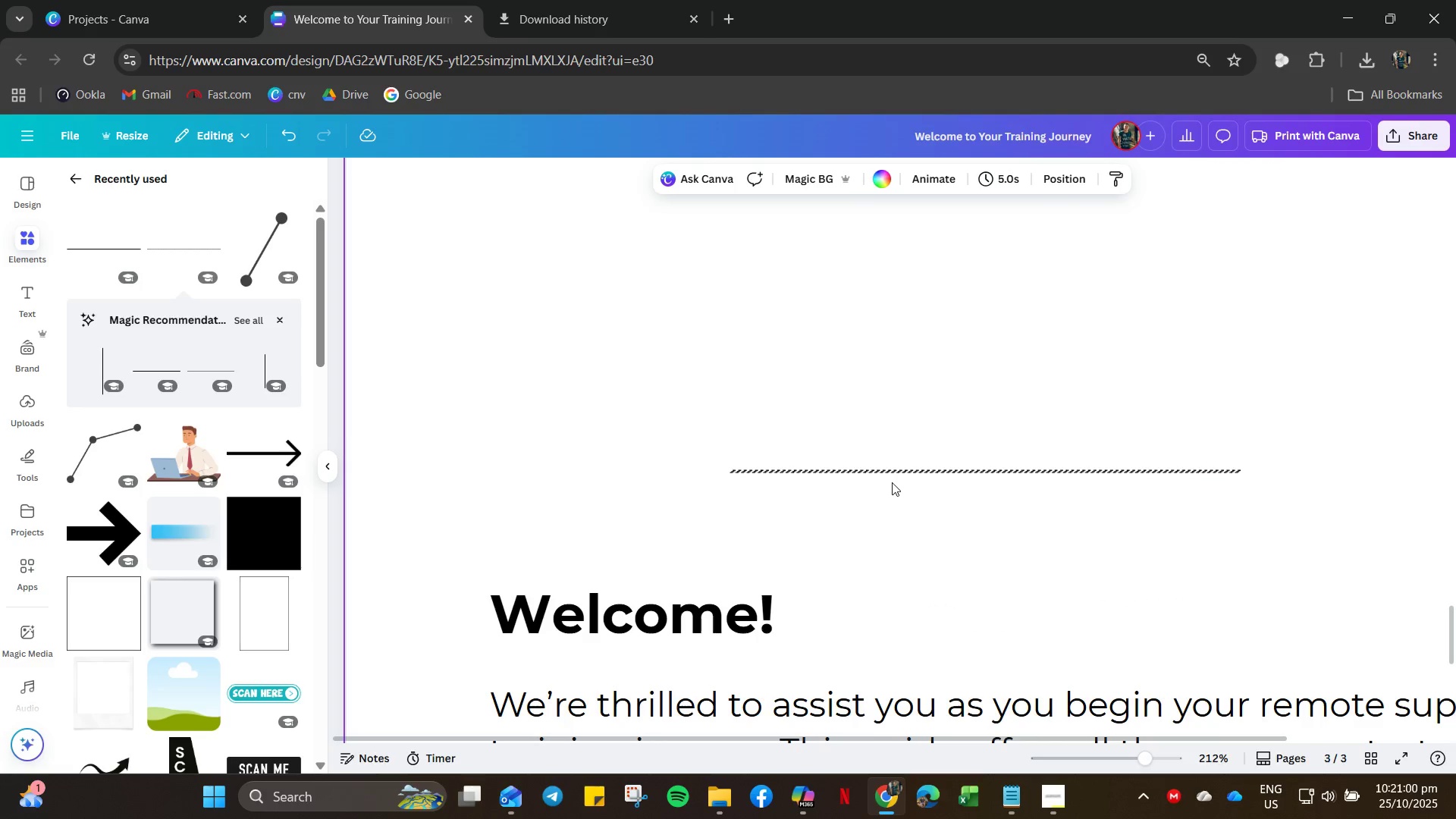 
key(Control+Z)
 